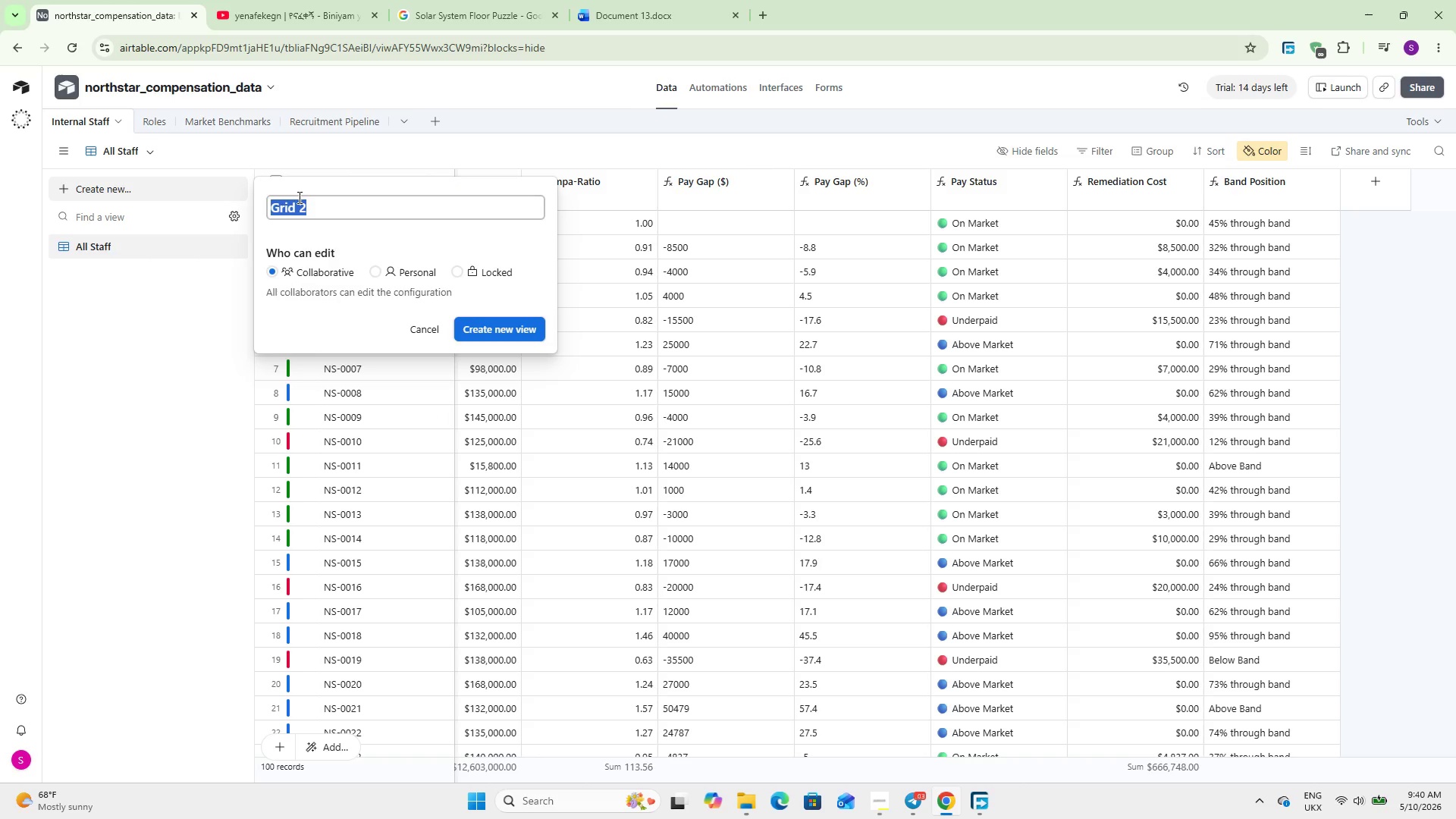 
key(Meta+Period)
 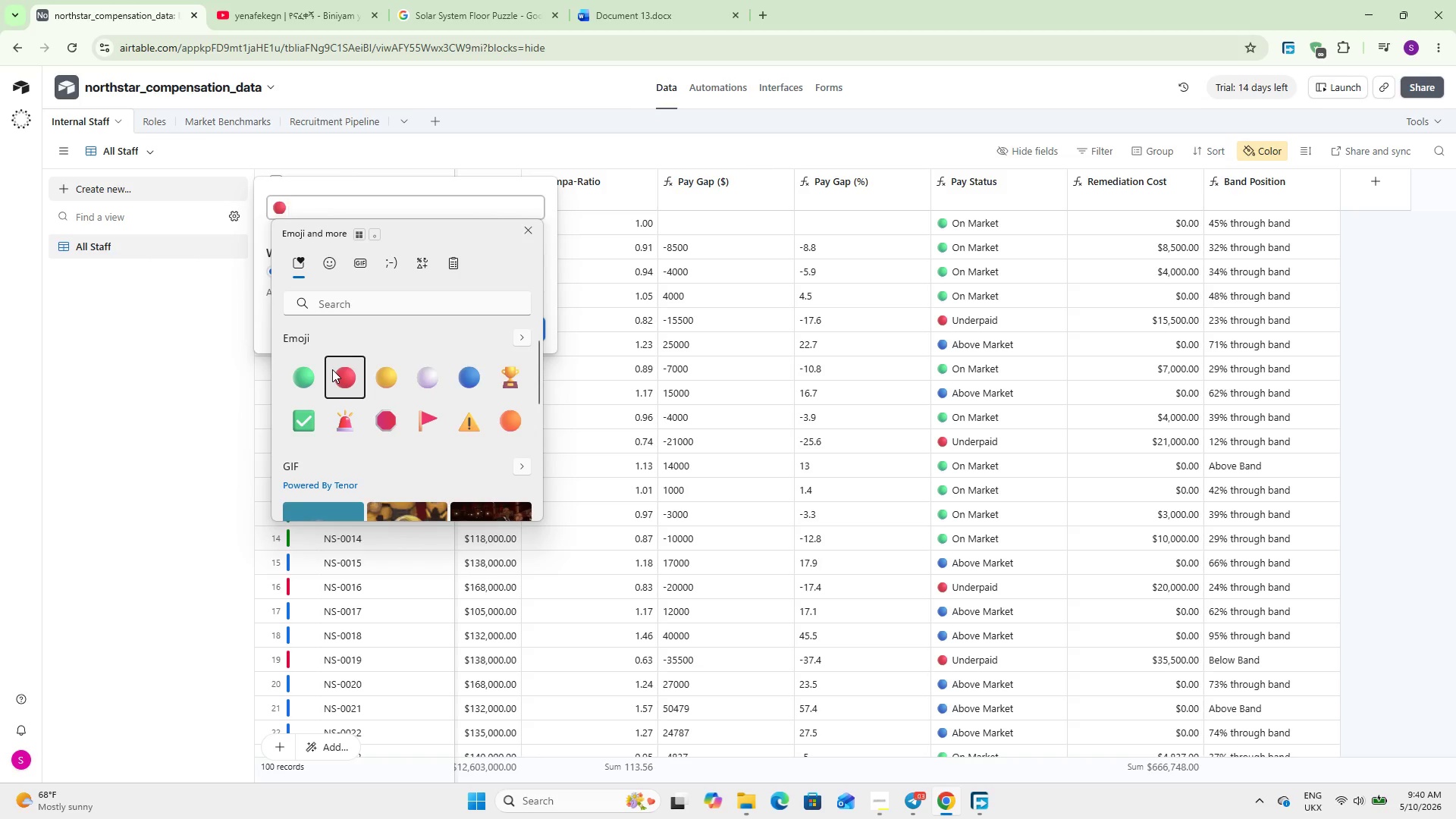 
type( Underpaid - Acton Requr)
key(Backspace)
type(ired)
 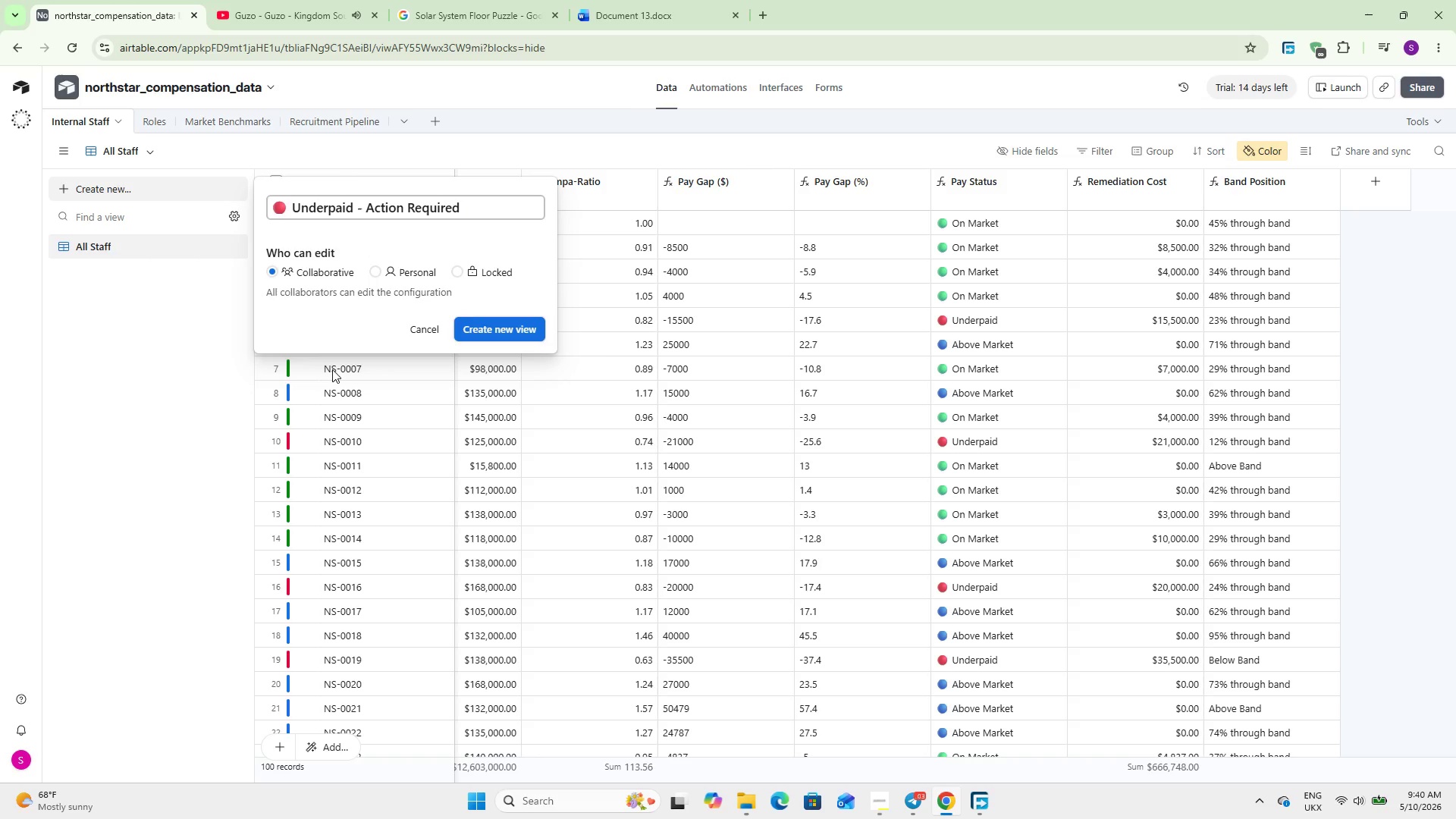 
left_click([484, 324])
 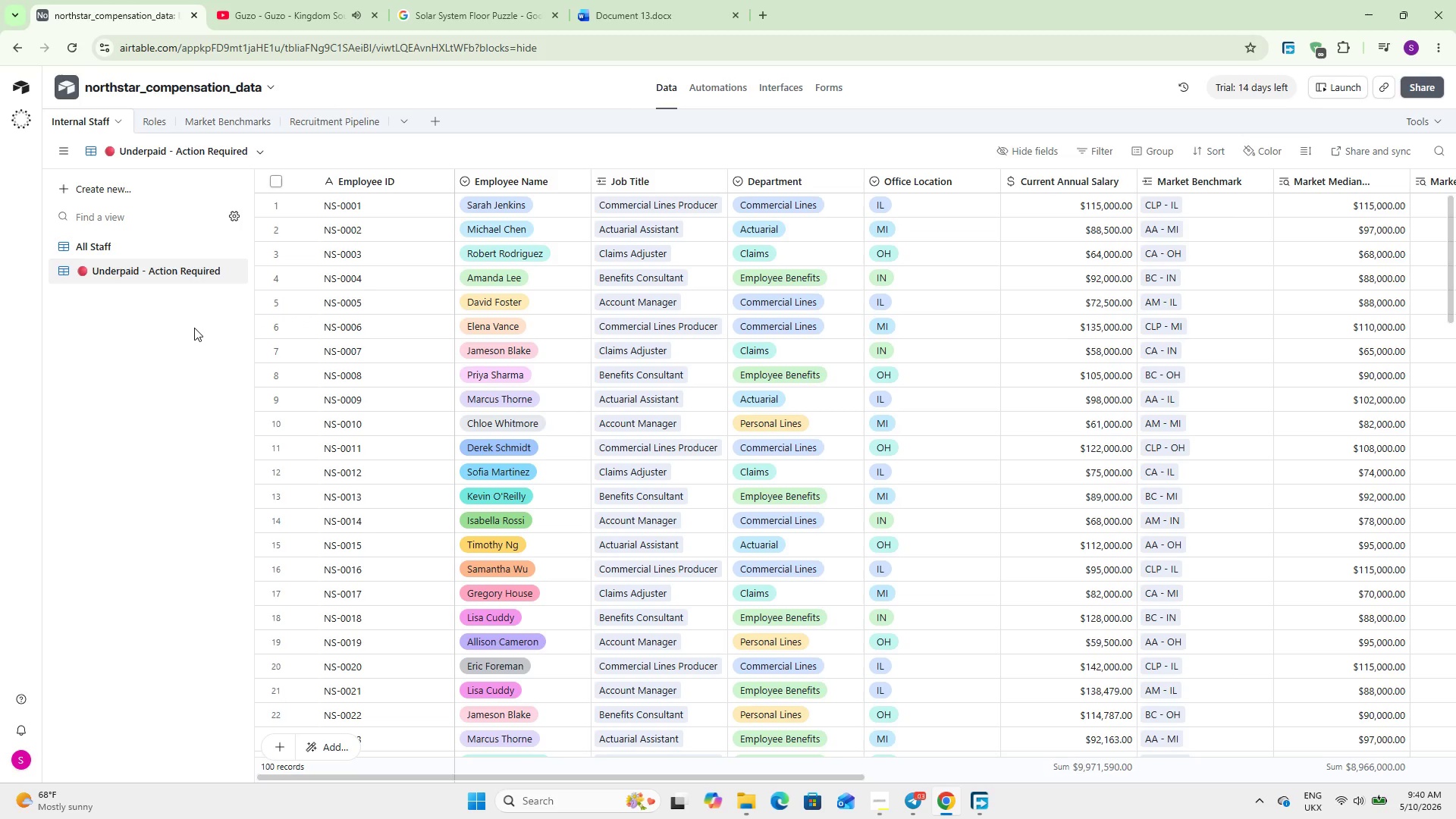 
wait(34.92)
 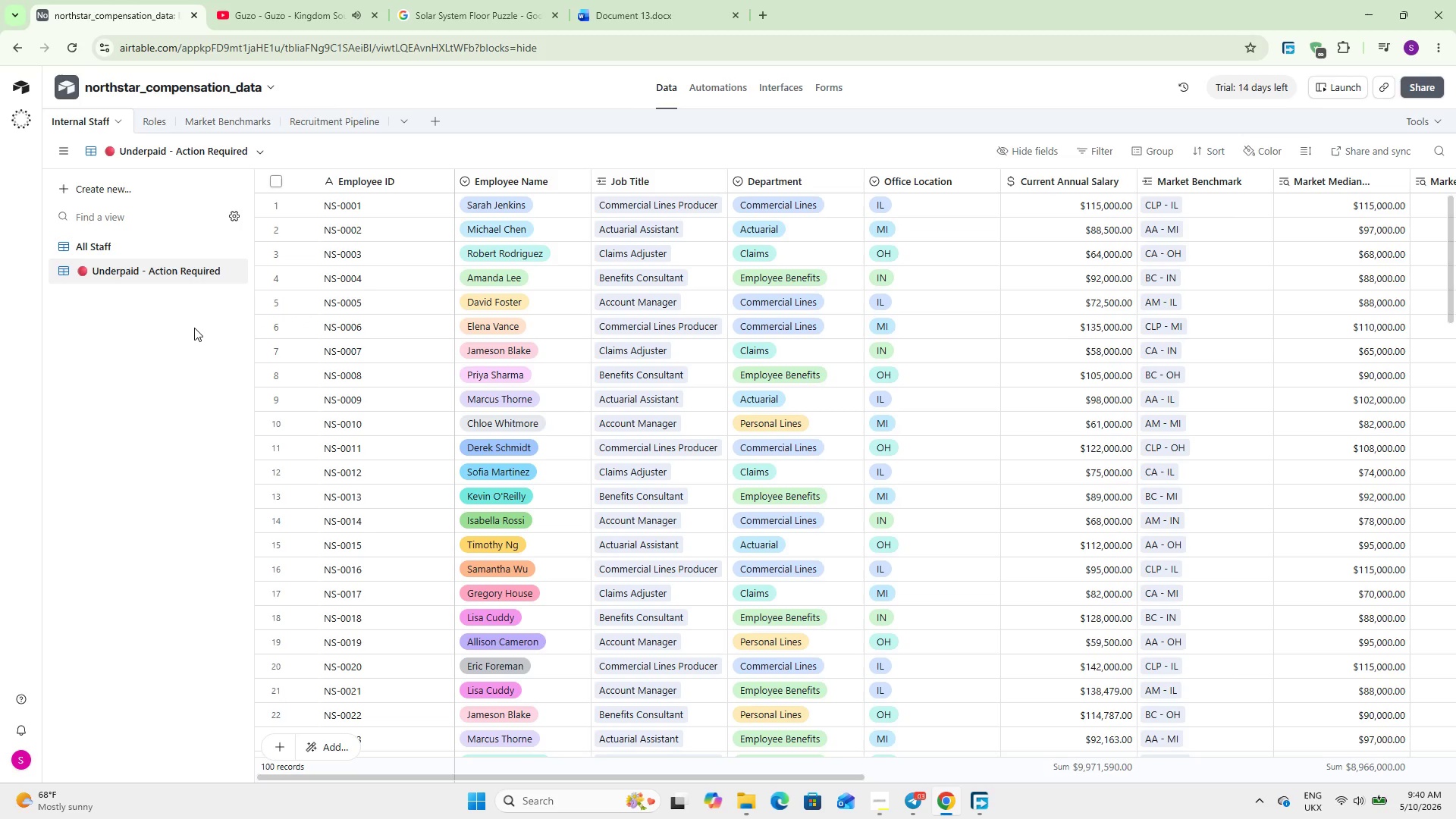 
mouse_move([1173, 175])
 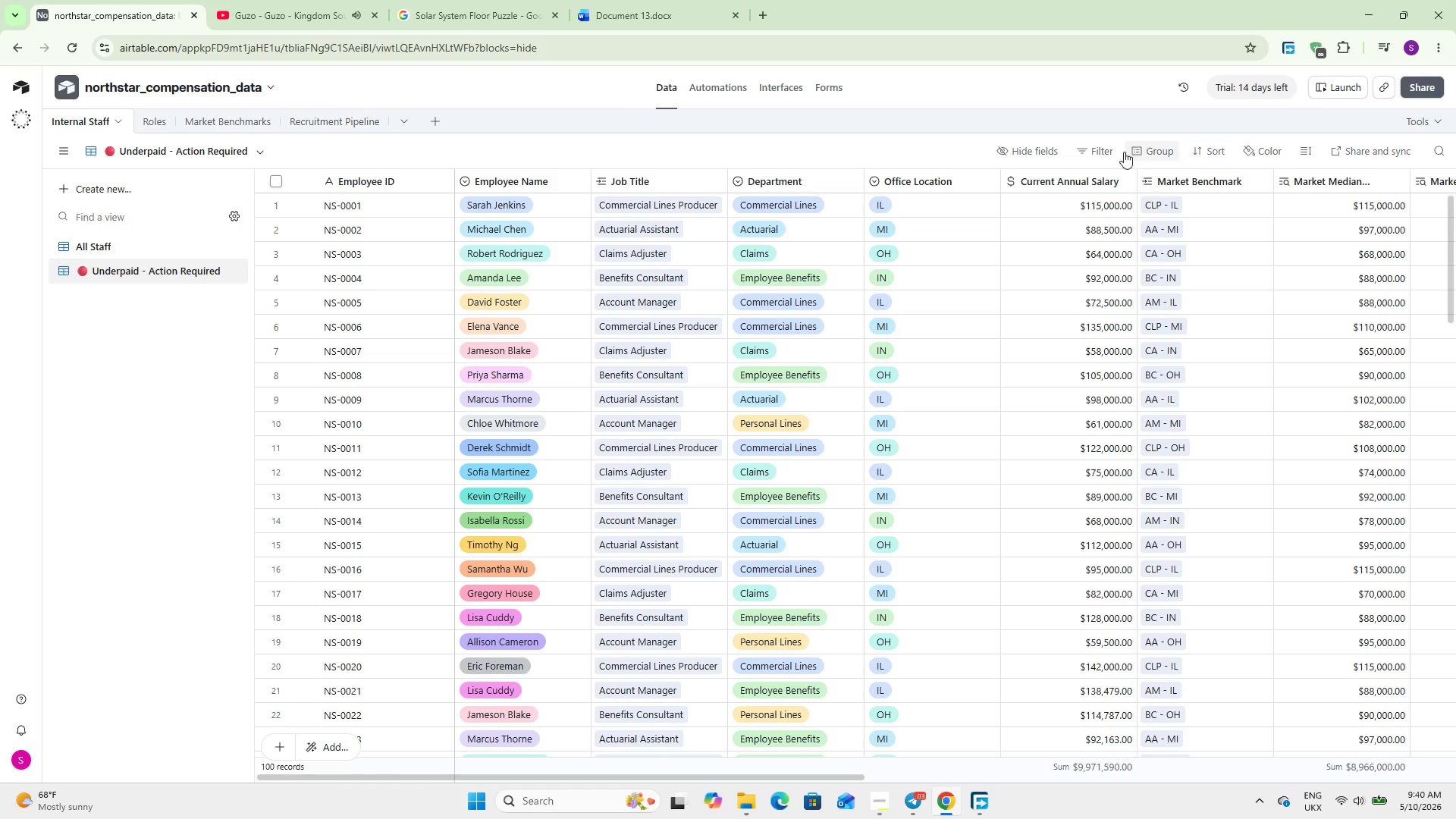 
left_click([1100, 149])
 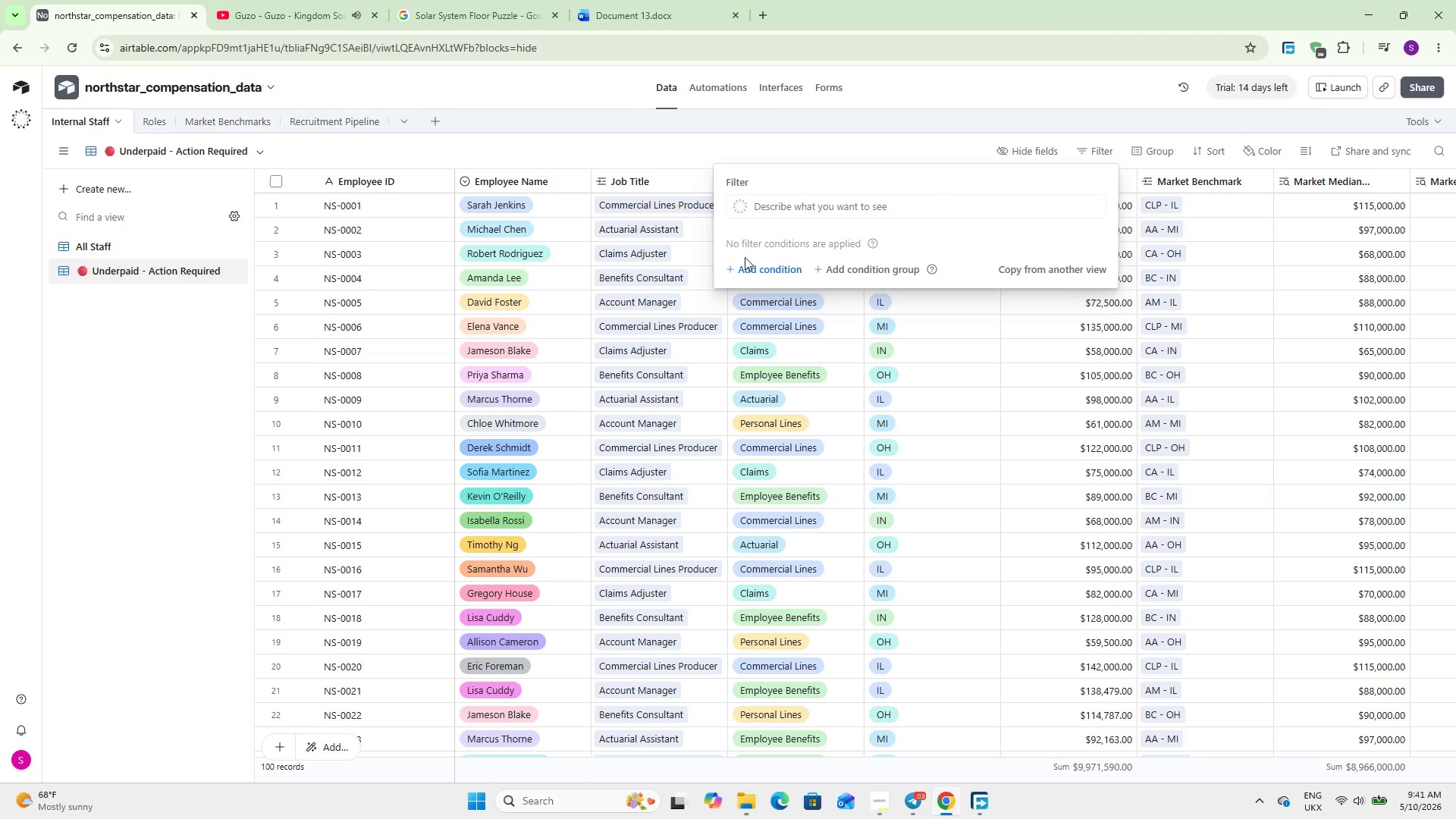 
left_click([748, 273])
 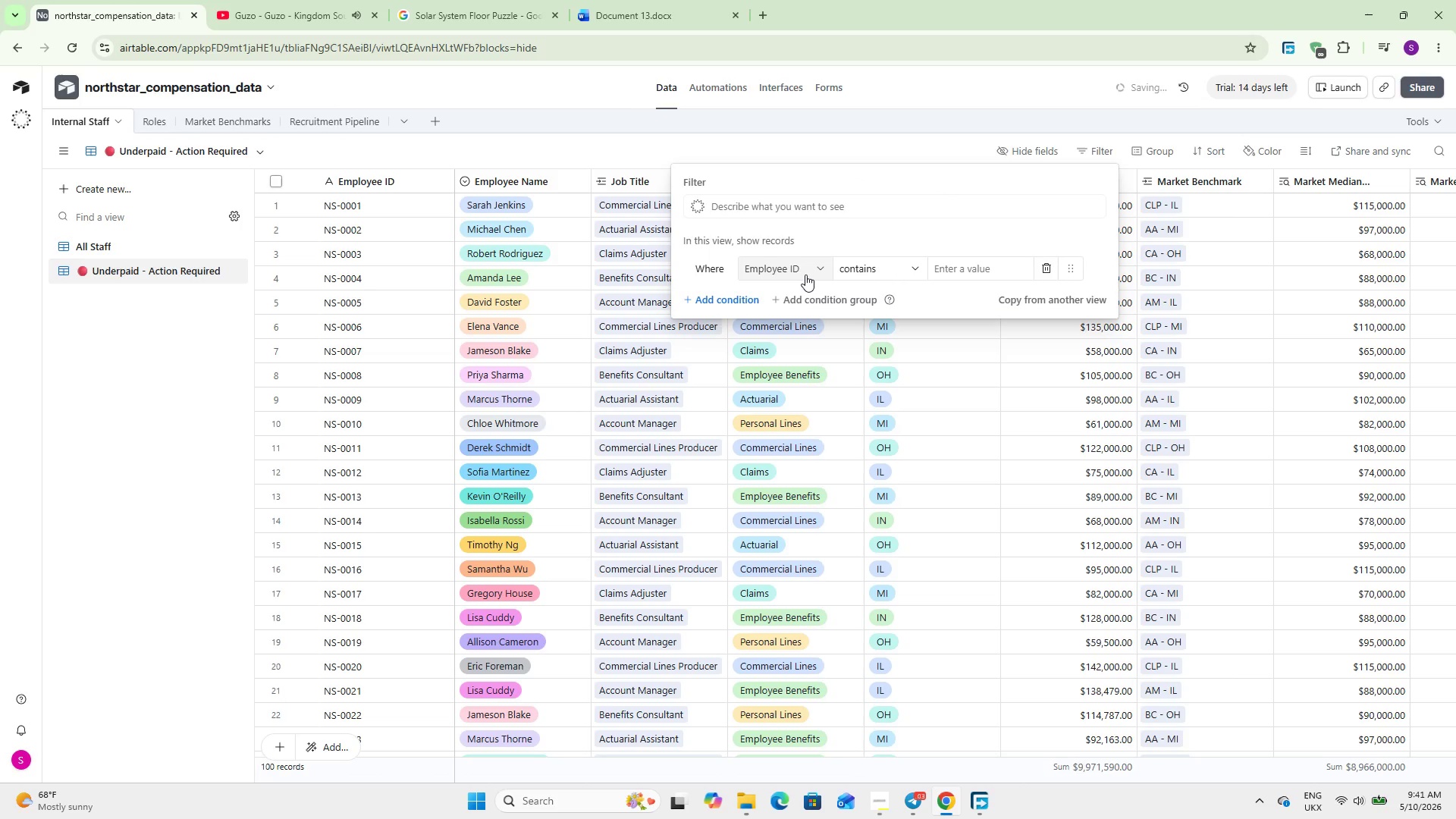 
left_click([805, 275])
 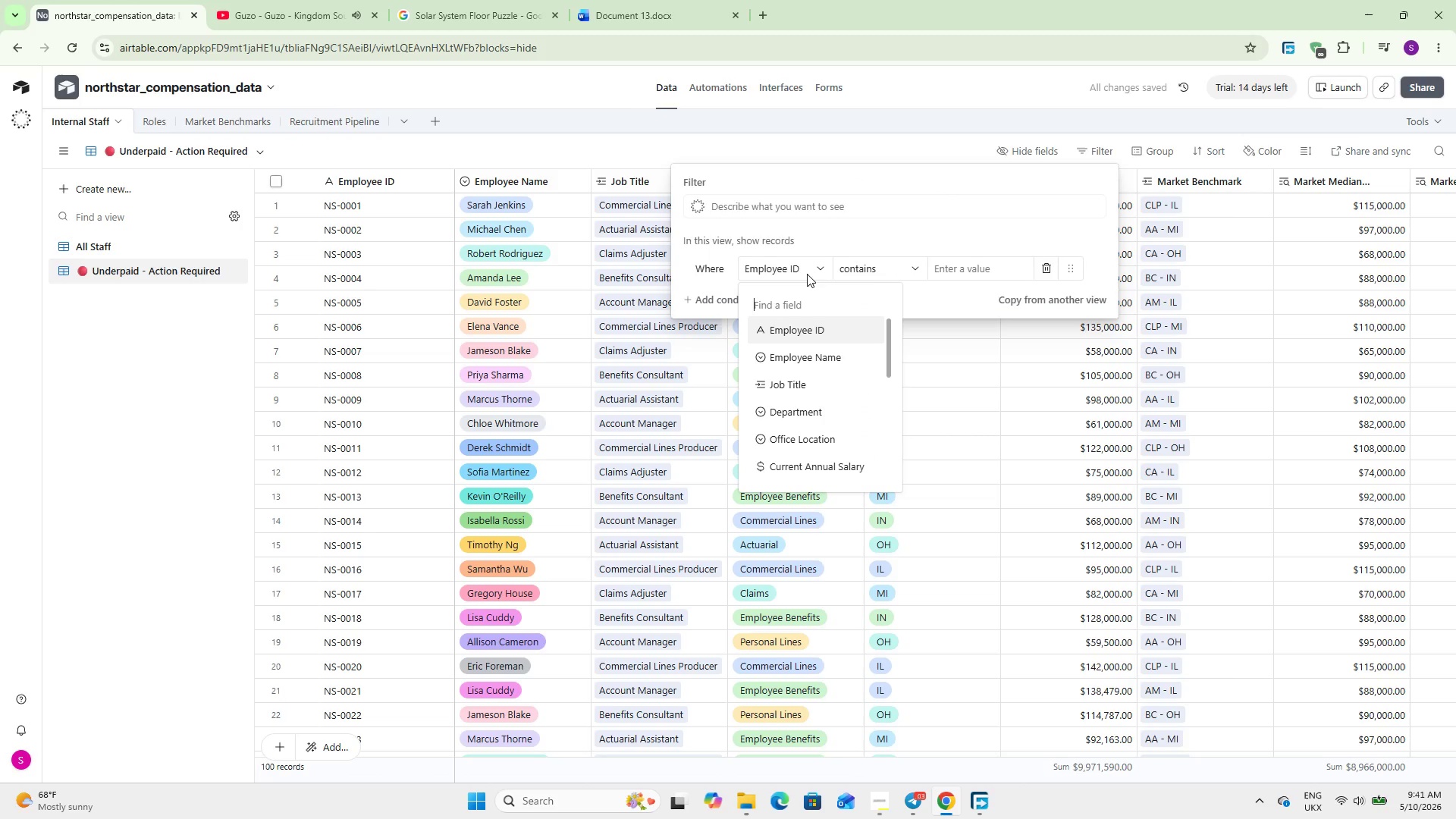 
type(Pay)
 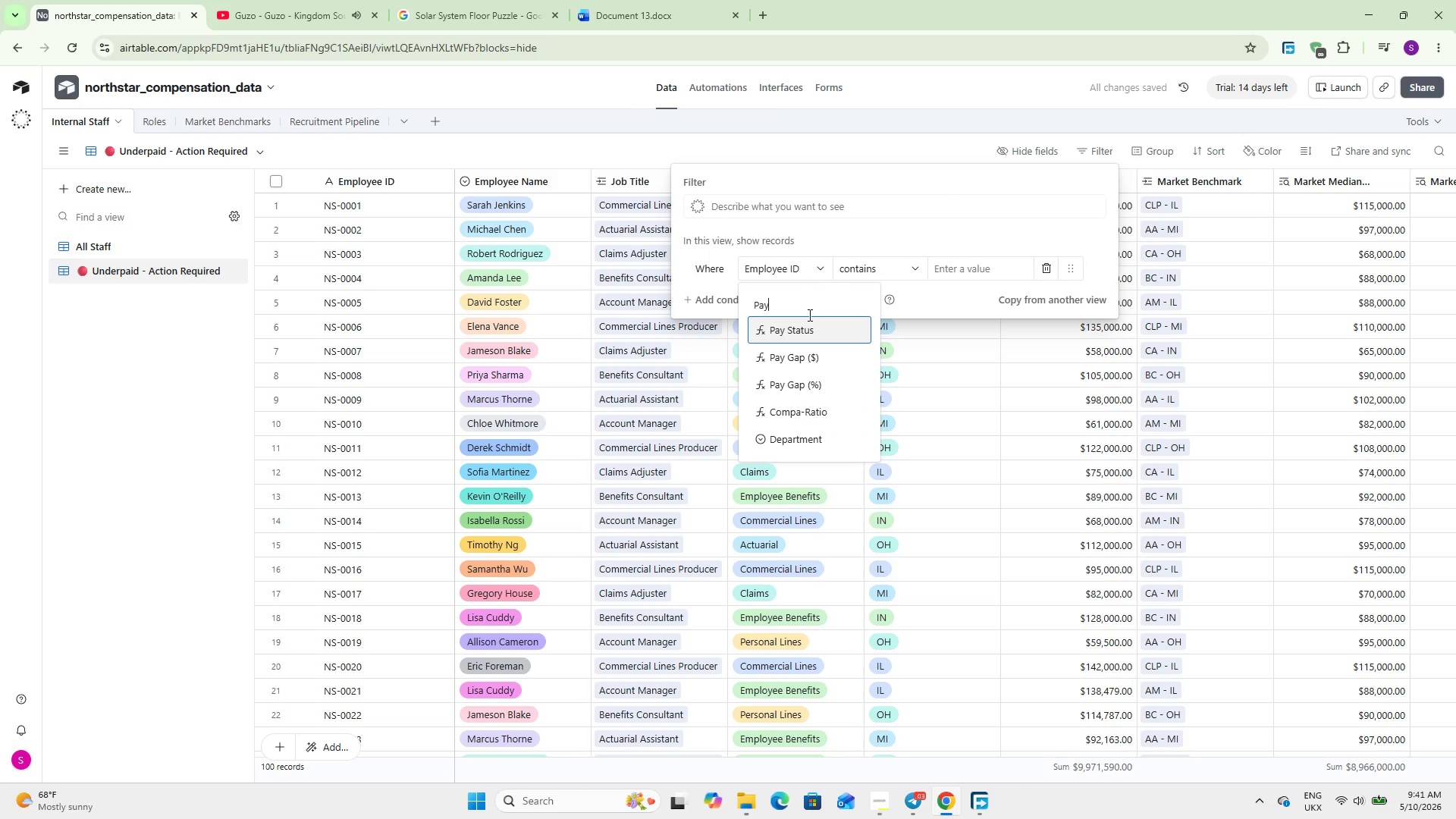 
left_click([808, 322])
 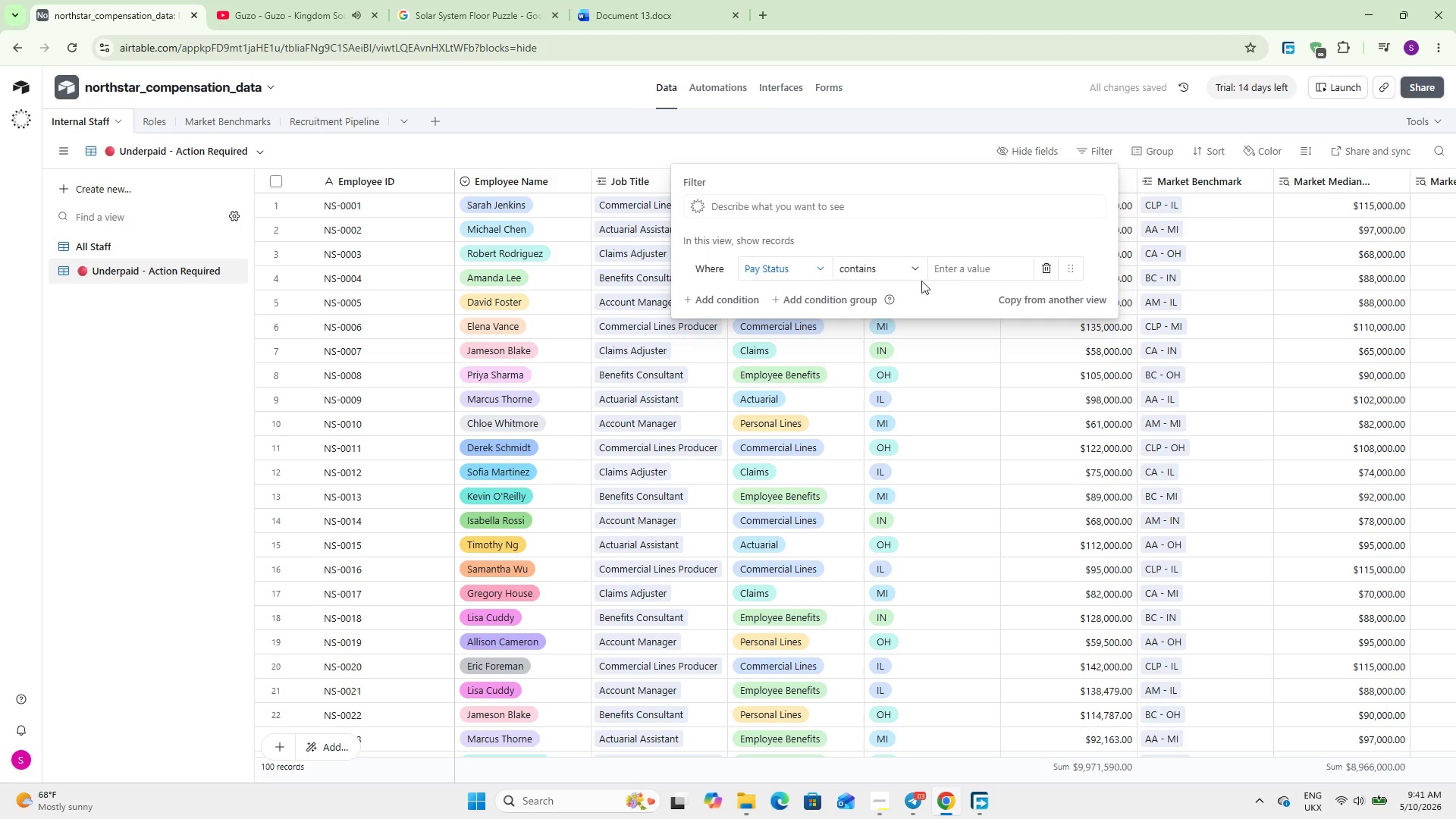 
left_click([978, 270])
 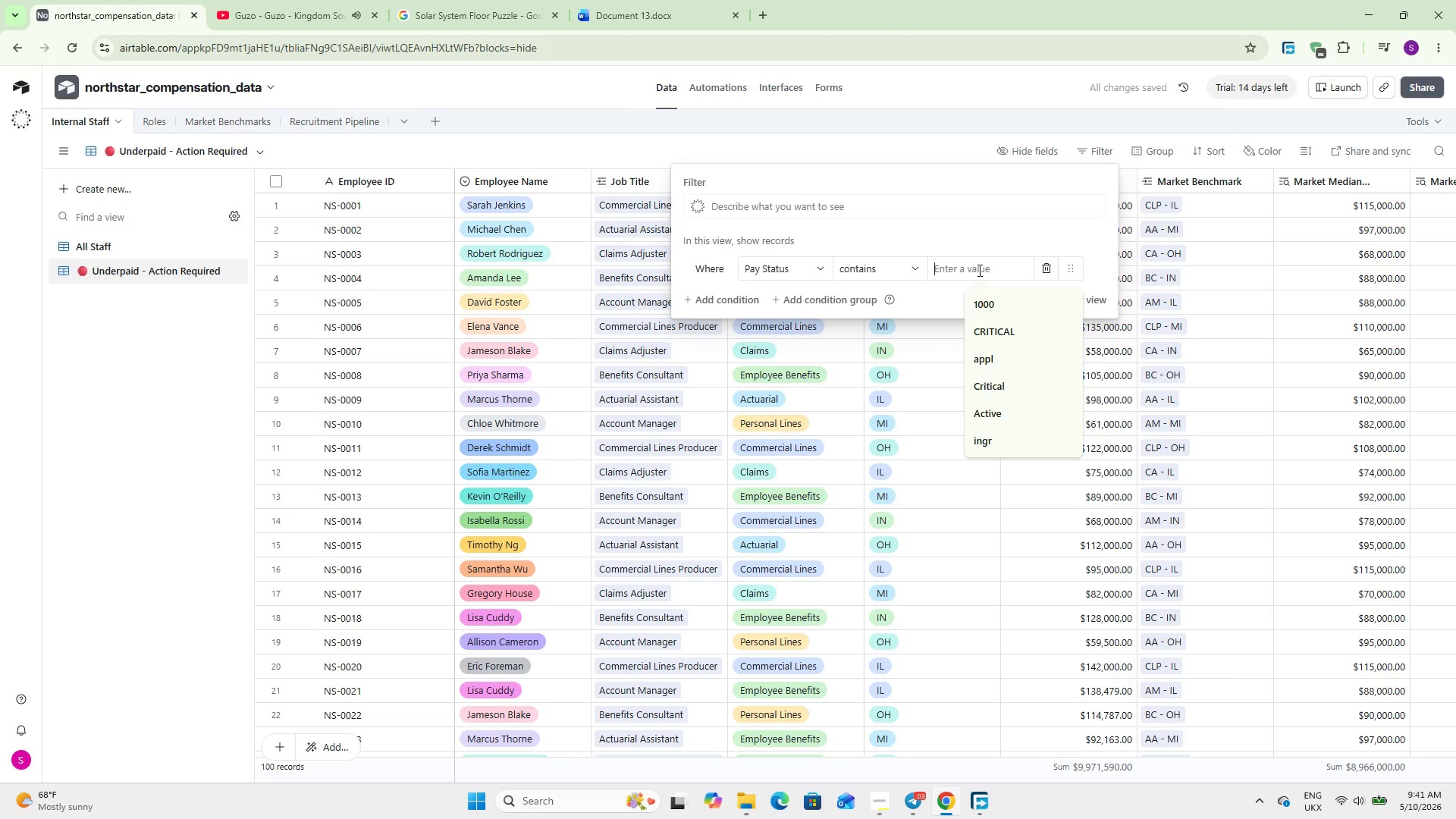 
type(Underpaid)
 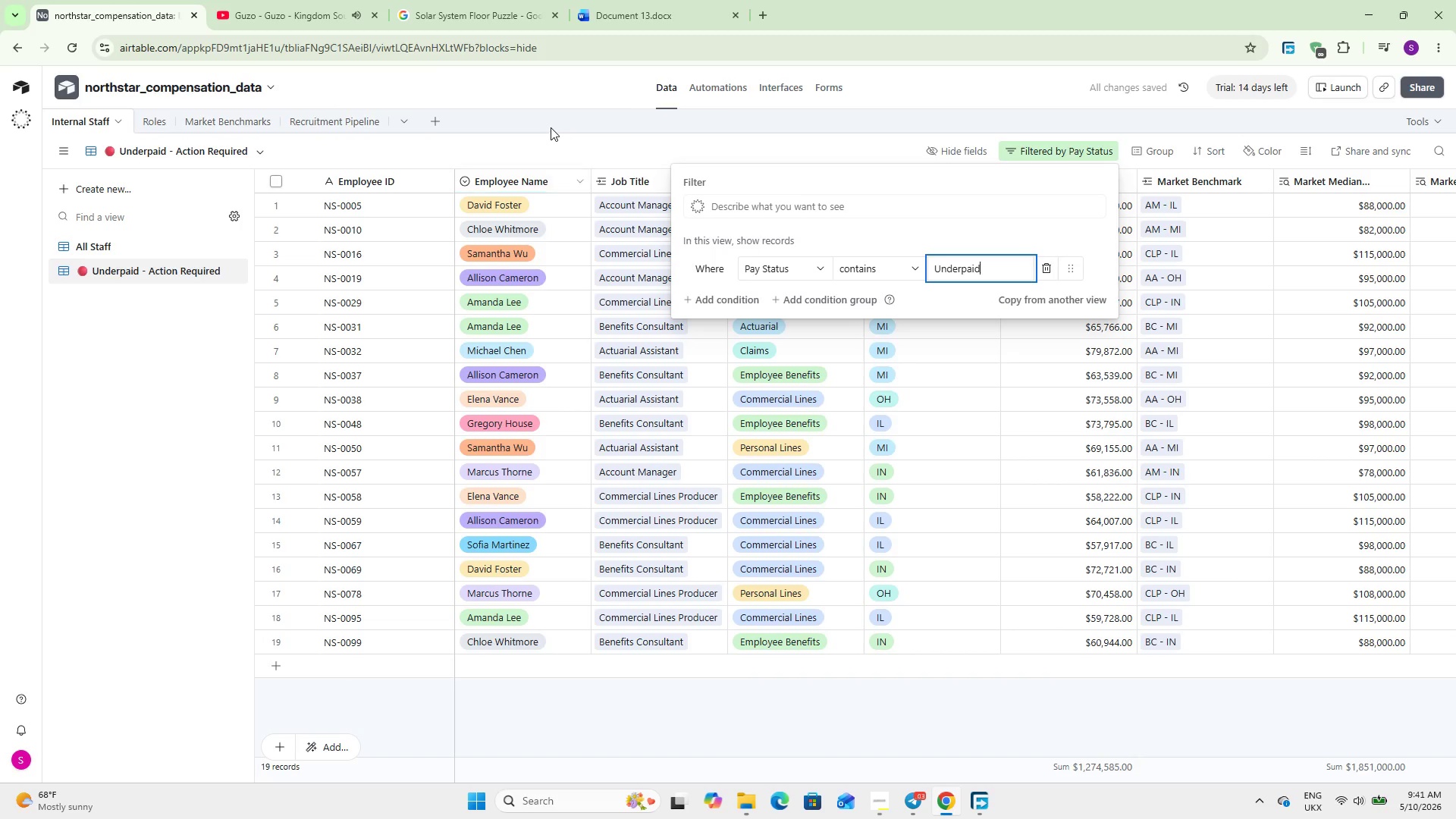 
left_click([535, 146])
 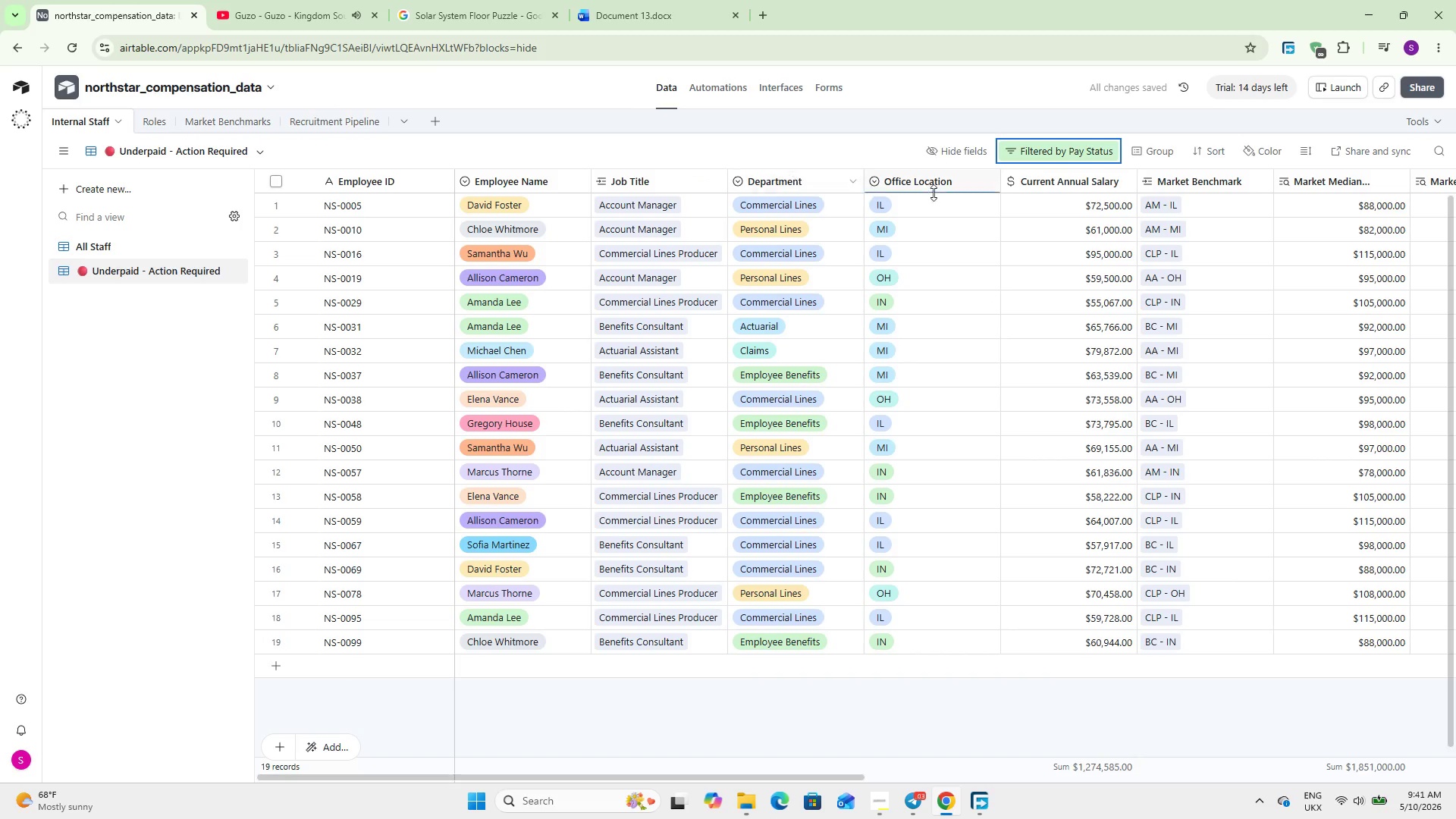 
left_click([1227, 149])
 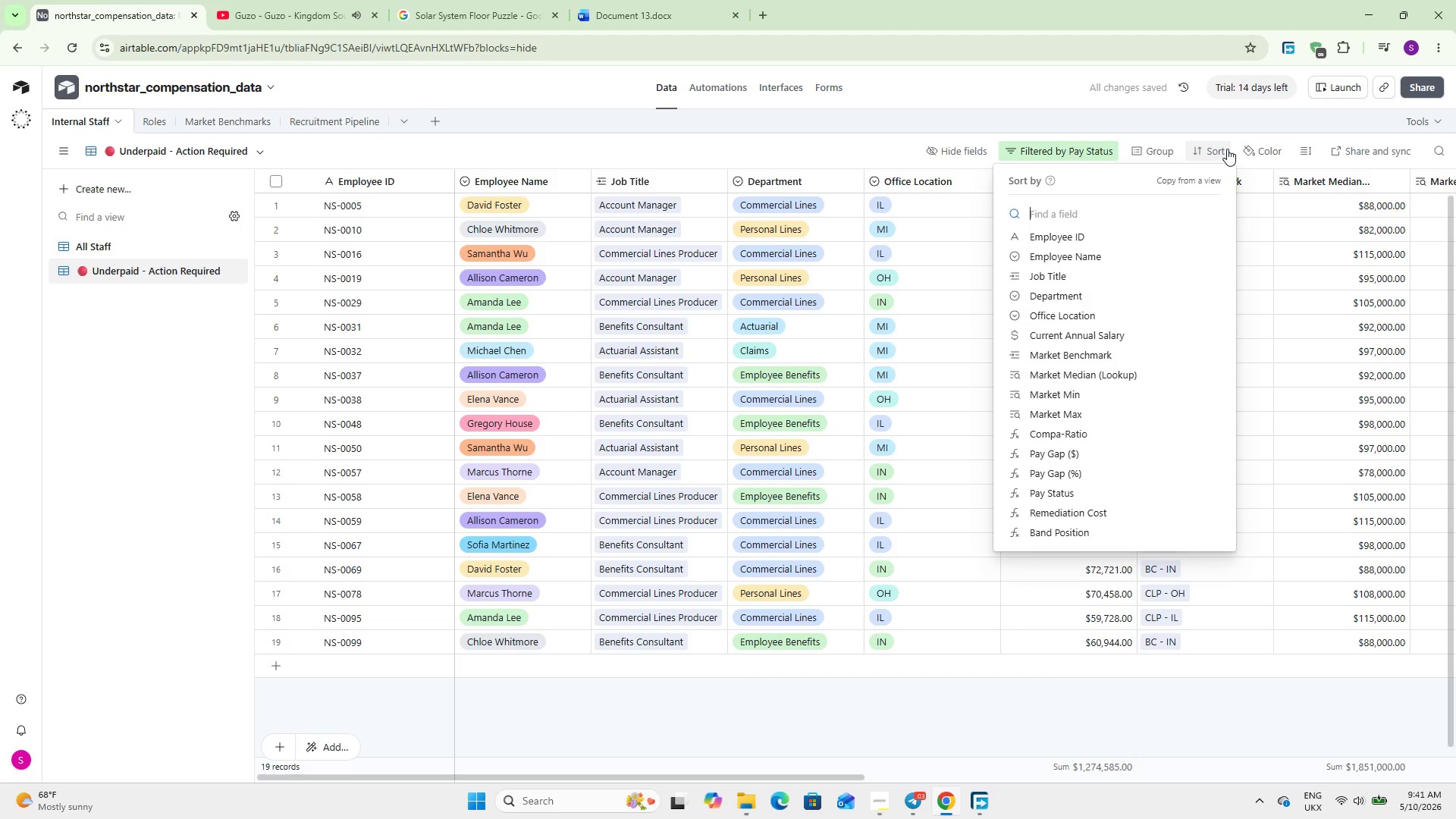 
key(C)
 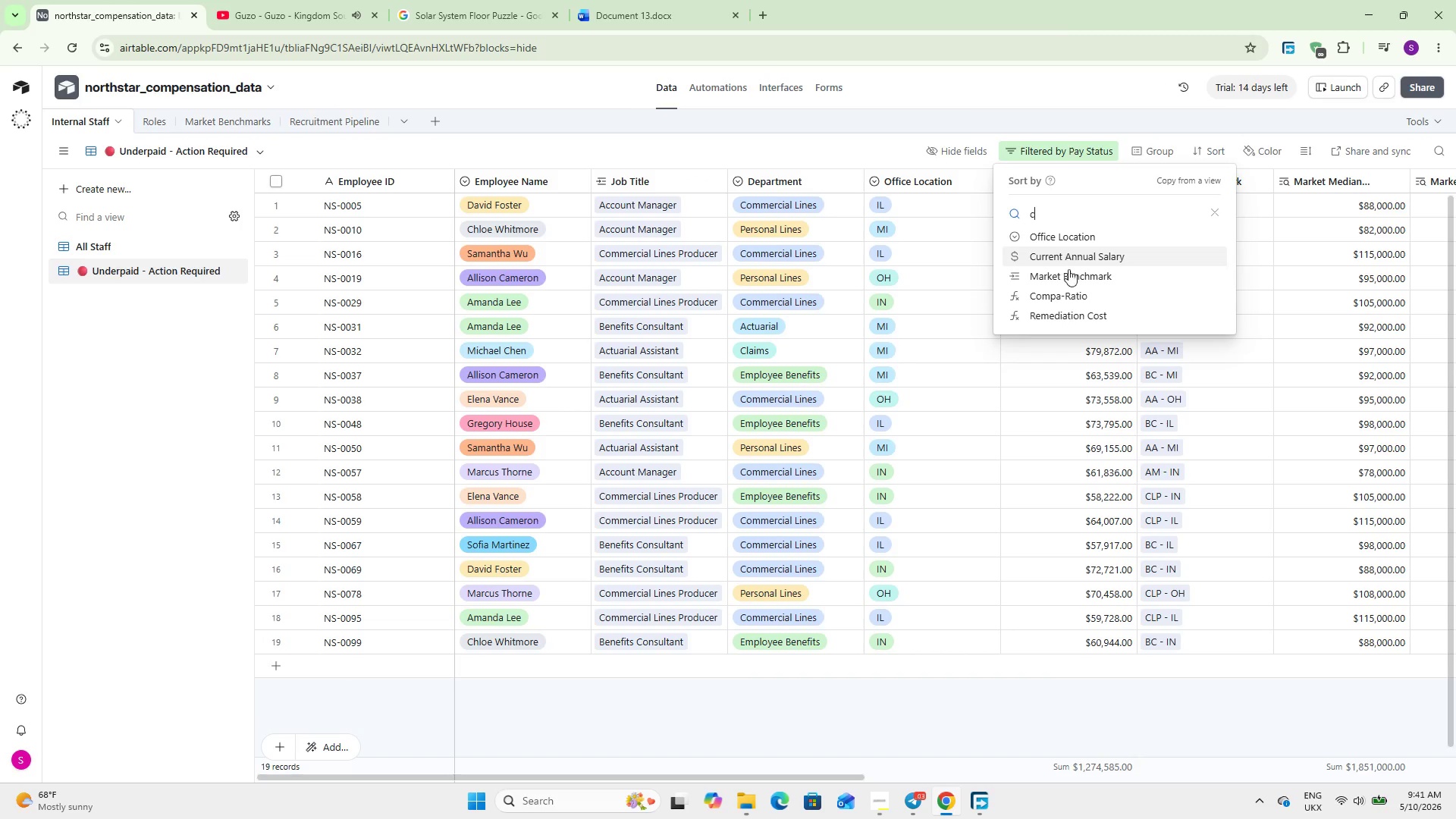 
left_click([1069, 291])
 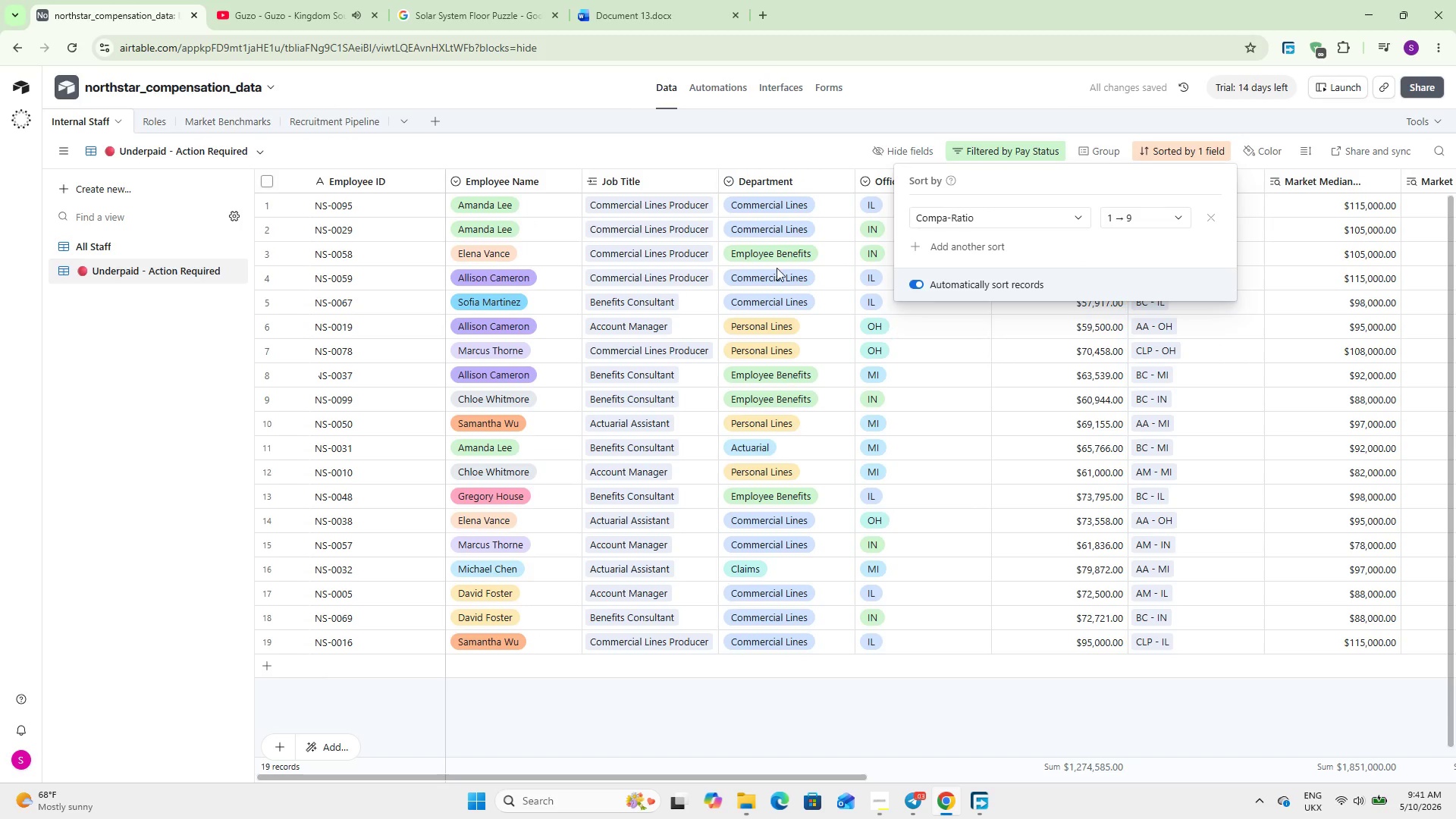 
left_click([187, 383])
 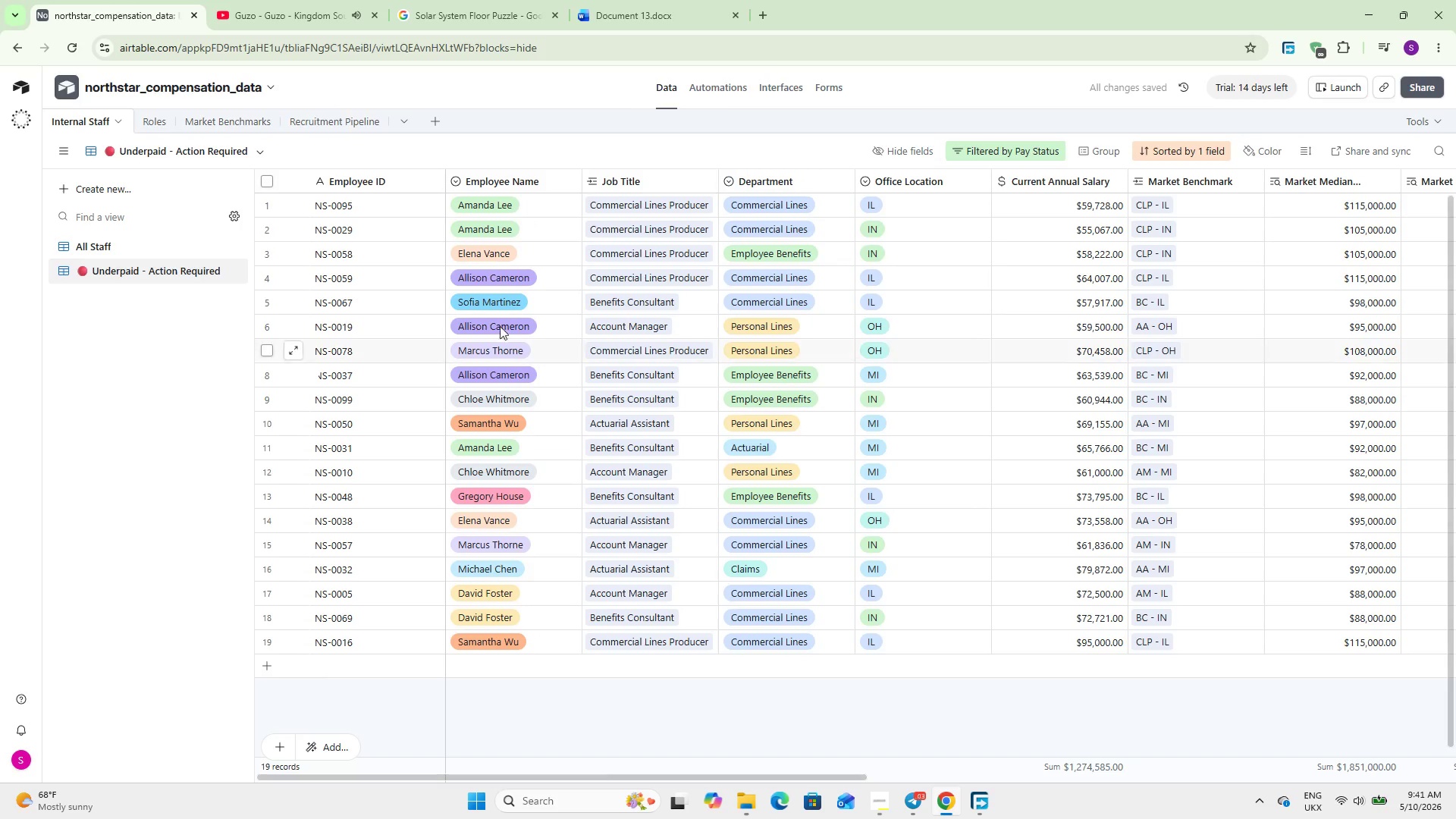 
left_click([890, 153])
 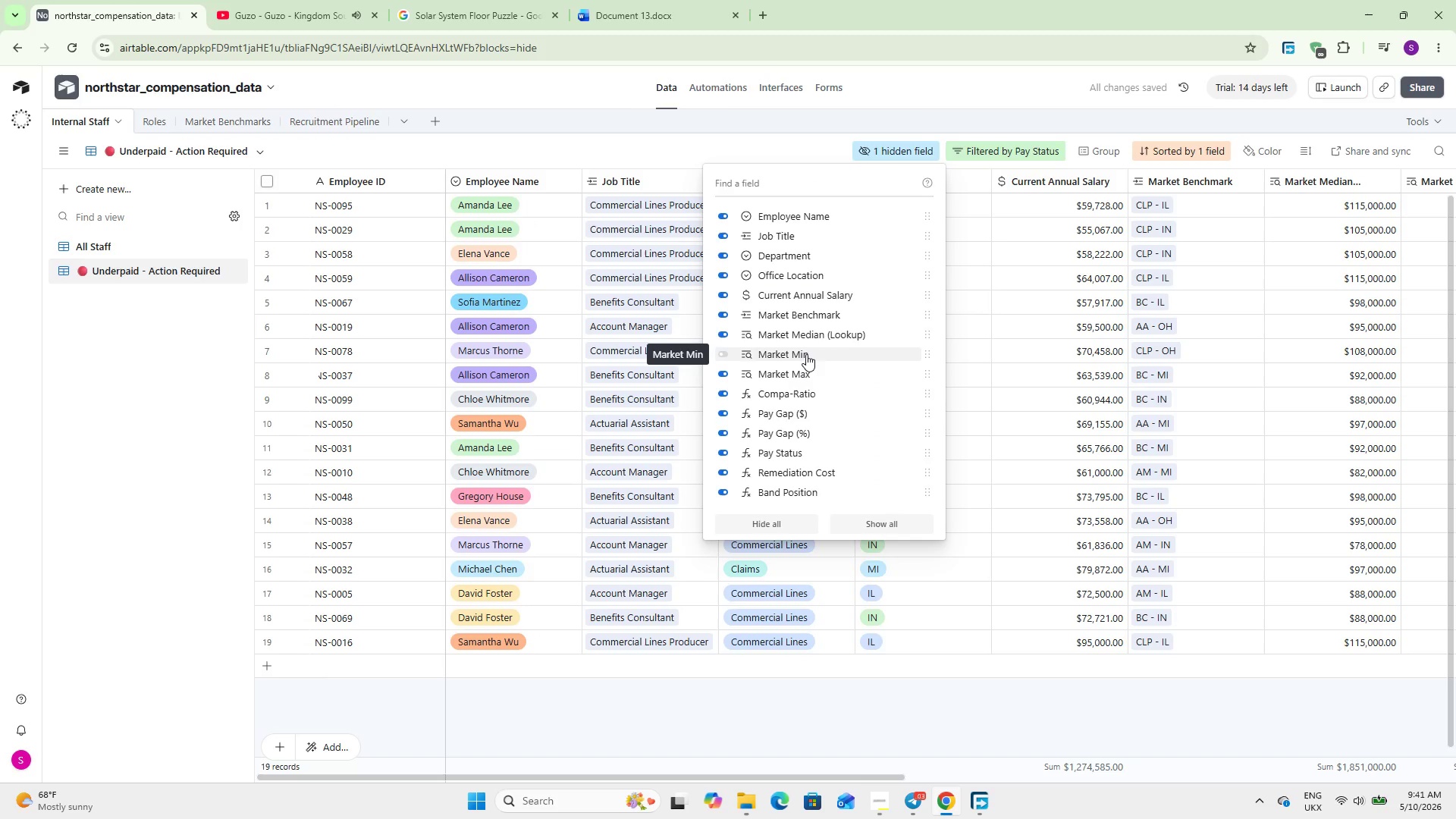 
wait(5.31)
 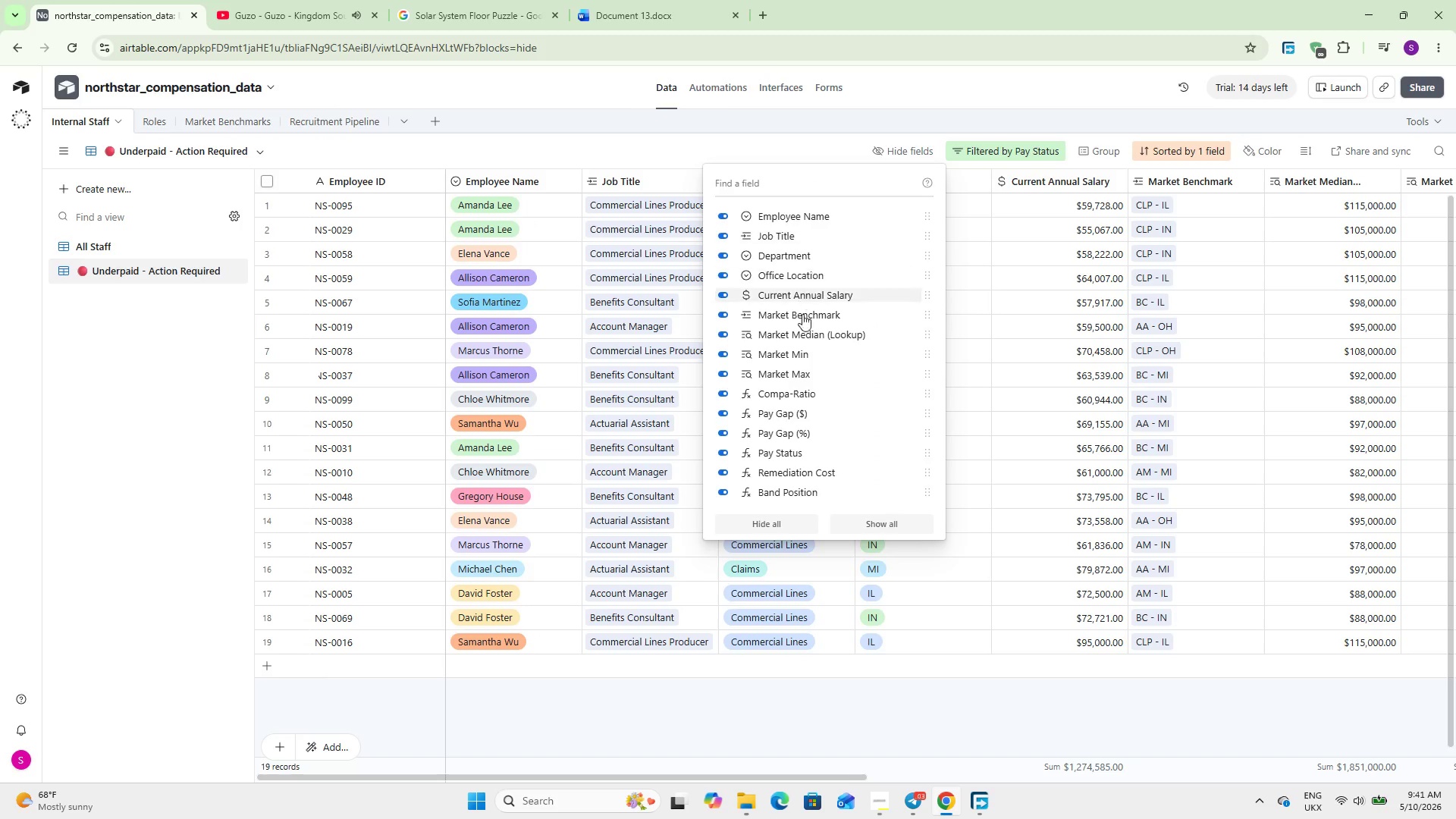 
left_click([814, 337])
 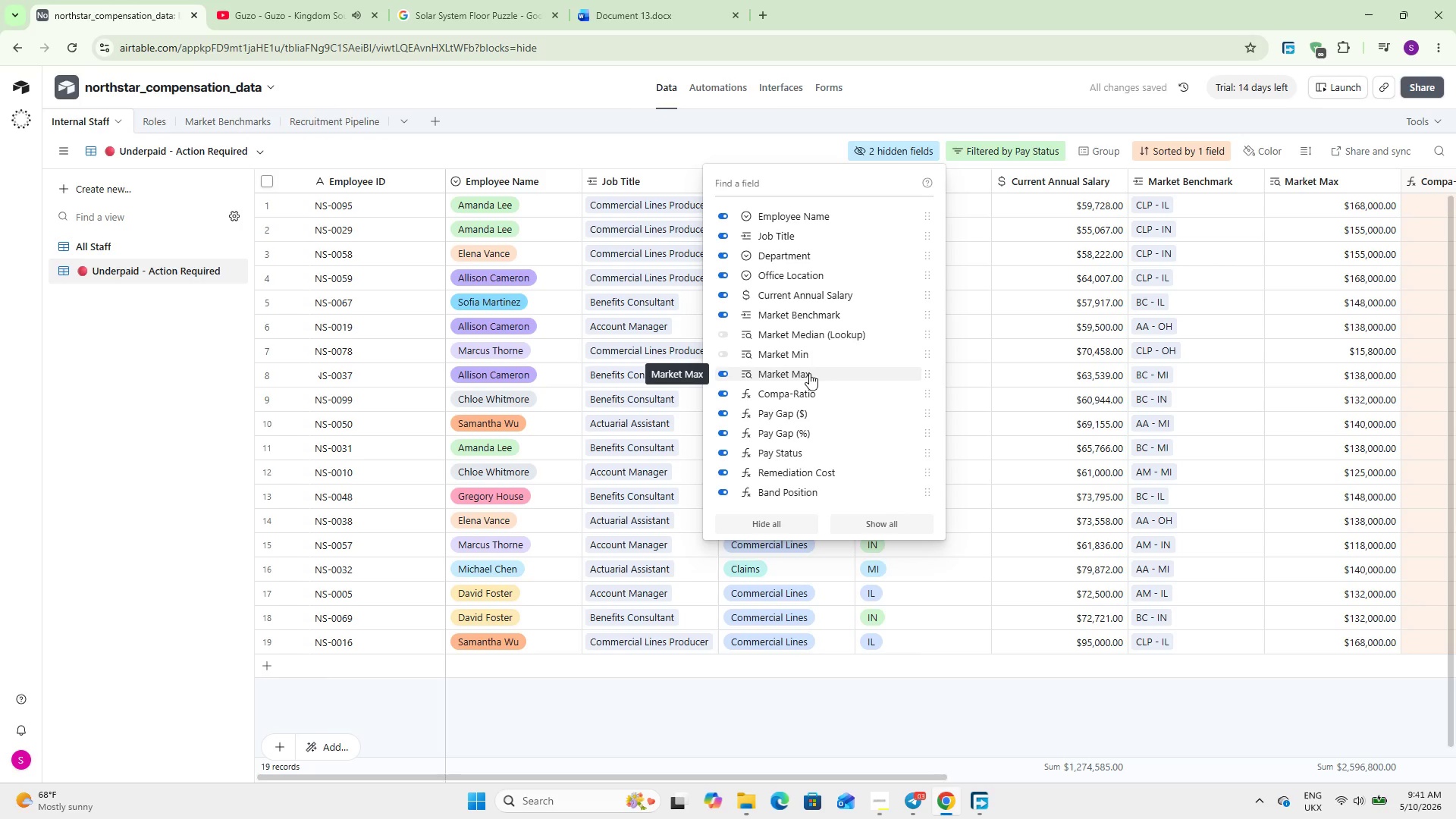 
wait(7.7)
 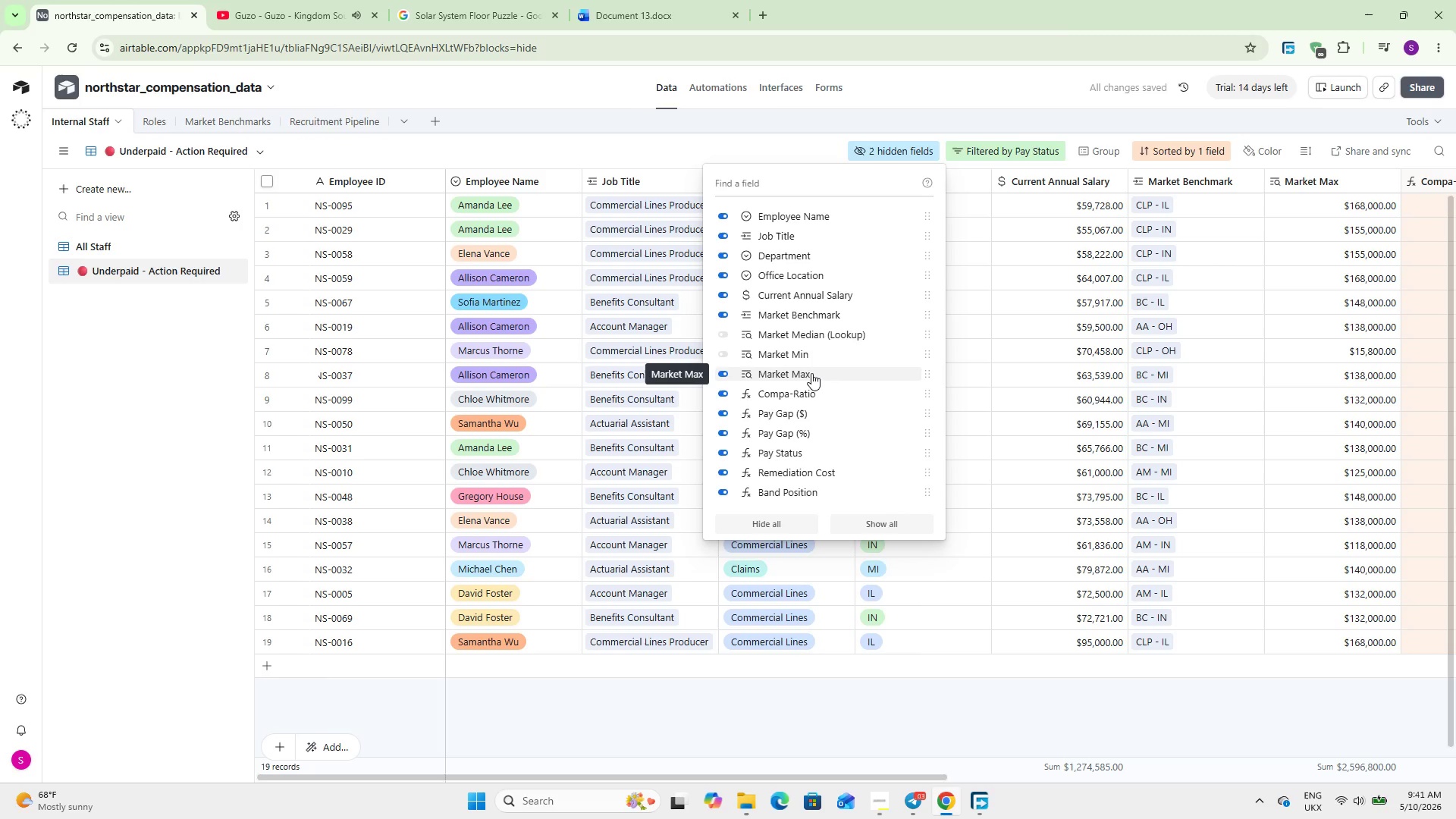 
left_click([809, 373])
 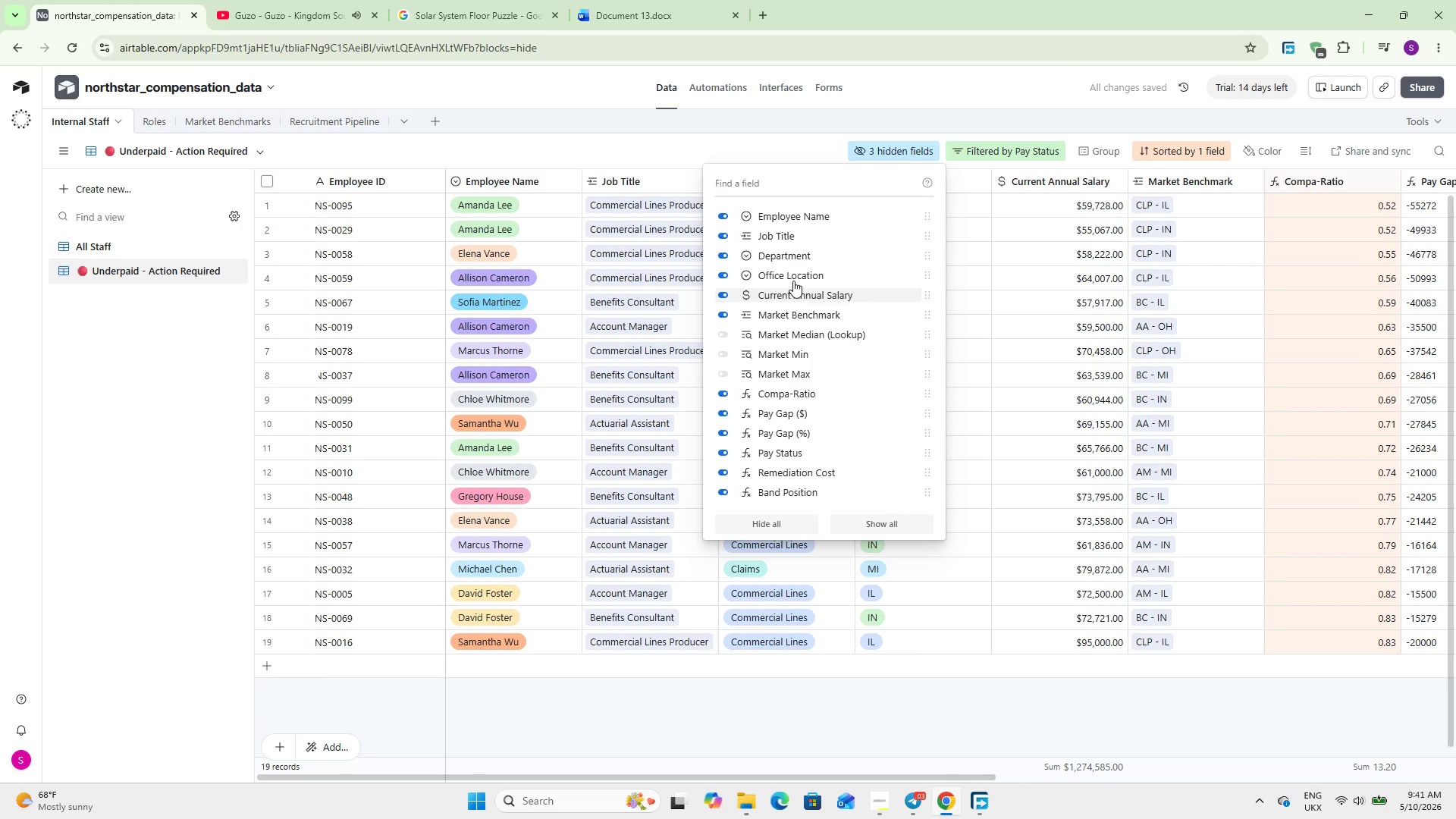 
scroll: coordinate [808, 416], scroll_direction: down, amount: 4.0
 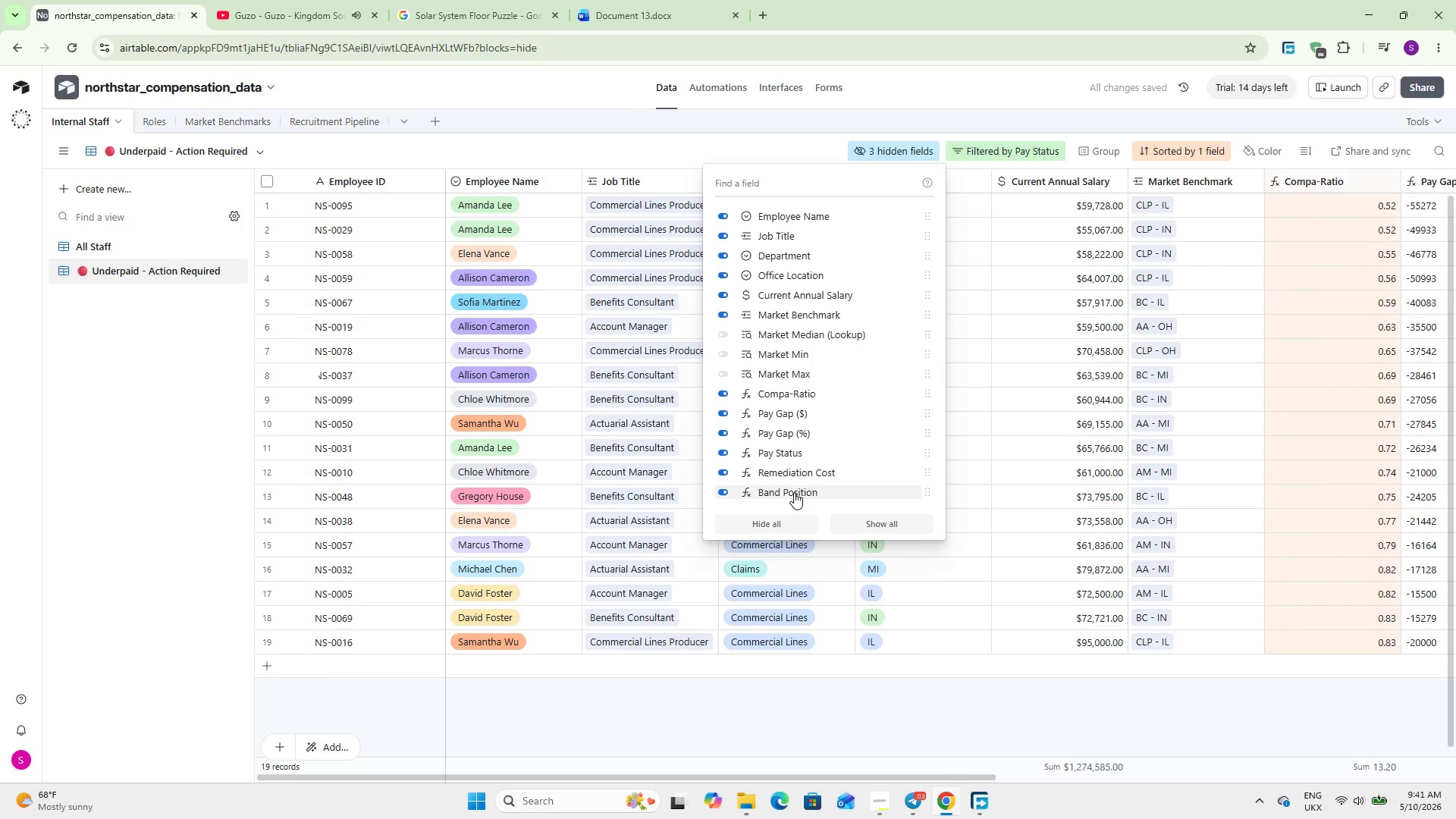 
left_click([794, 491])
 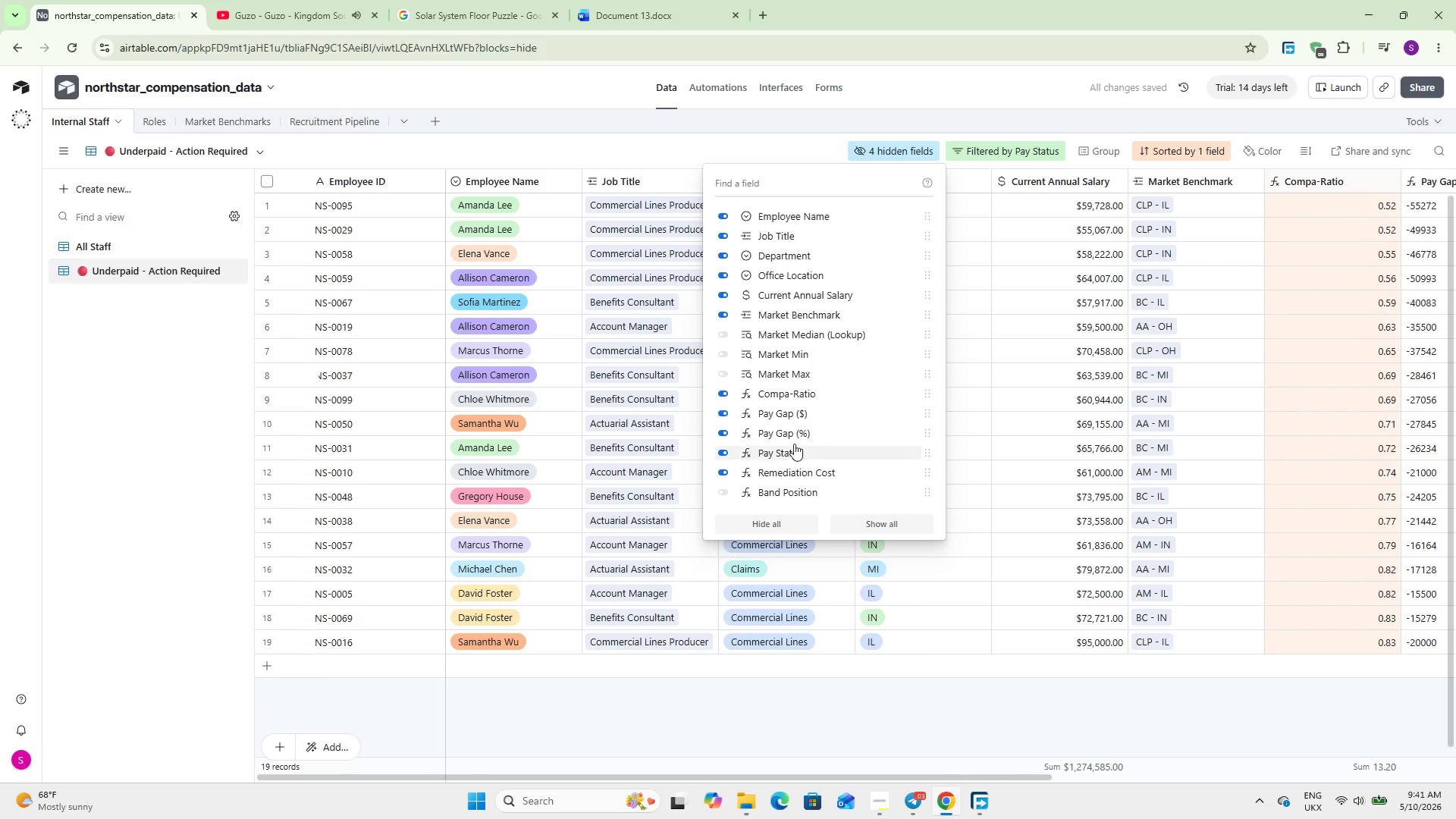 
left_click([793, 246])
 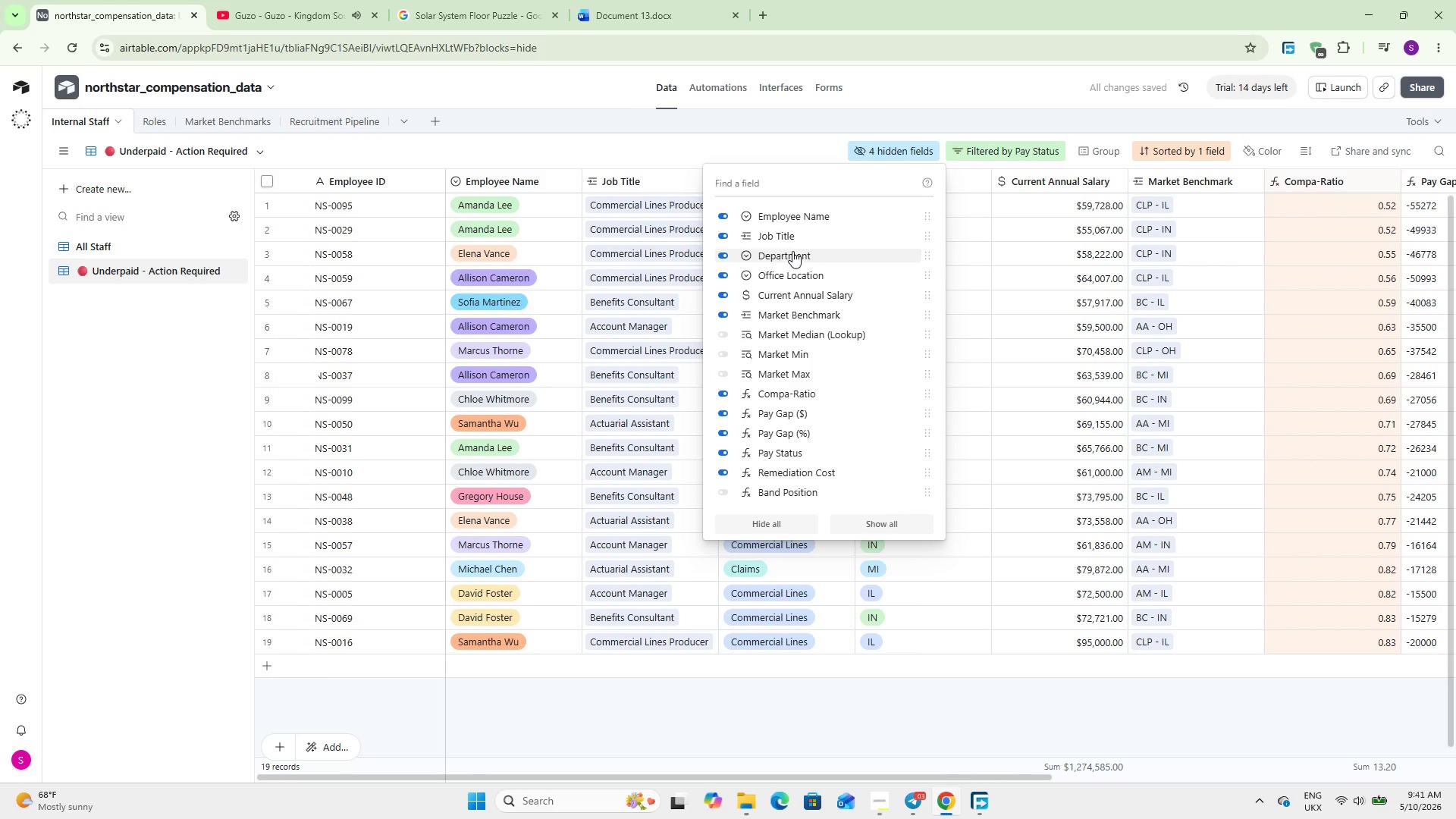 
left_click([792, 251])
 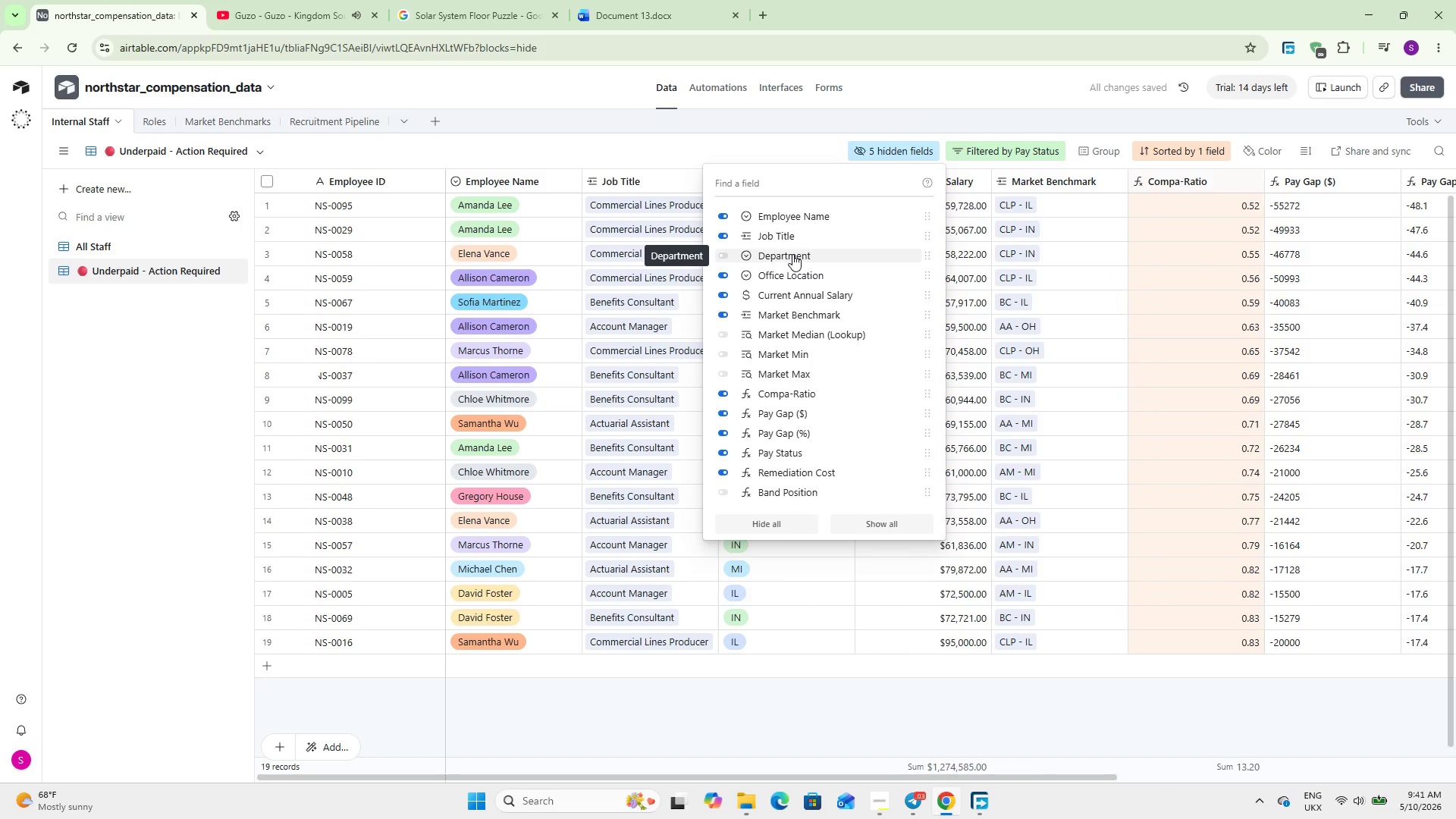 
wait(8.72)
 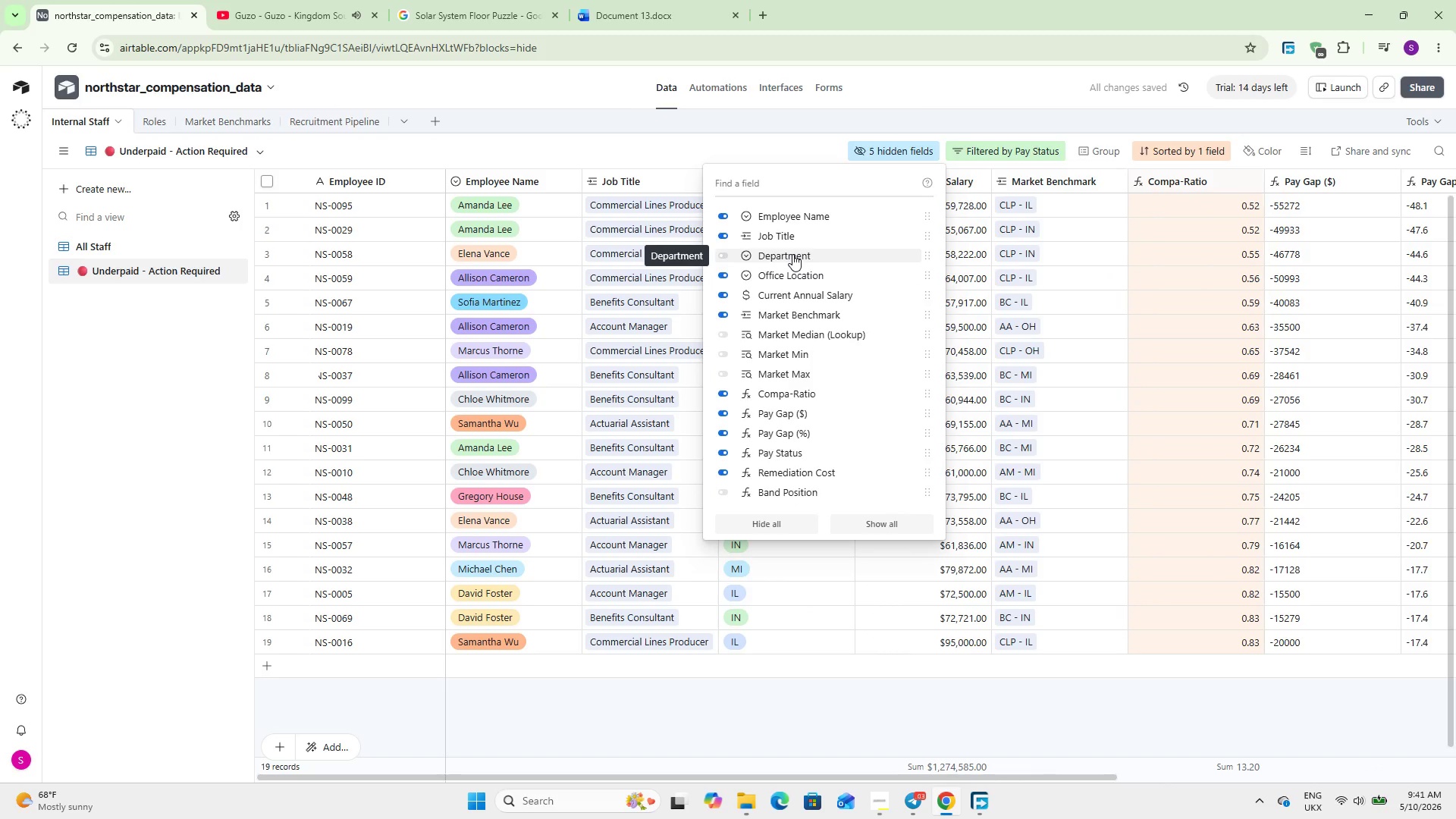 
left_click([154, 353])
 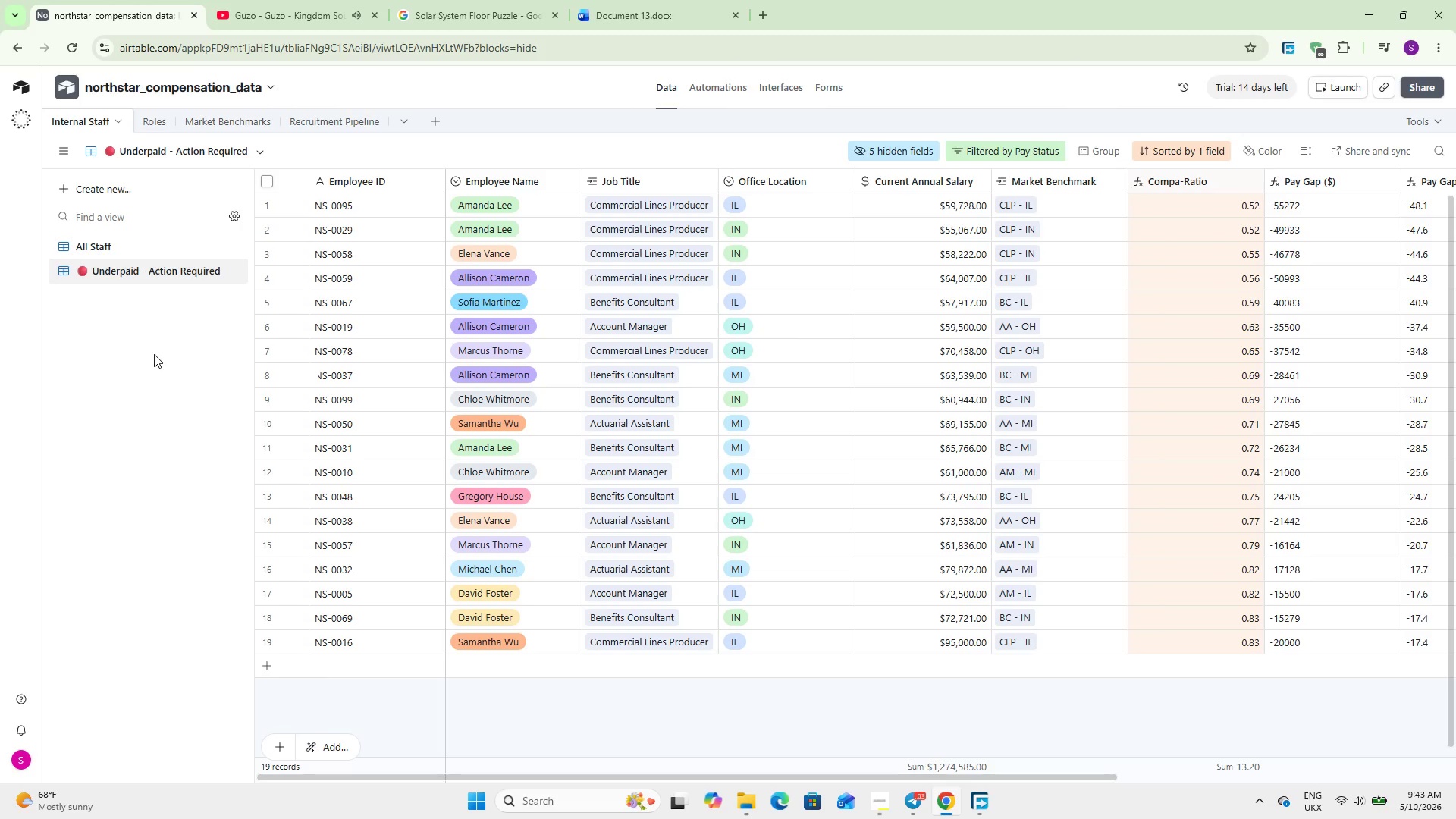 
wait(109.56)
 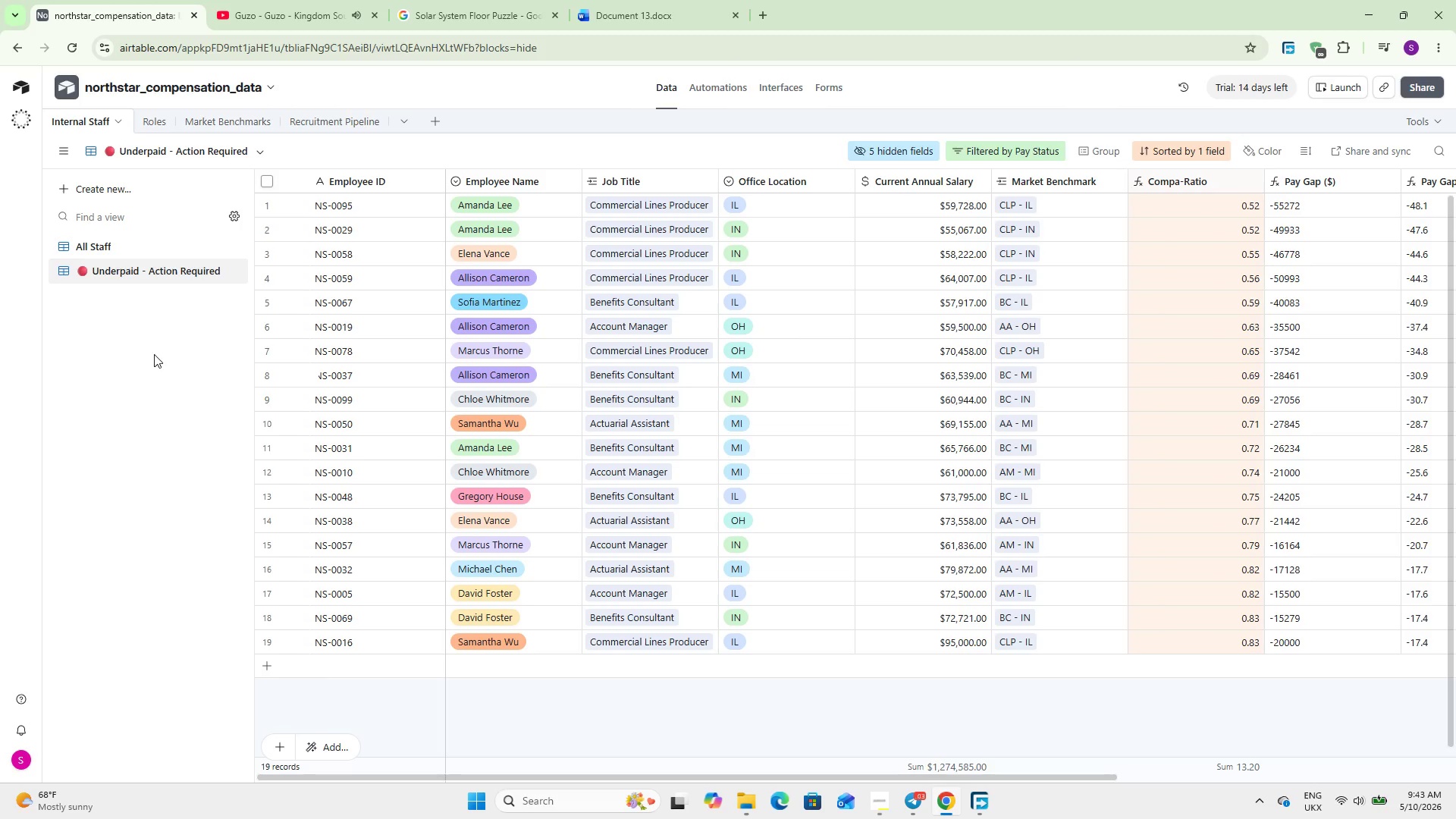 
mouse_move([65, 799])
 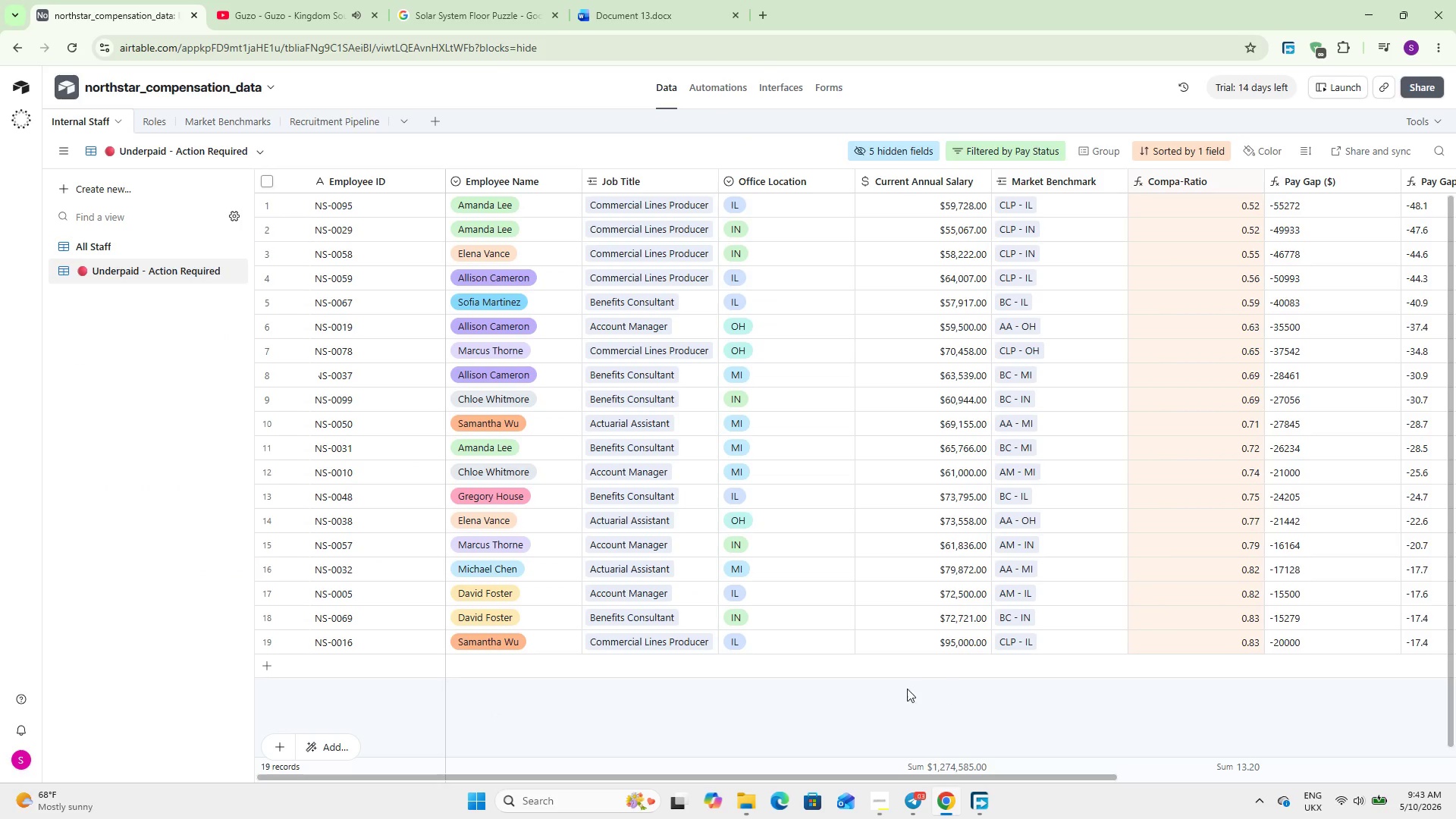 
left_click([138, 445])
 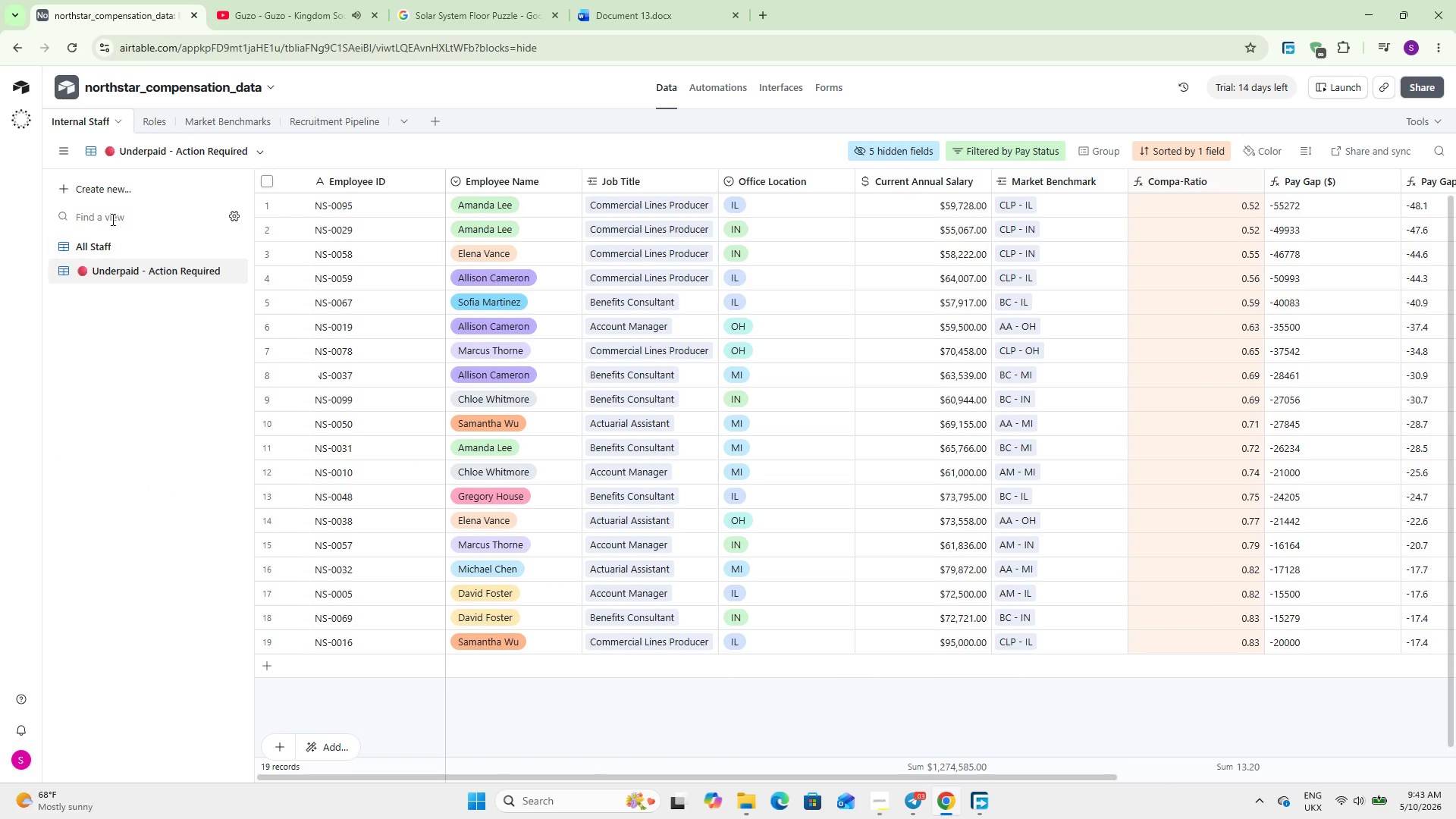 
wait(5.28)
 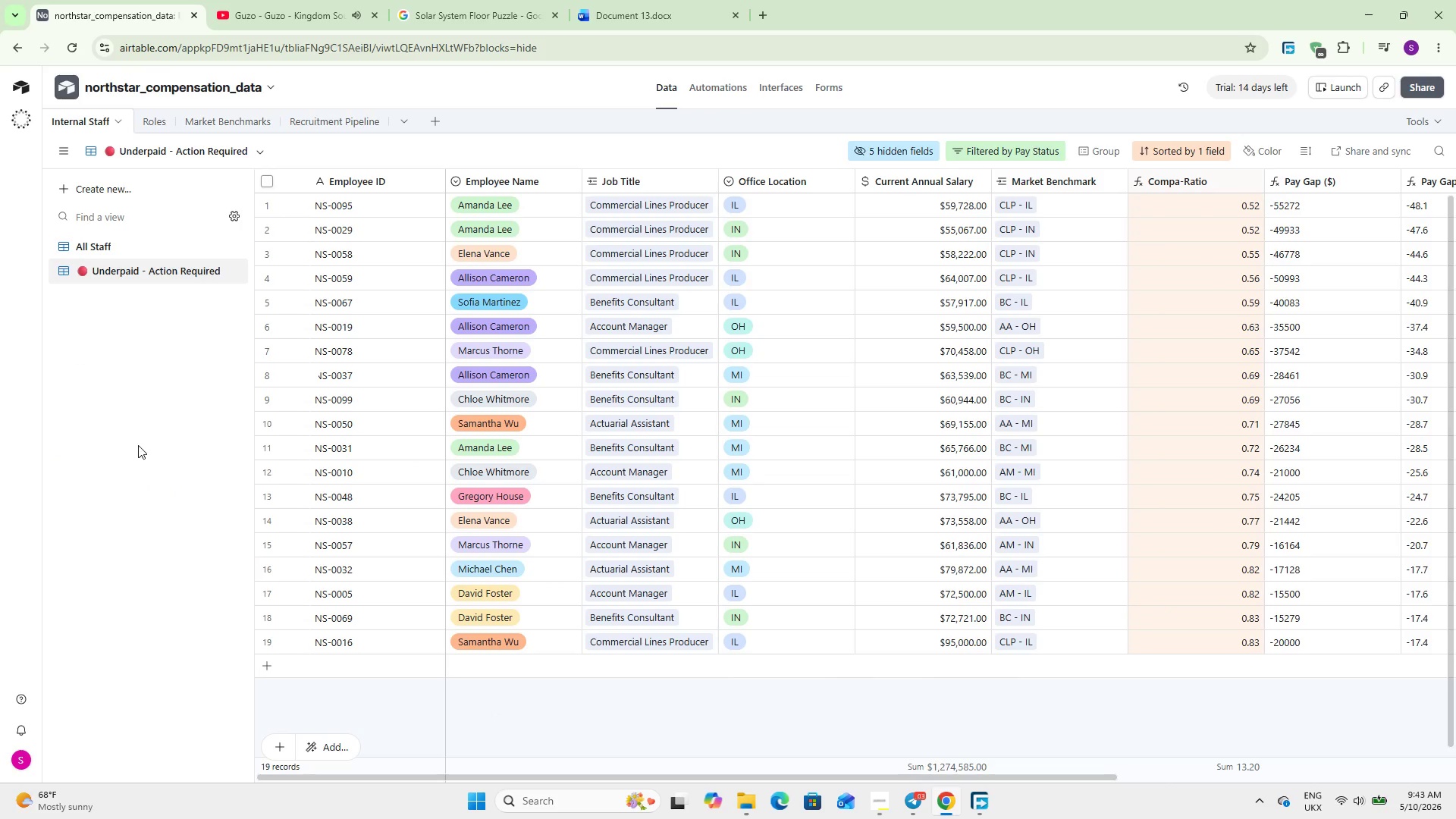 
left_click([107, 193])
 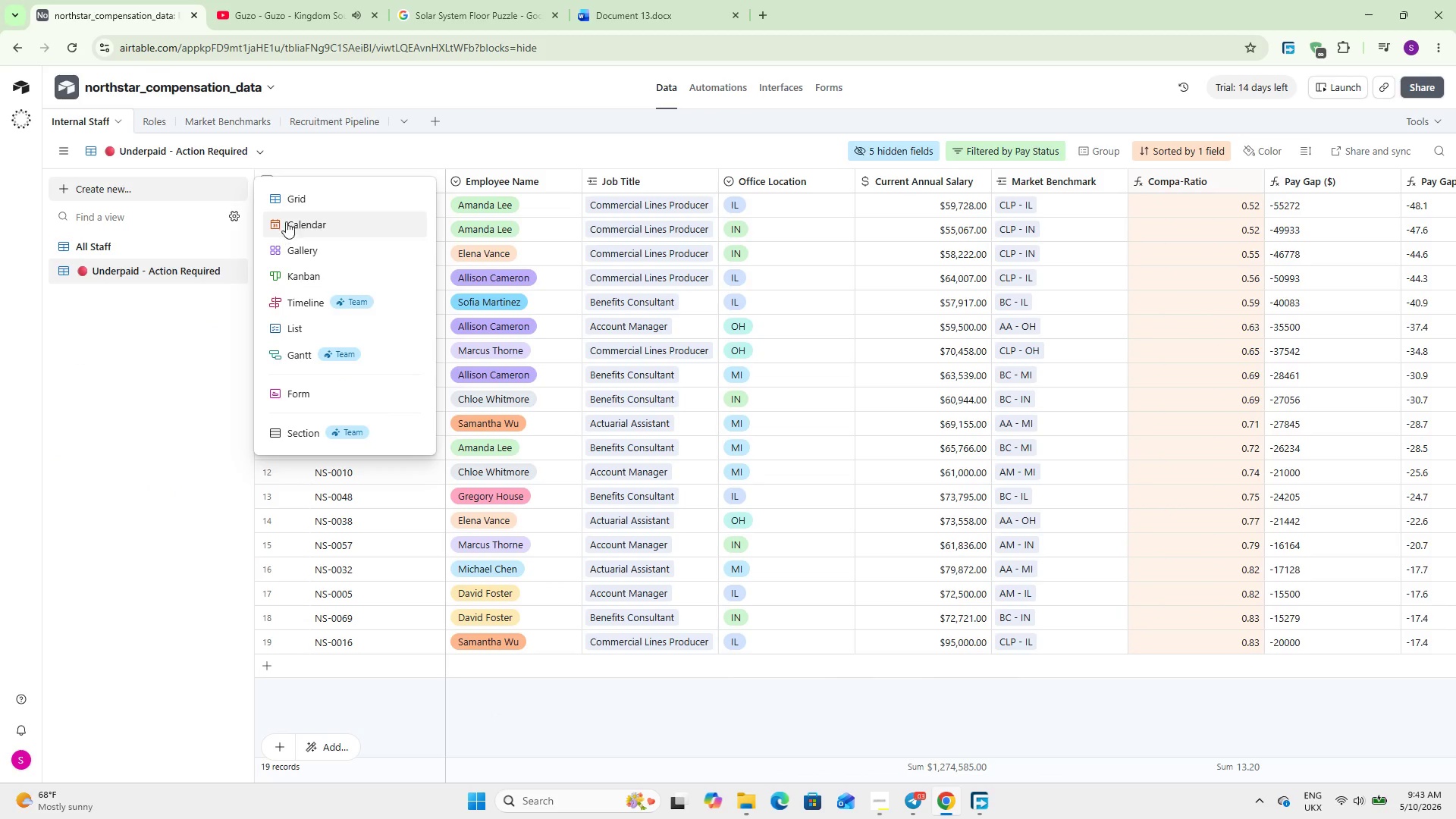 
left_click([288, 203])
 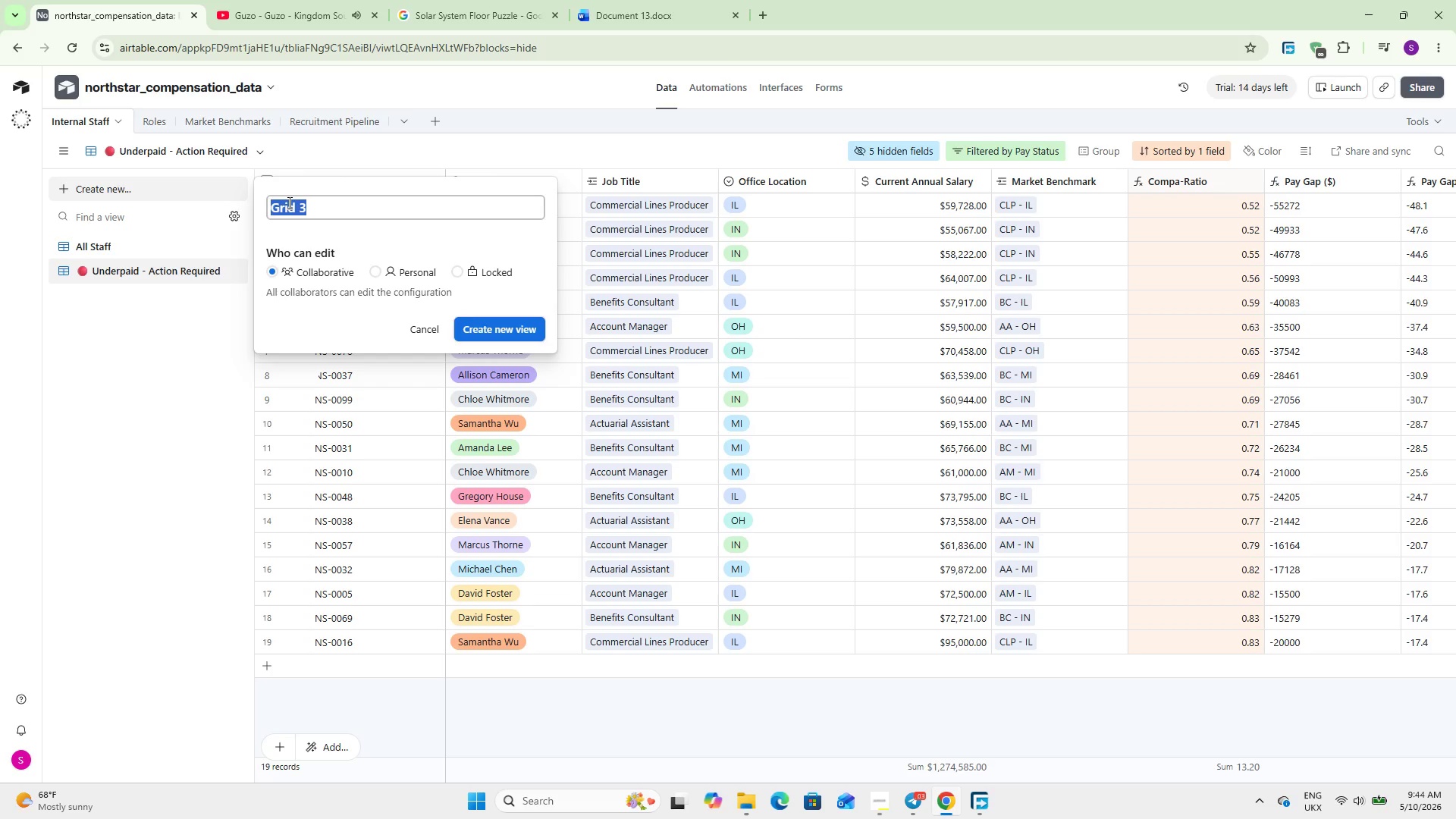 
key(Control+ControlLeft)
 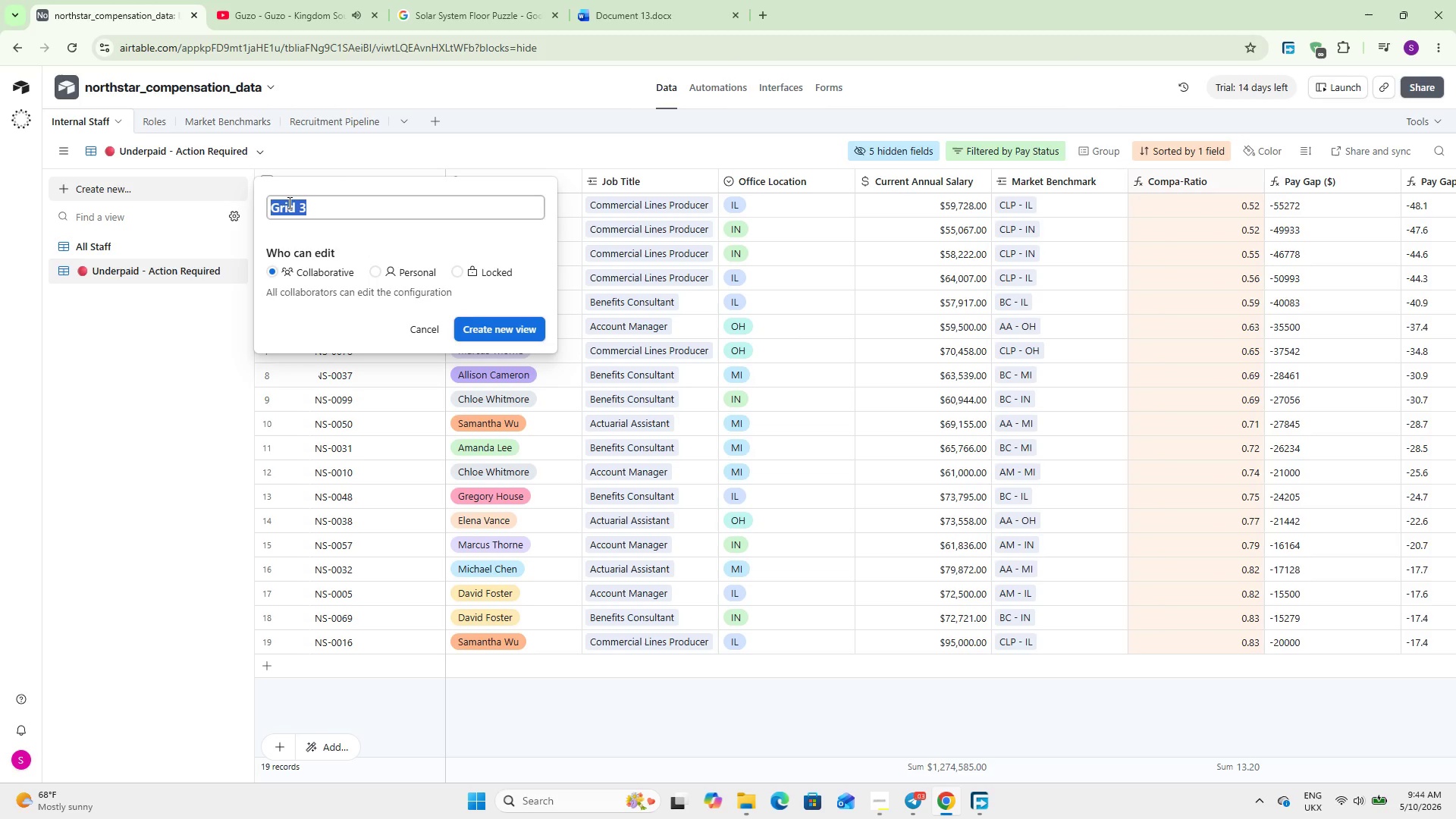 
type(Pay Gap B)
key(Backspace)
type(by Department)
 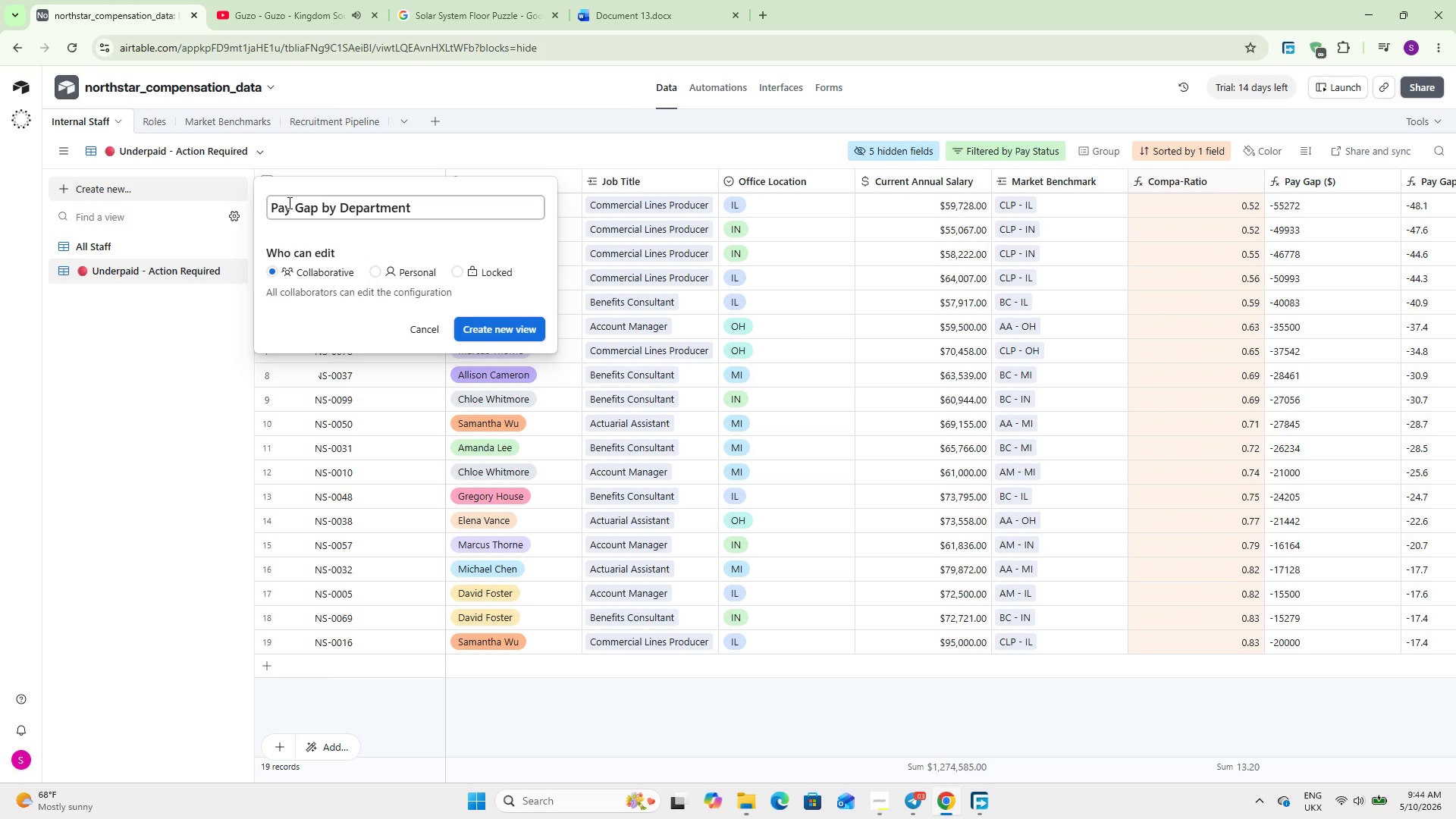 
left_click([482, 321])
 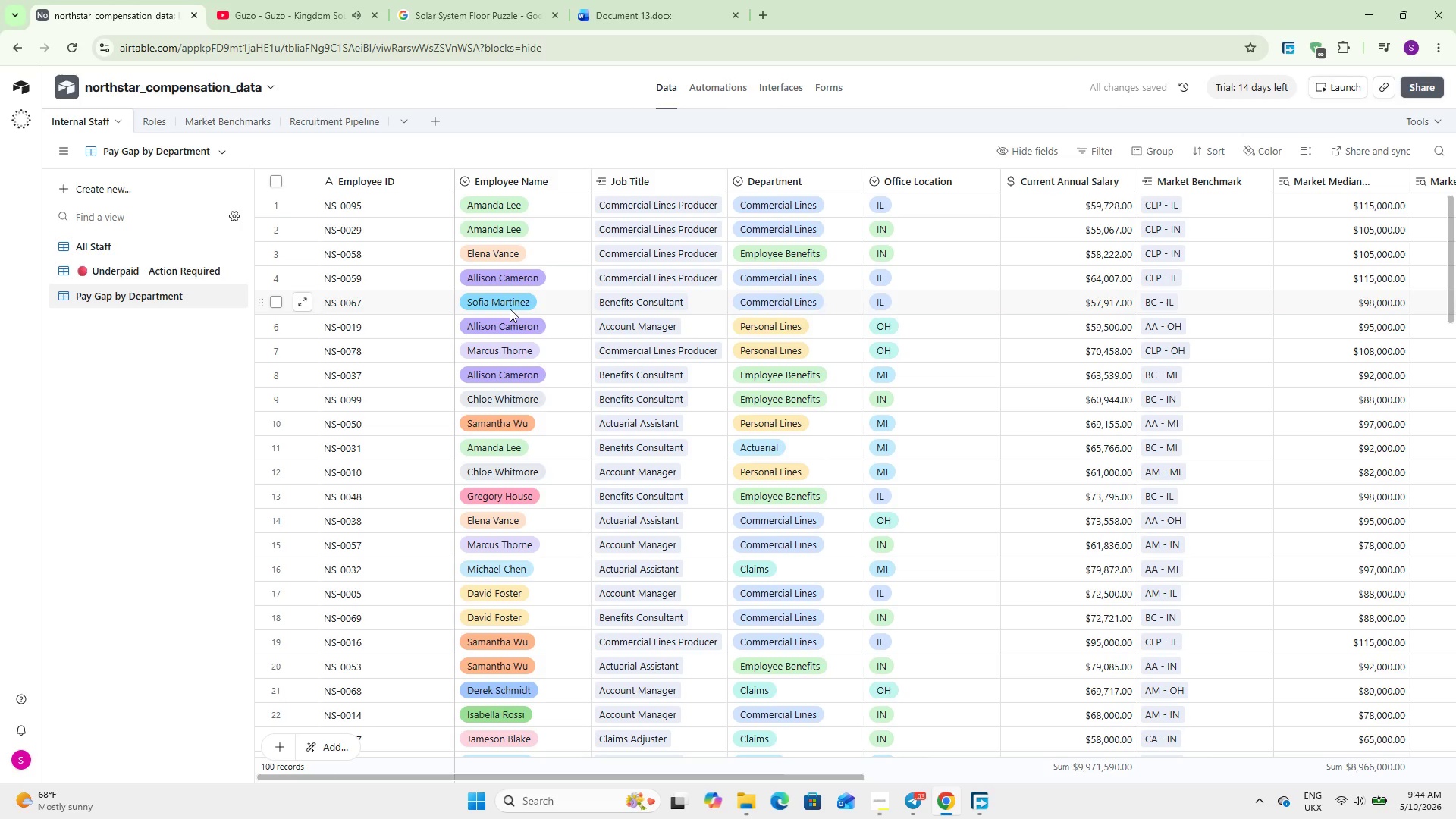 
wait(7.62)
 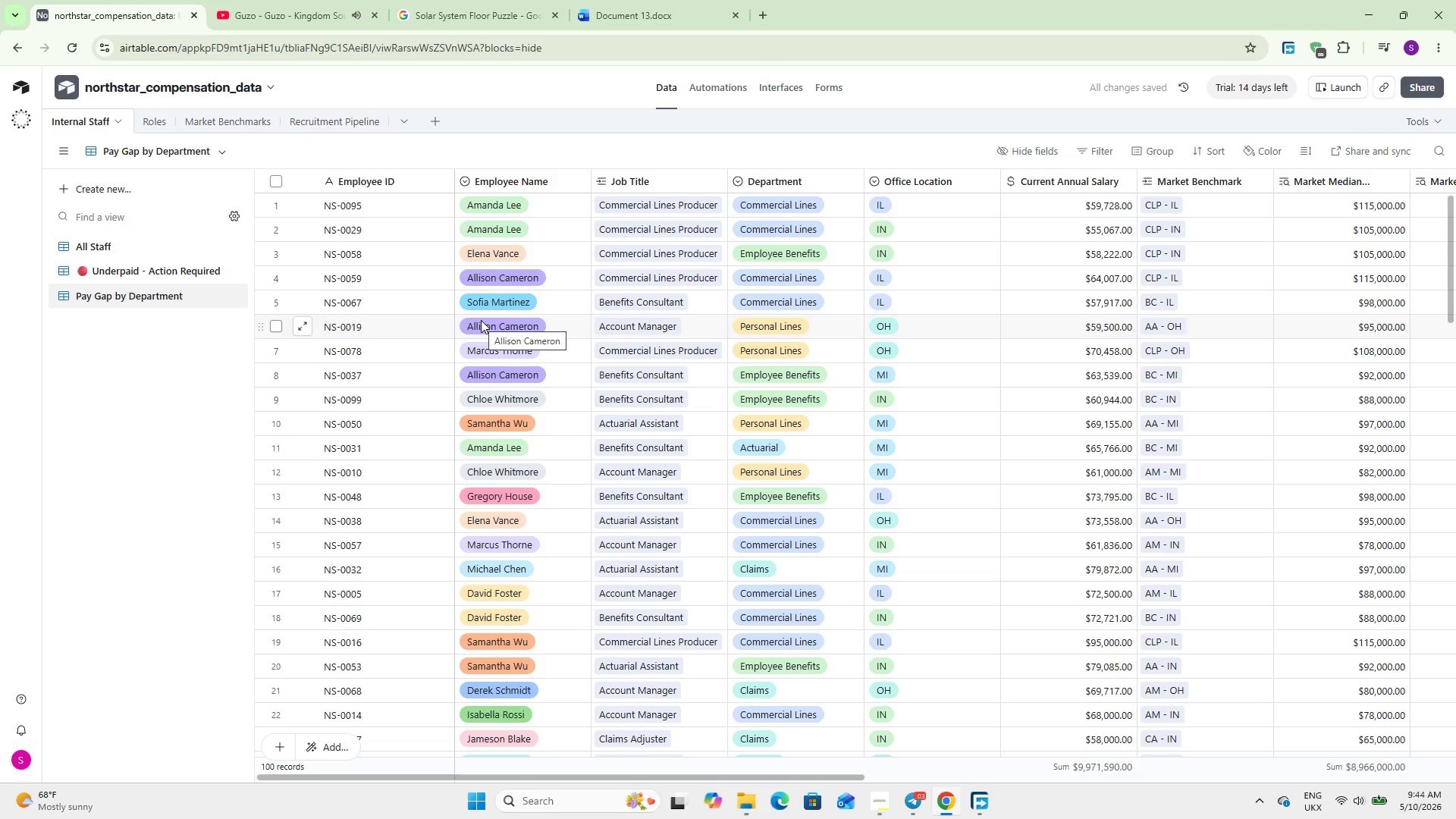 
left_click([1154, 148])
 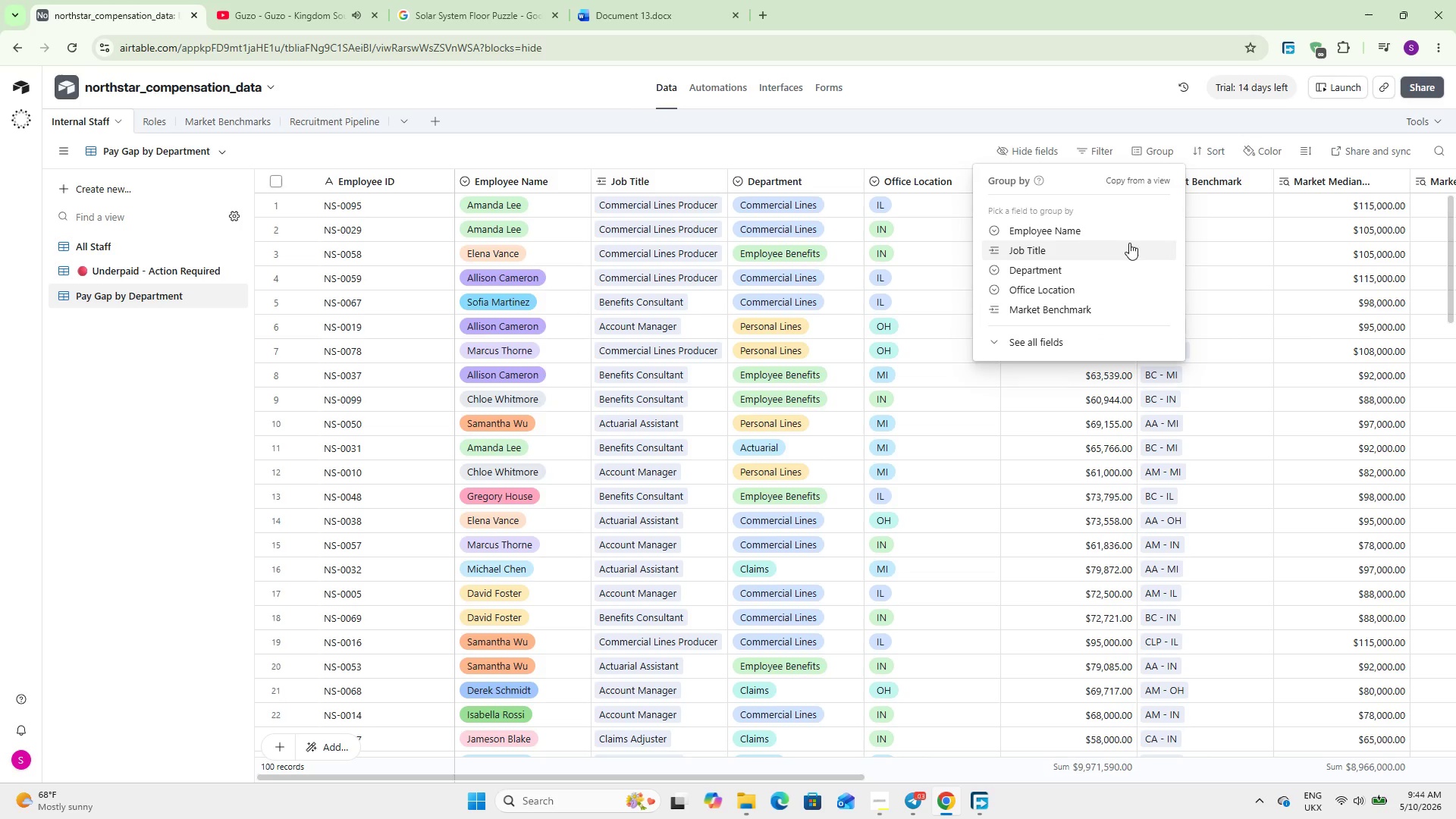 
left_click([1087, 263])
 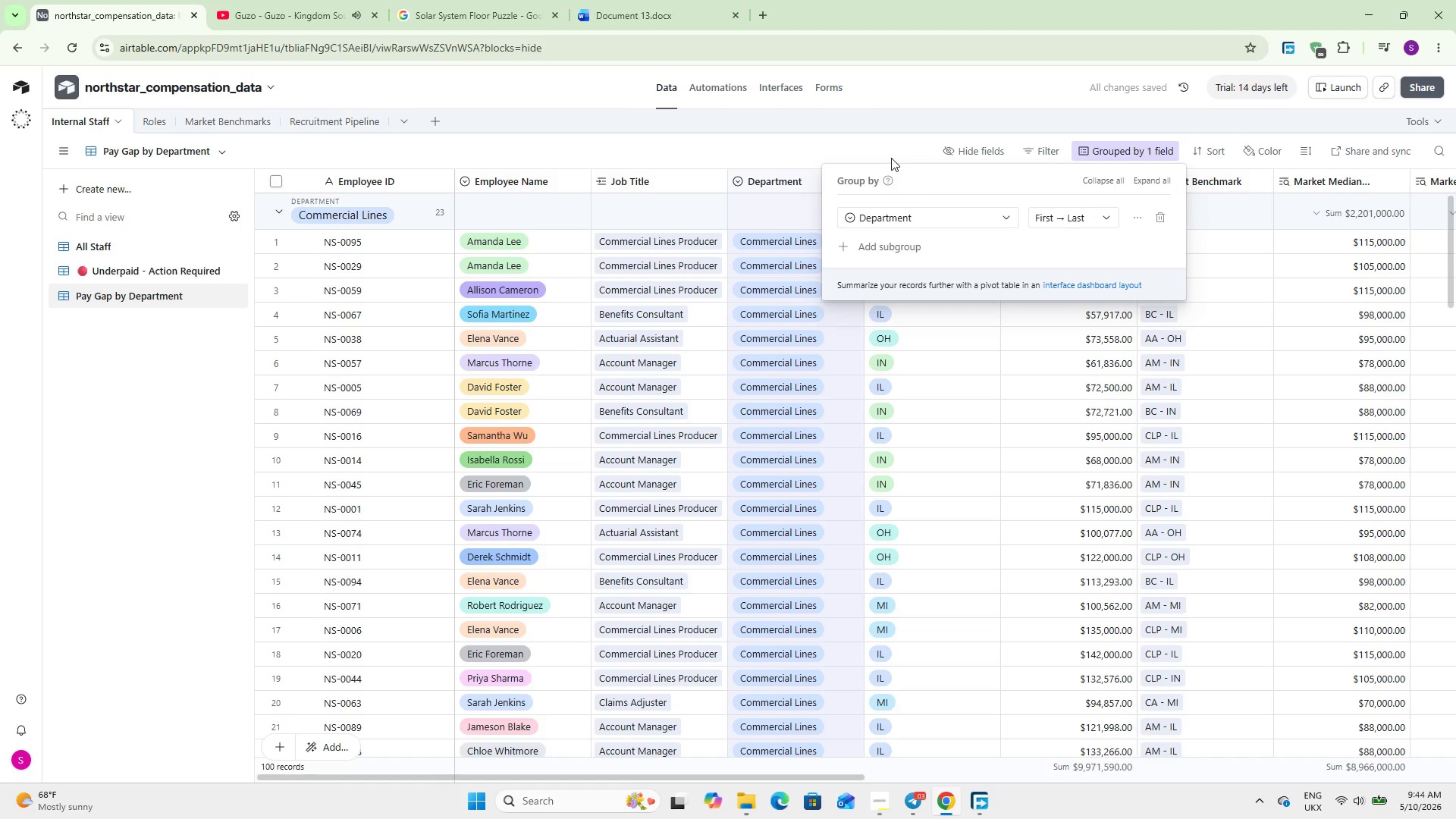 
wait(7.17)
 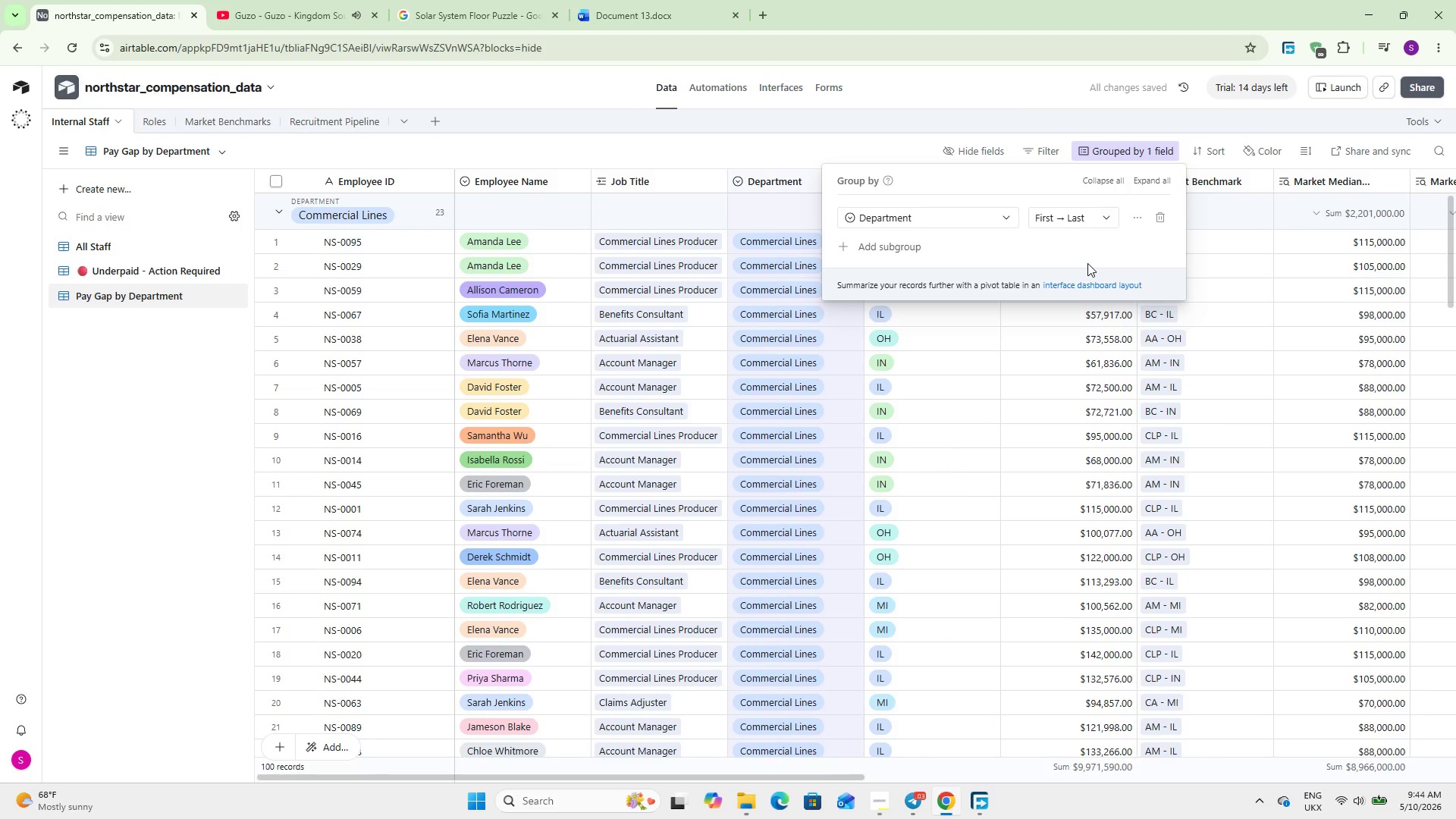 
left_click([1199, 155])
 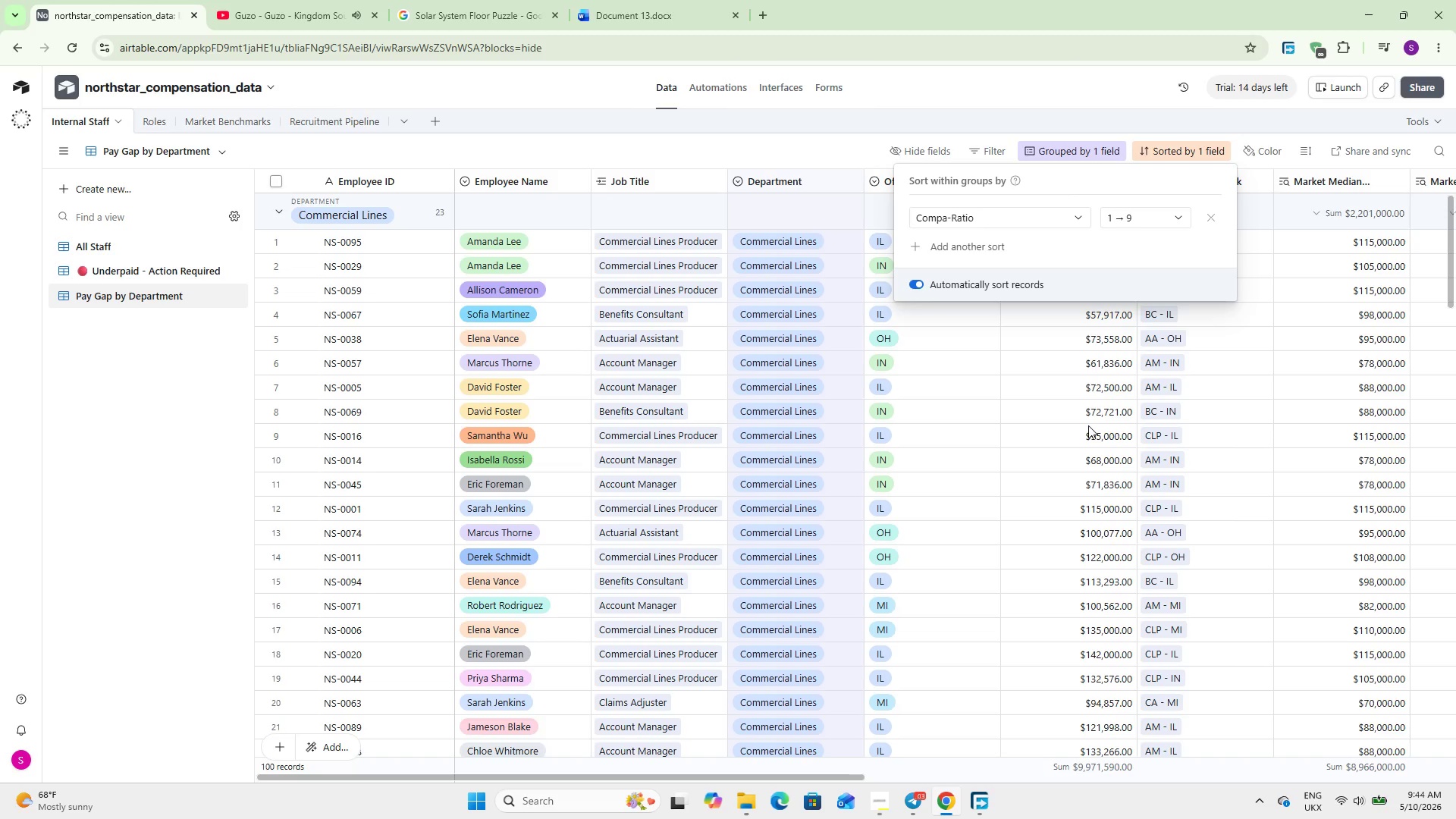 
wait(13.81)
 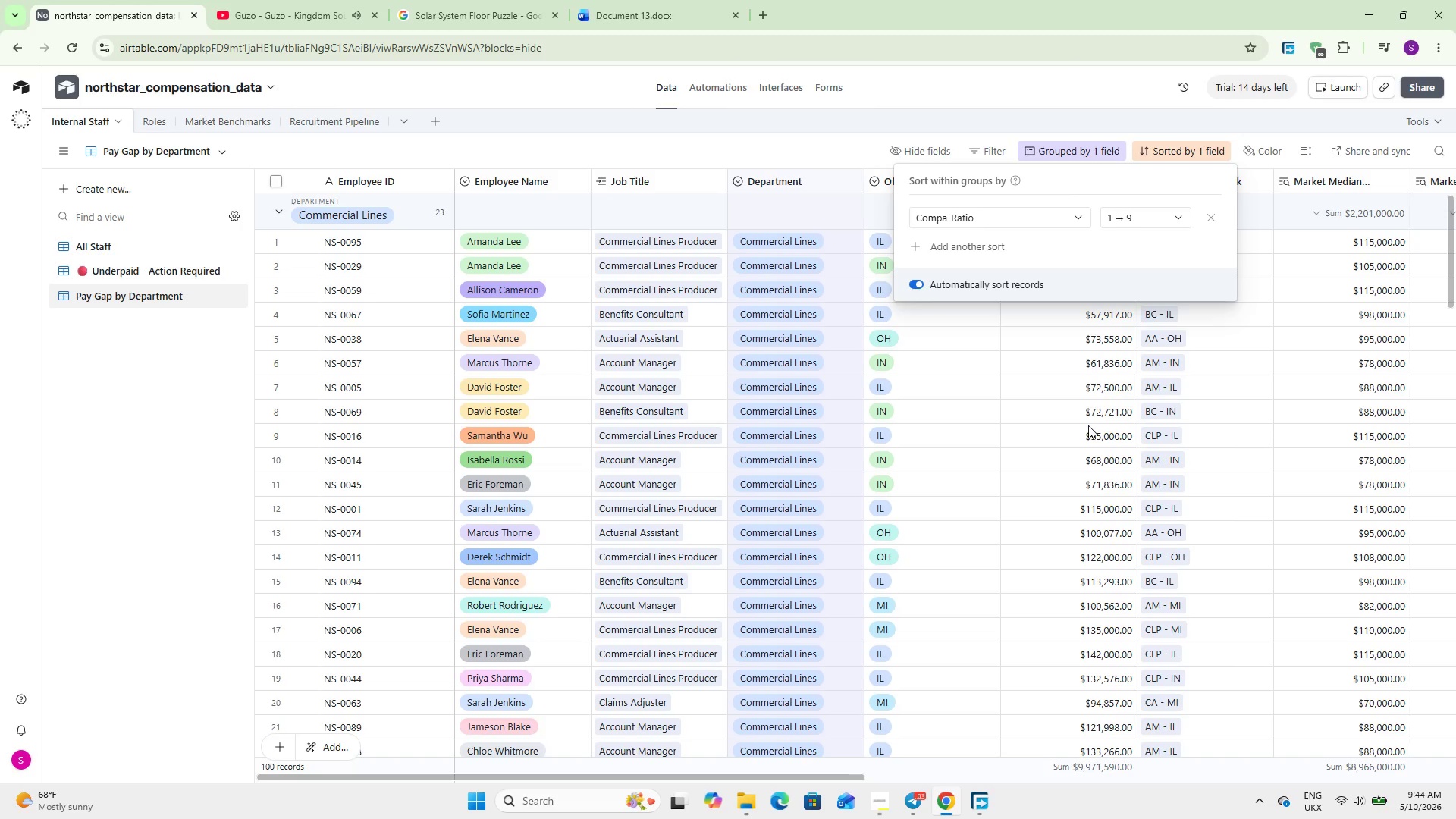 
left_click([705, 151])
 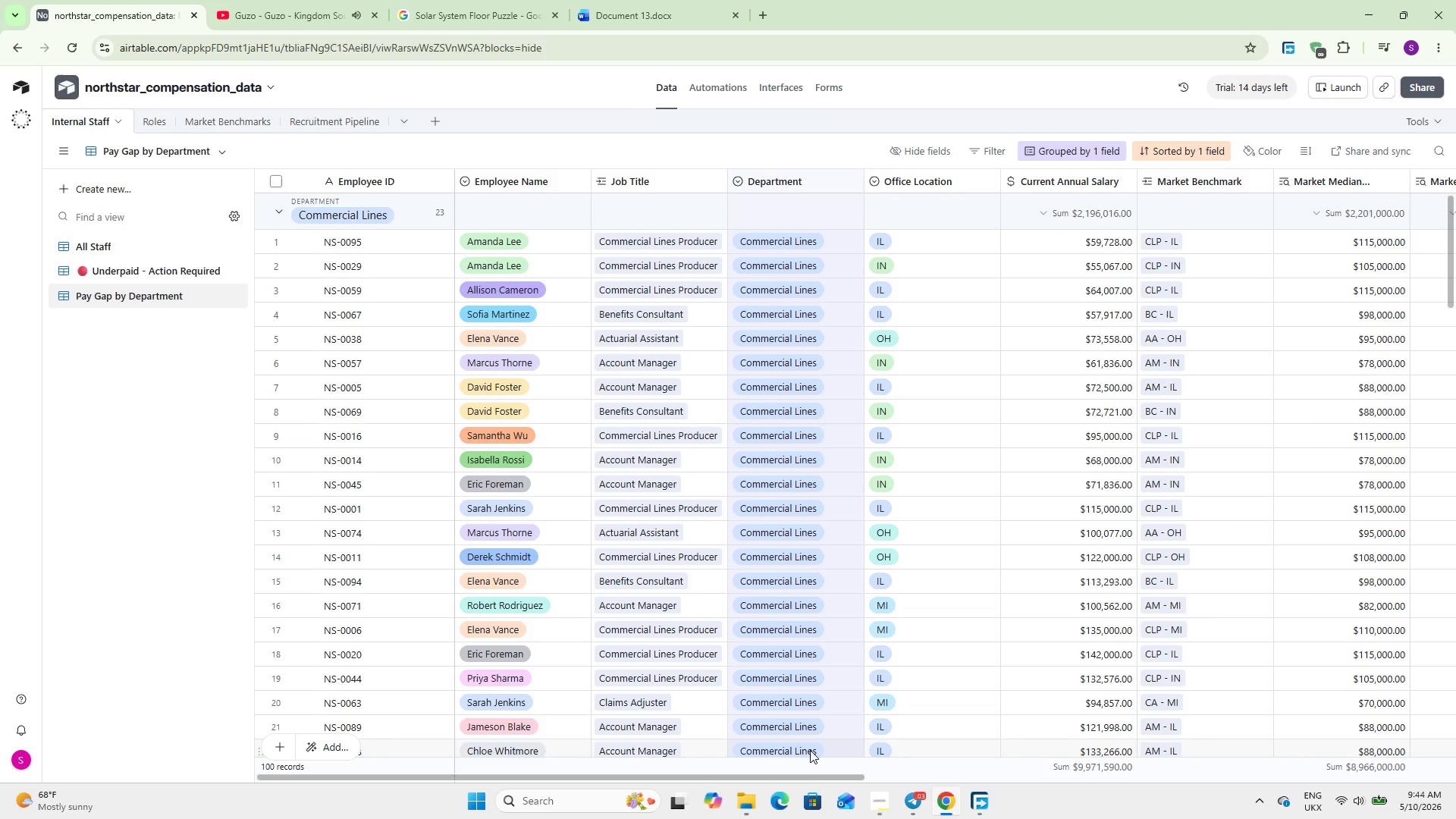 
left_click_drag(start_coordinate=[801, 778], to_coordinate=[1319, 783])
 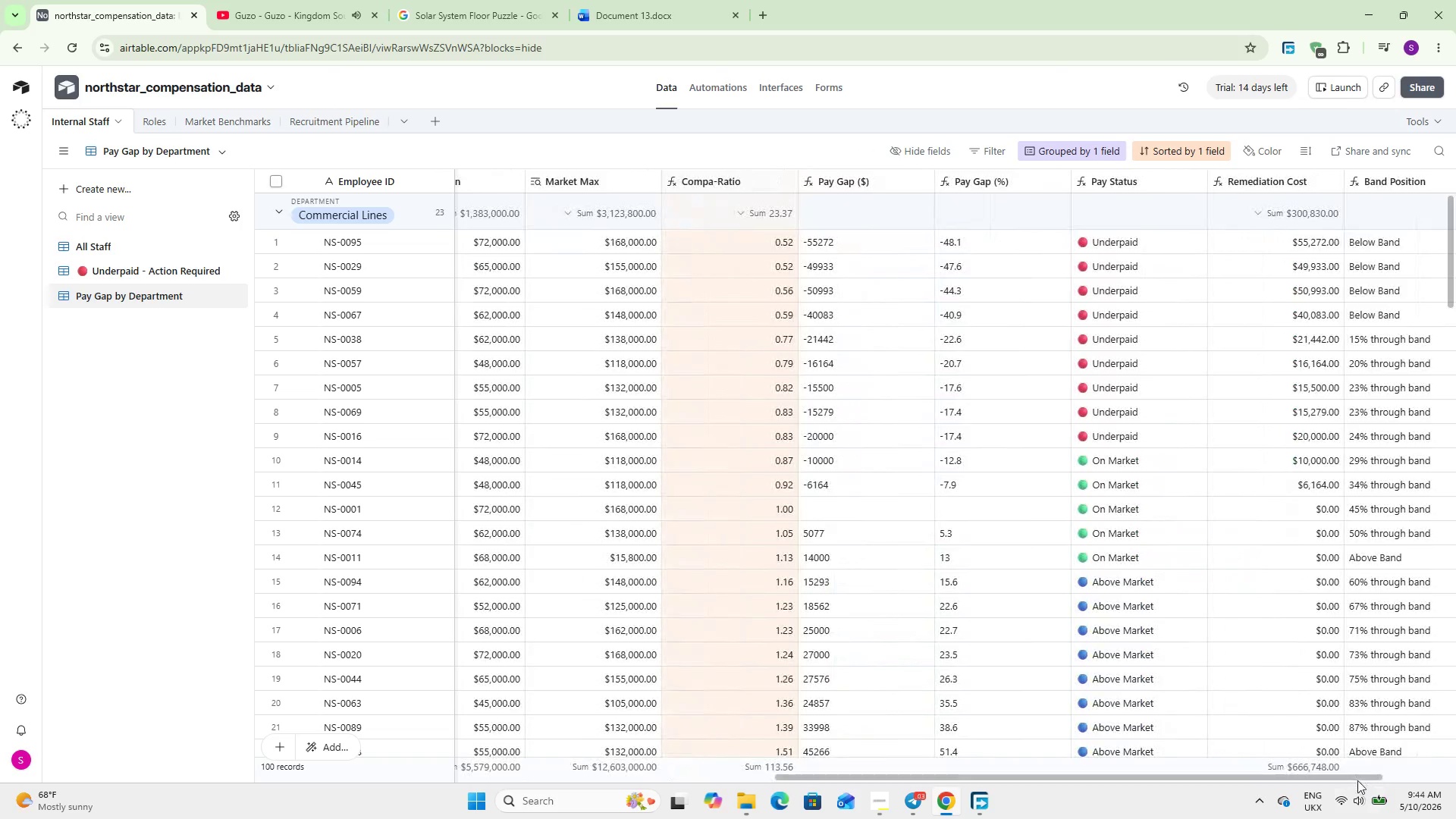 
left_click_drag(start_coordinate=[1357, 780], to_coordinate=[1398, 772])
 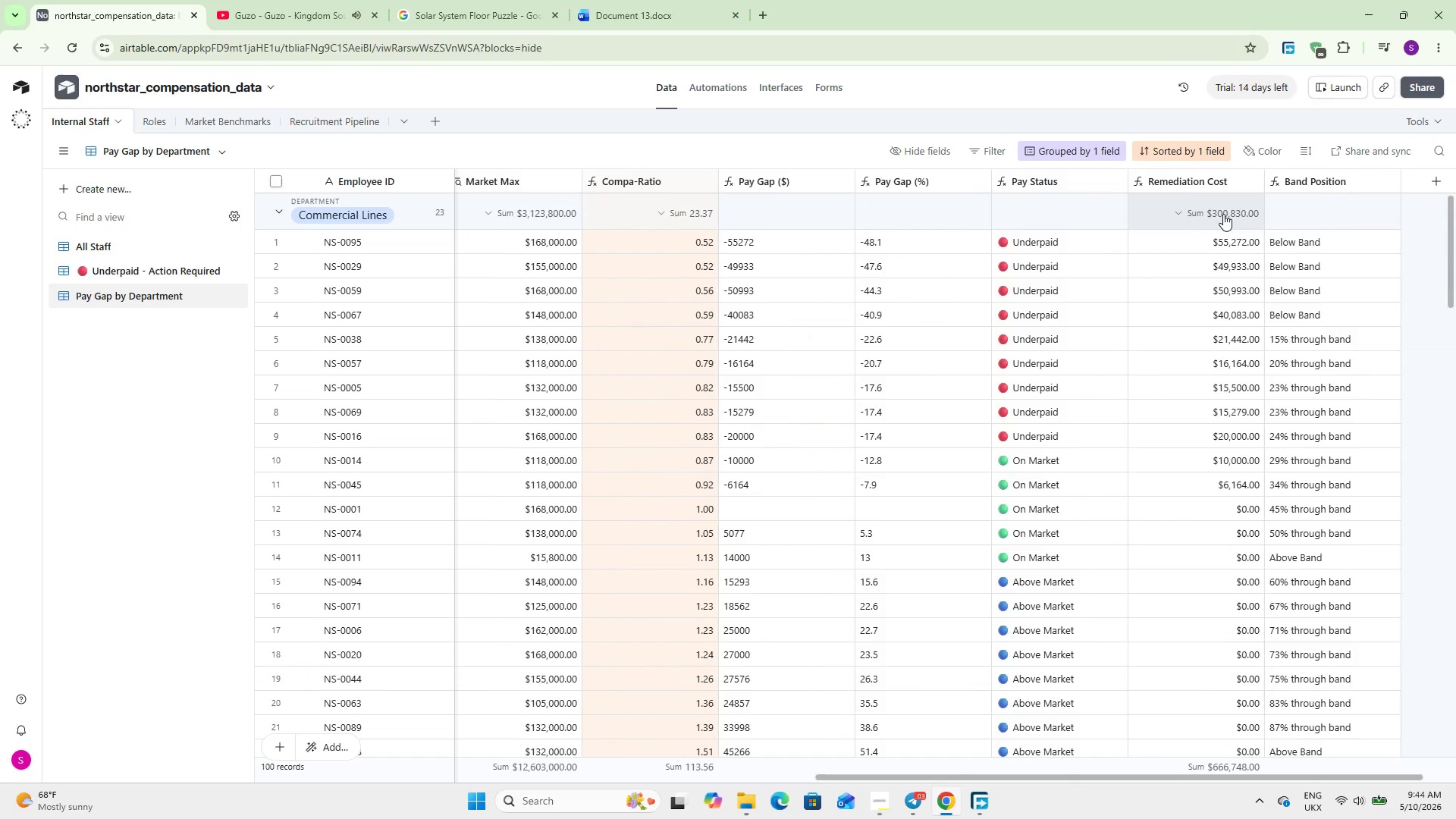 
left_click([1217, 212])
 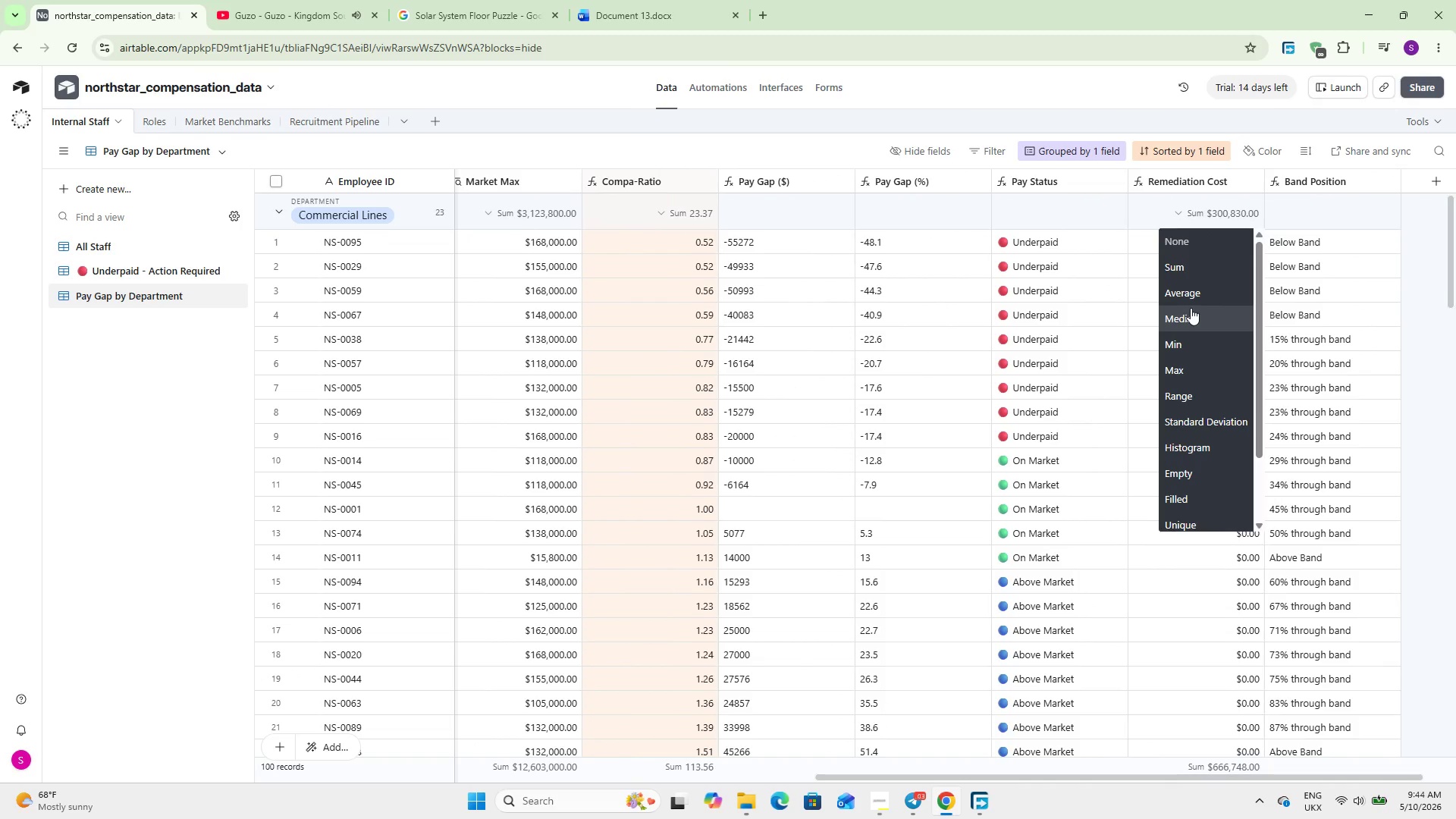 
left_click([1189, 291])
 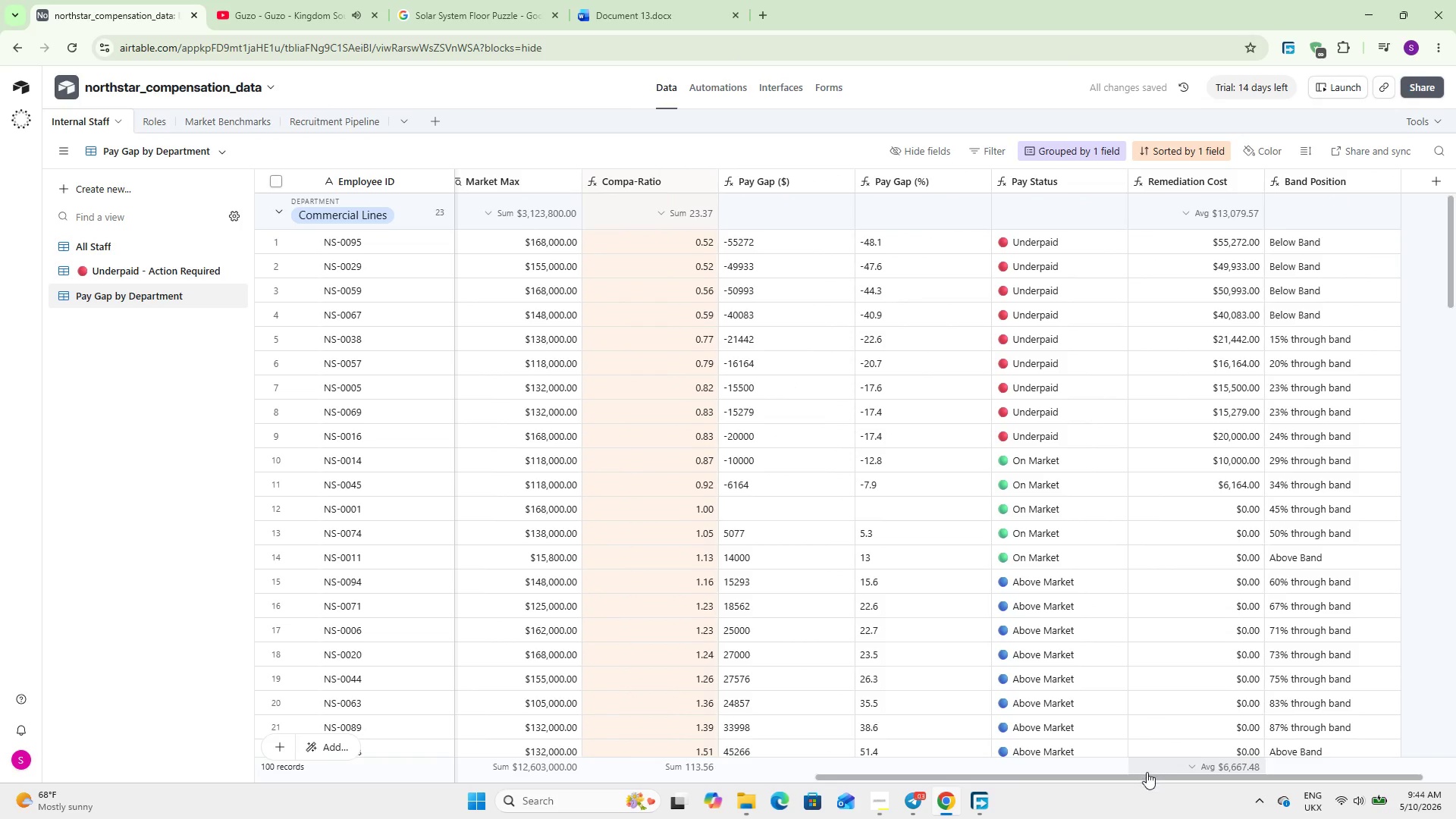 
left_click_drag(start_coordinate=[1147, 774], to_coordinate=[326, 701])
 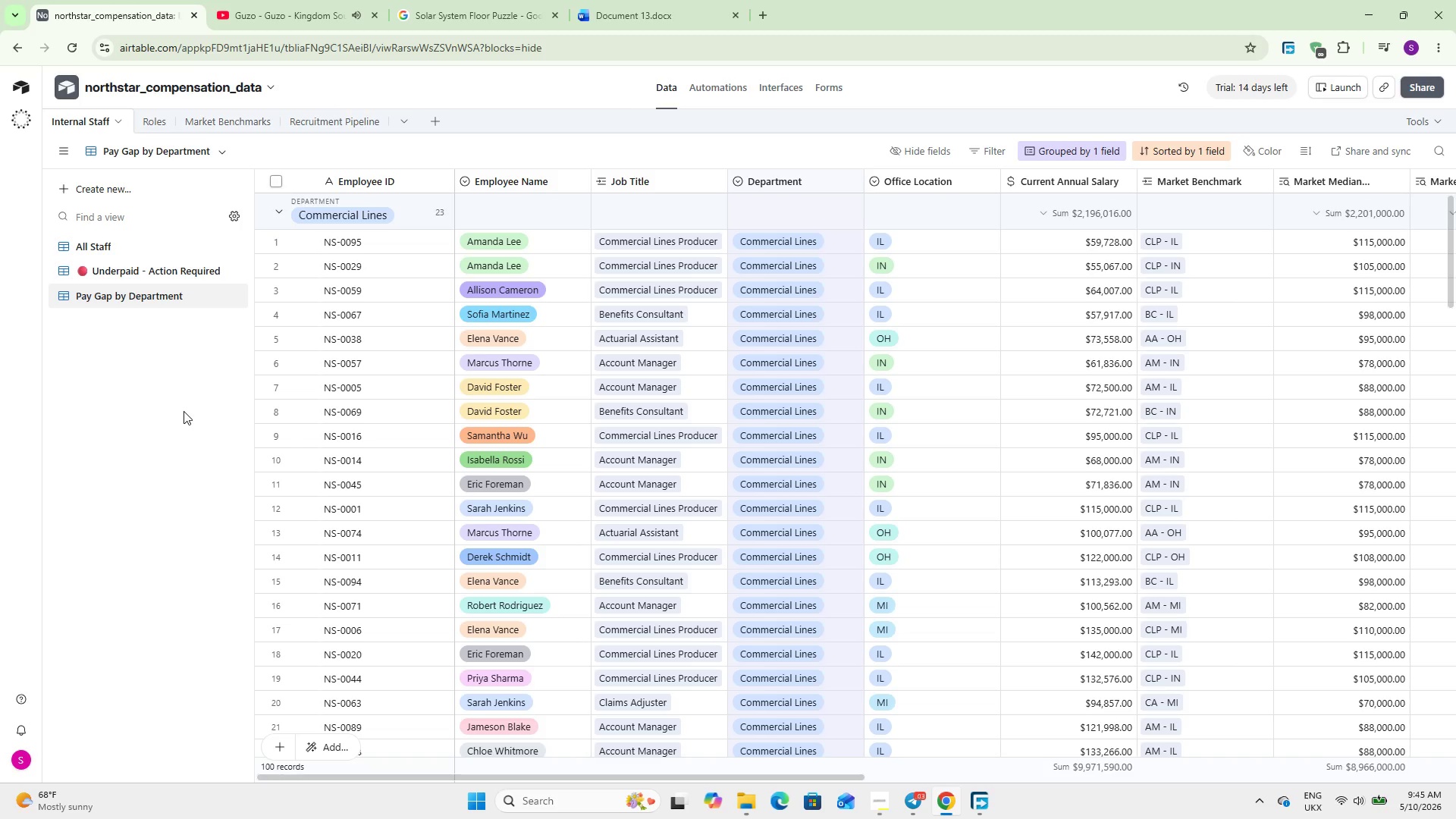 
wait(41.05)
 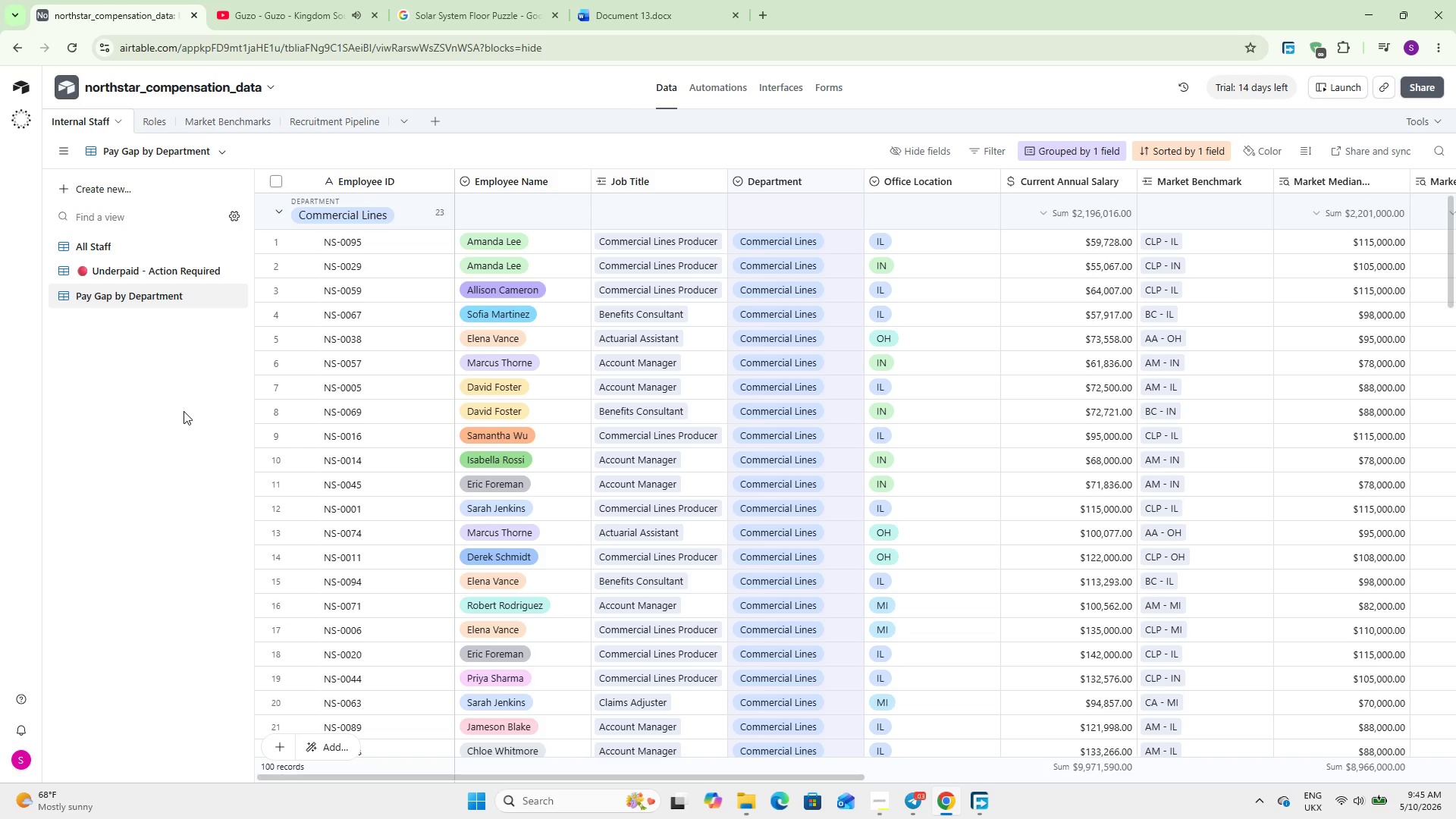 
left_click([130, 192])
 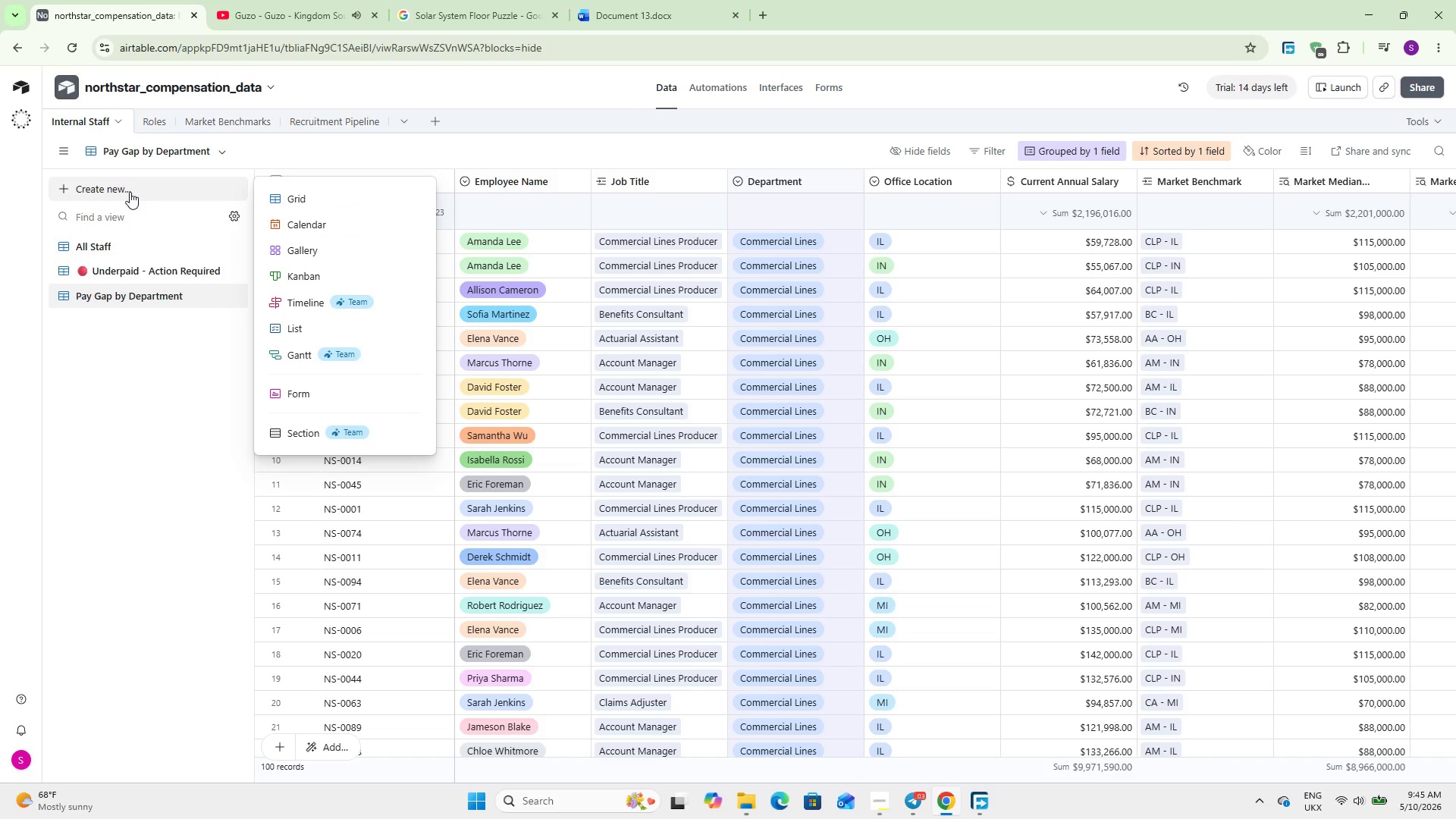 
wait(11.02)
 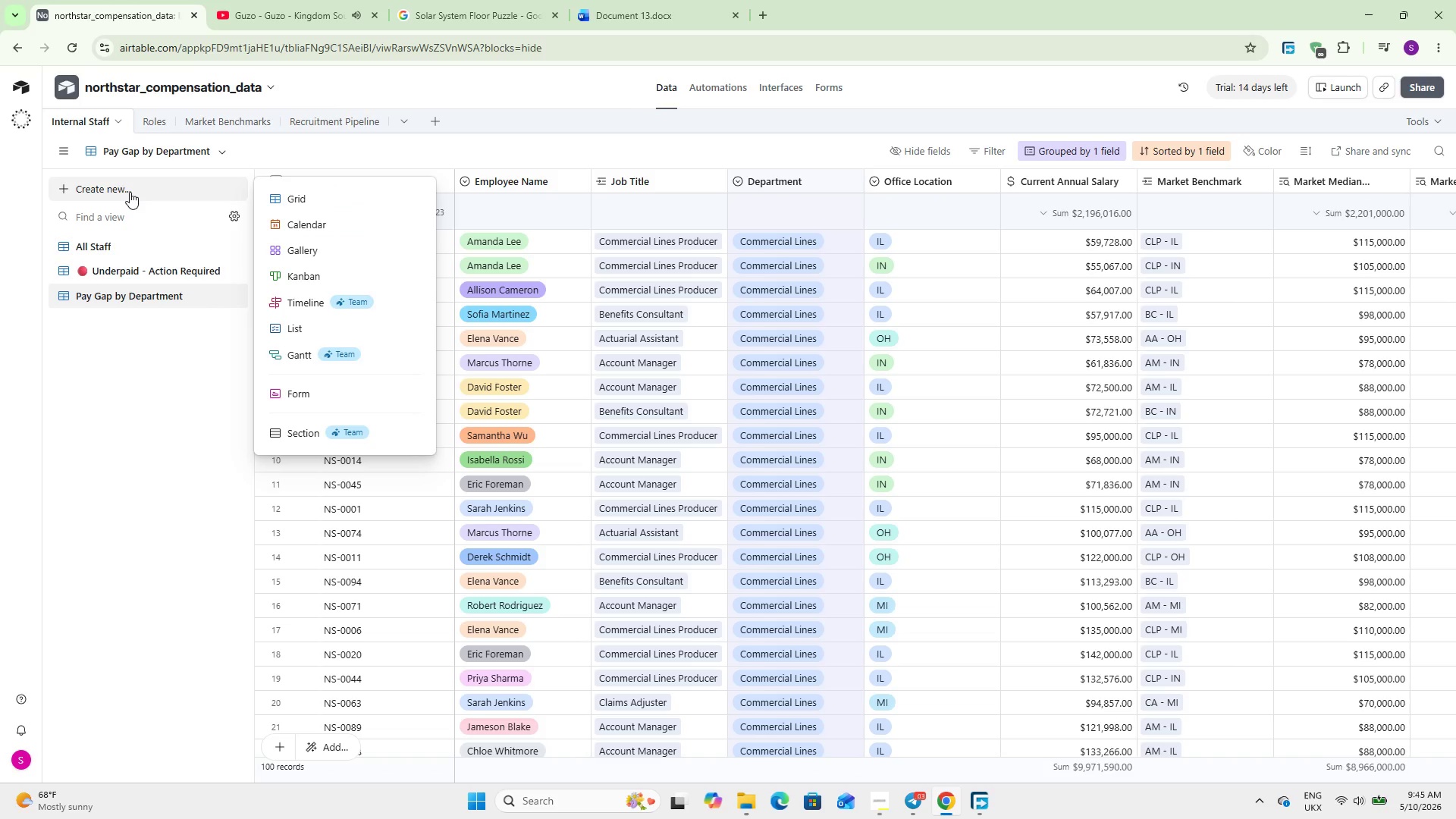 
left_click([312, 193])
 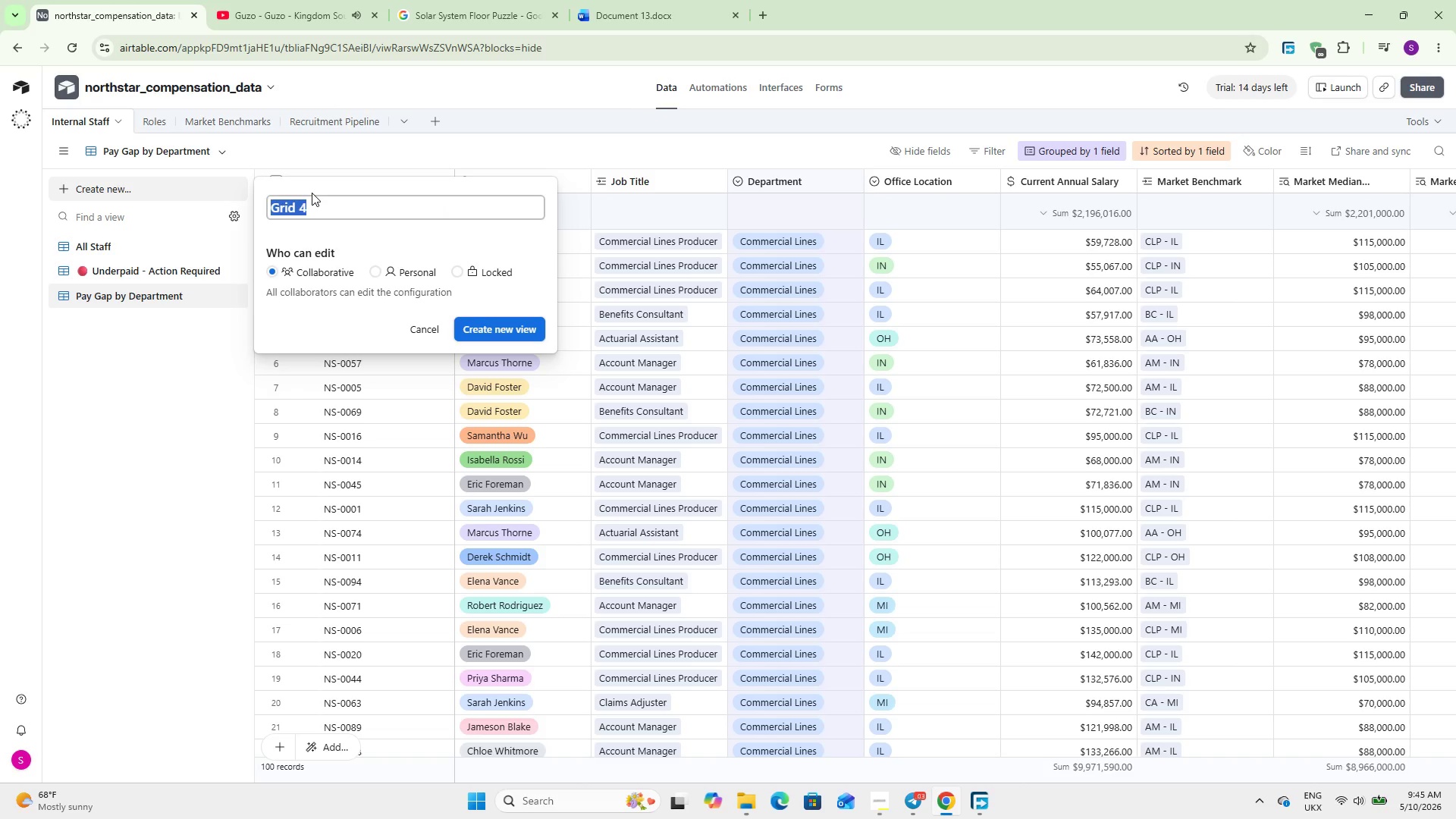 
type(Pay Gap by State)
 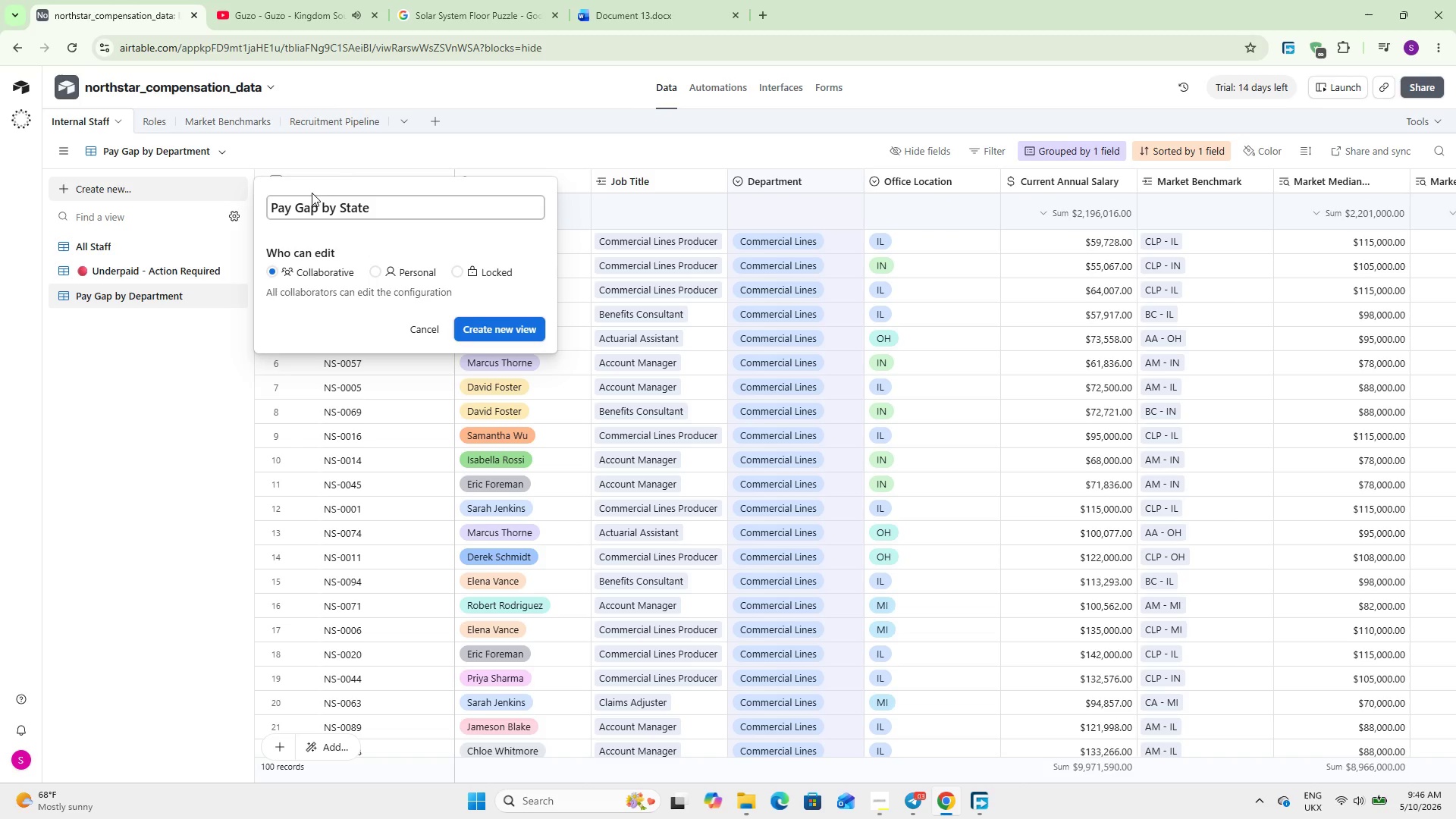 
wait(11.16)
 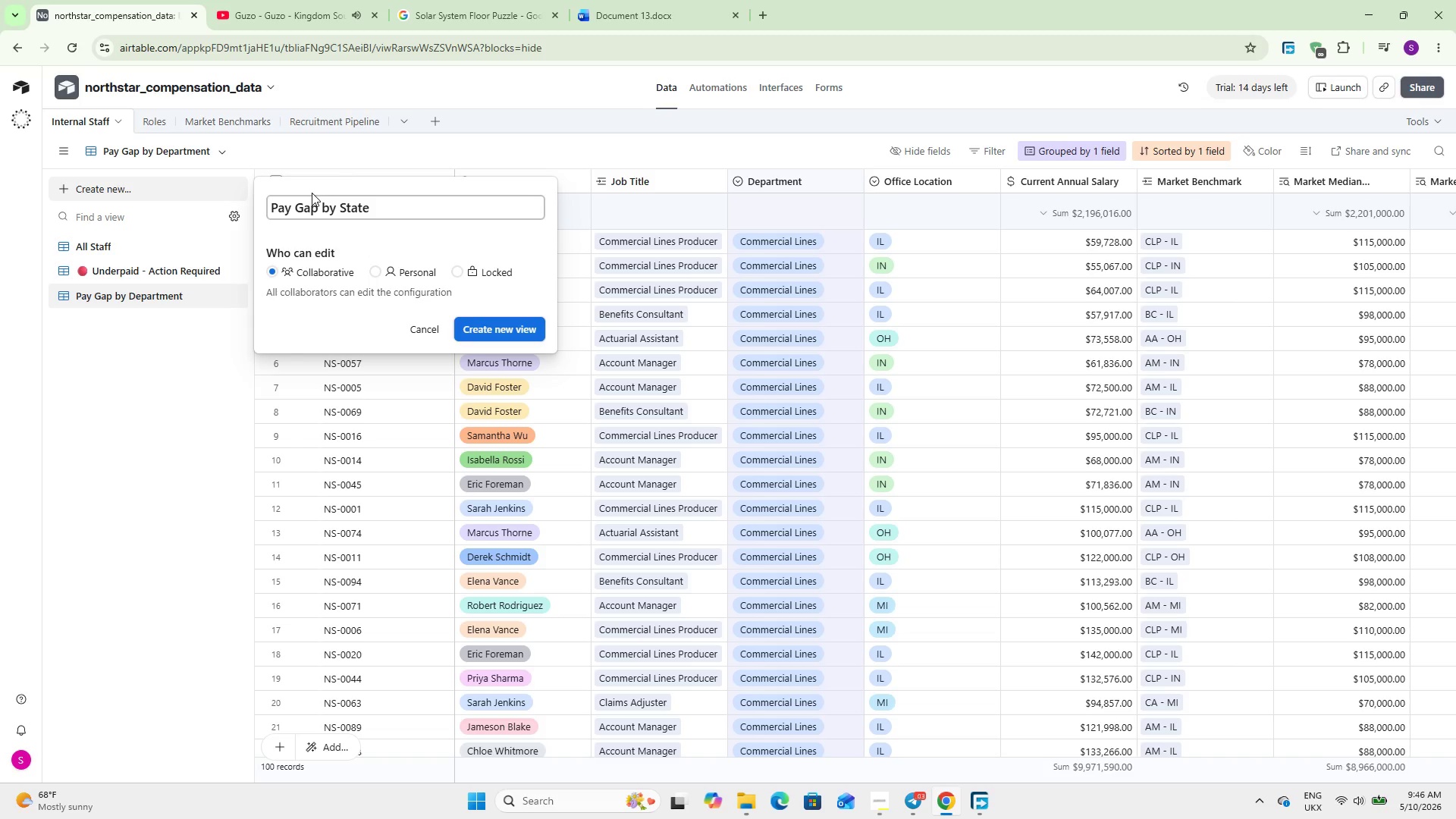 
left_click([502, 327])
 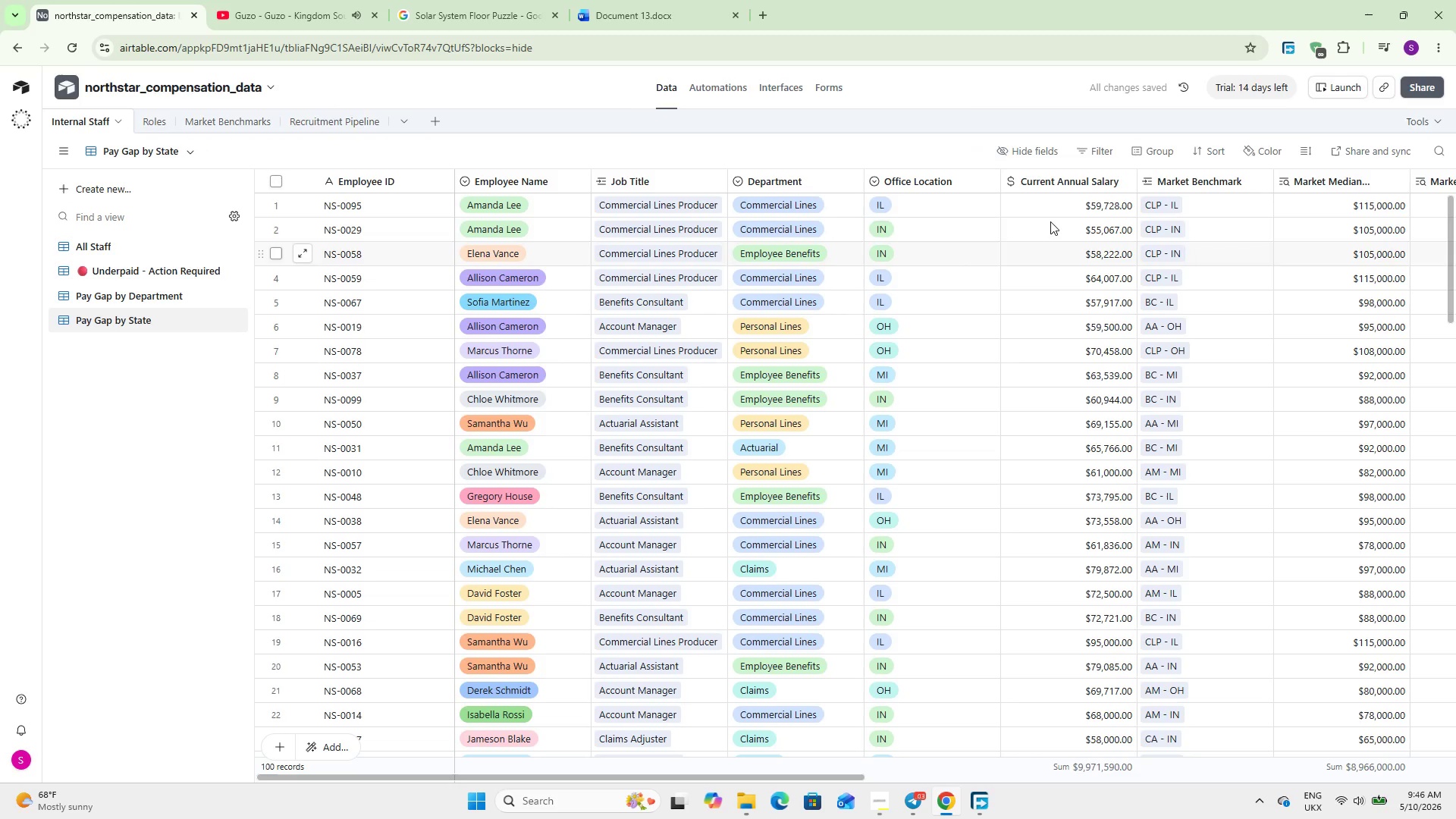 
left_click([1147, 158])
 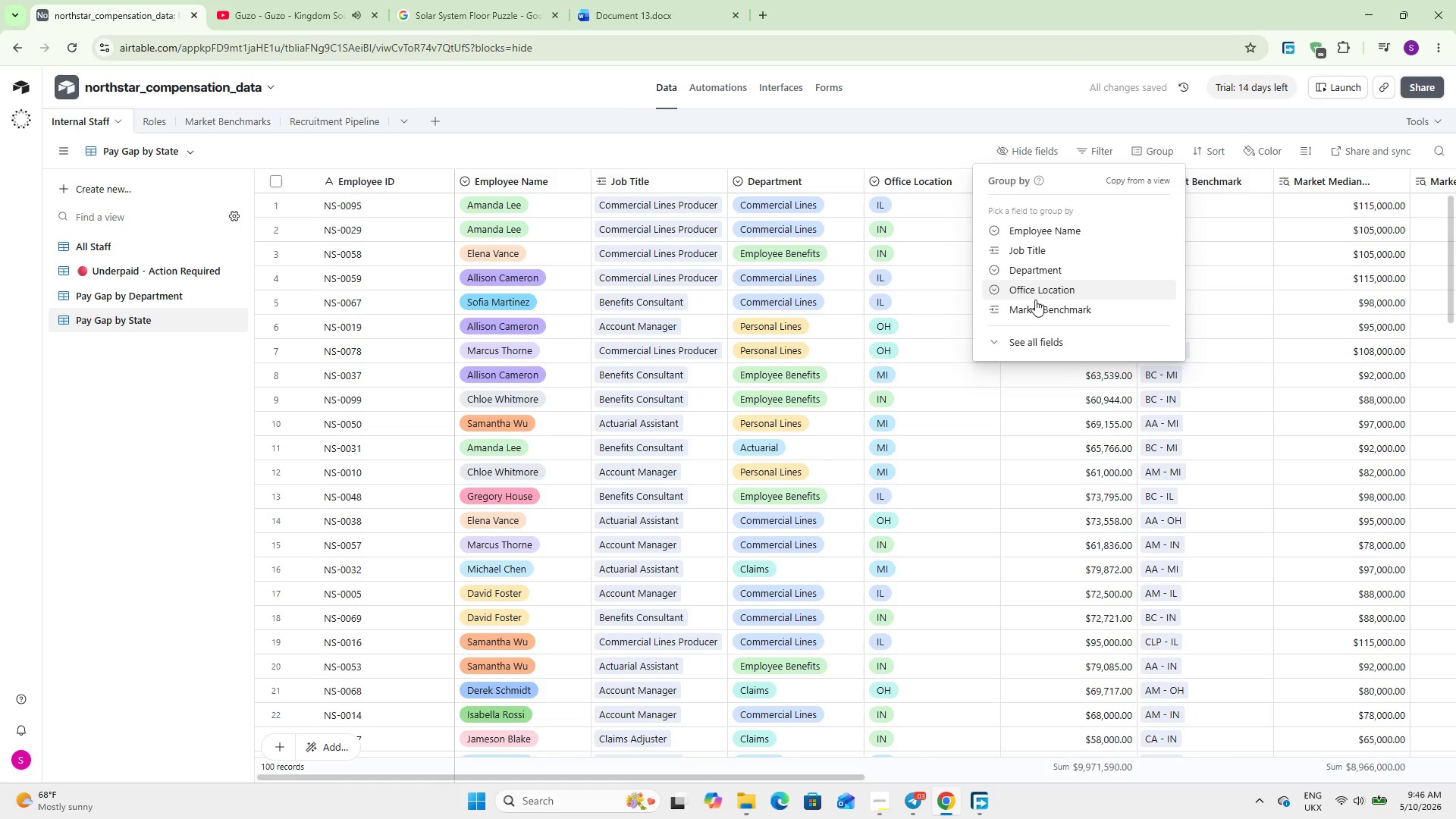 
left_click([1015, 341])
 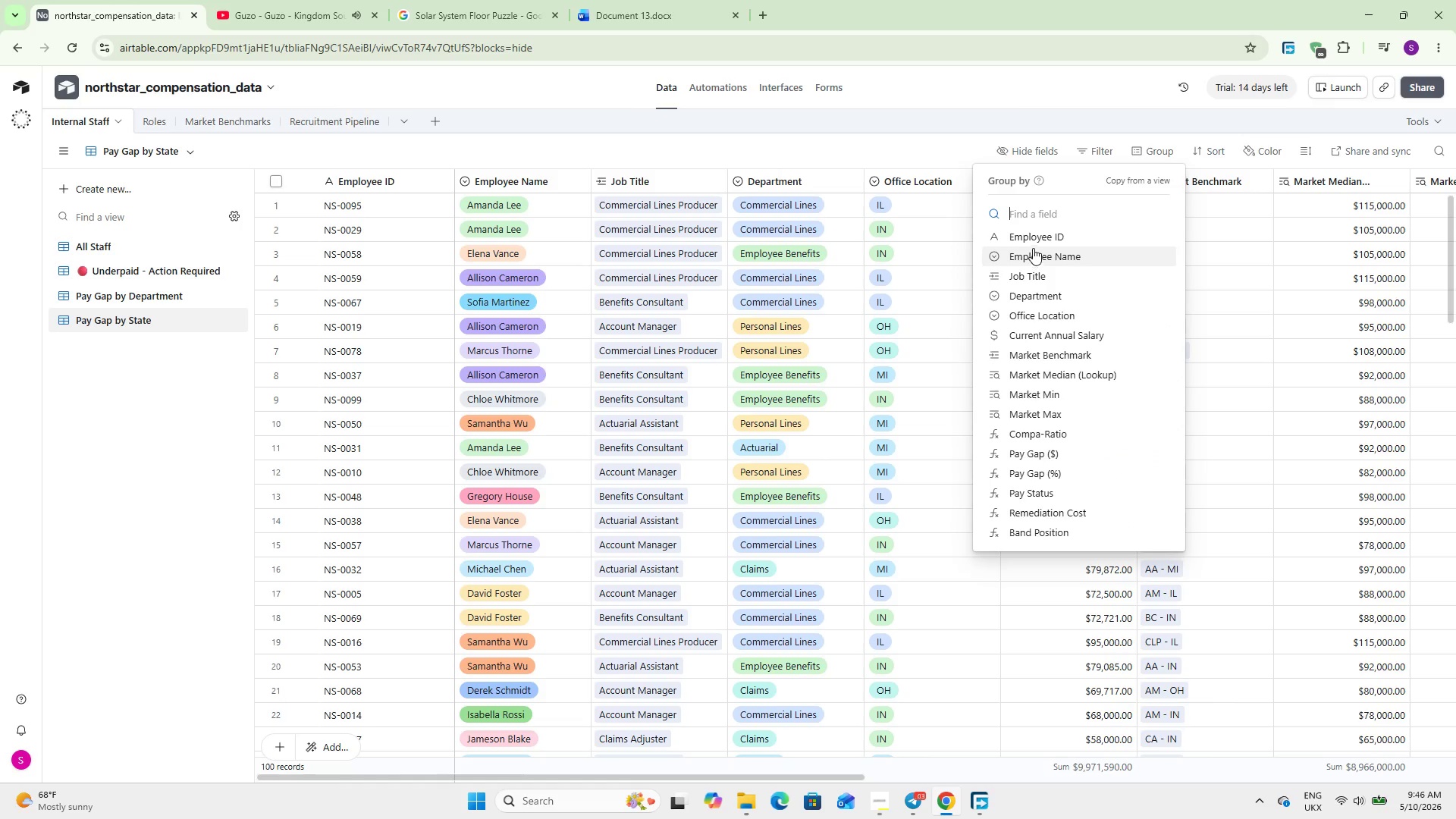 
left_click([1052, 306])
 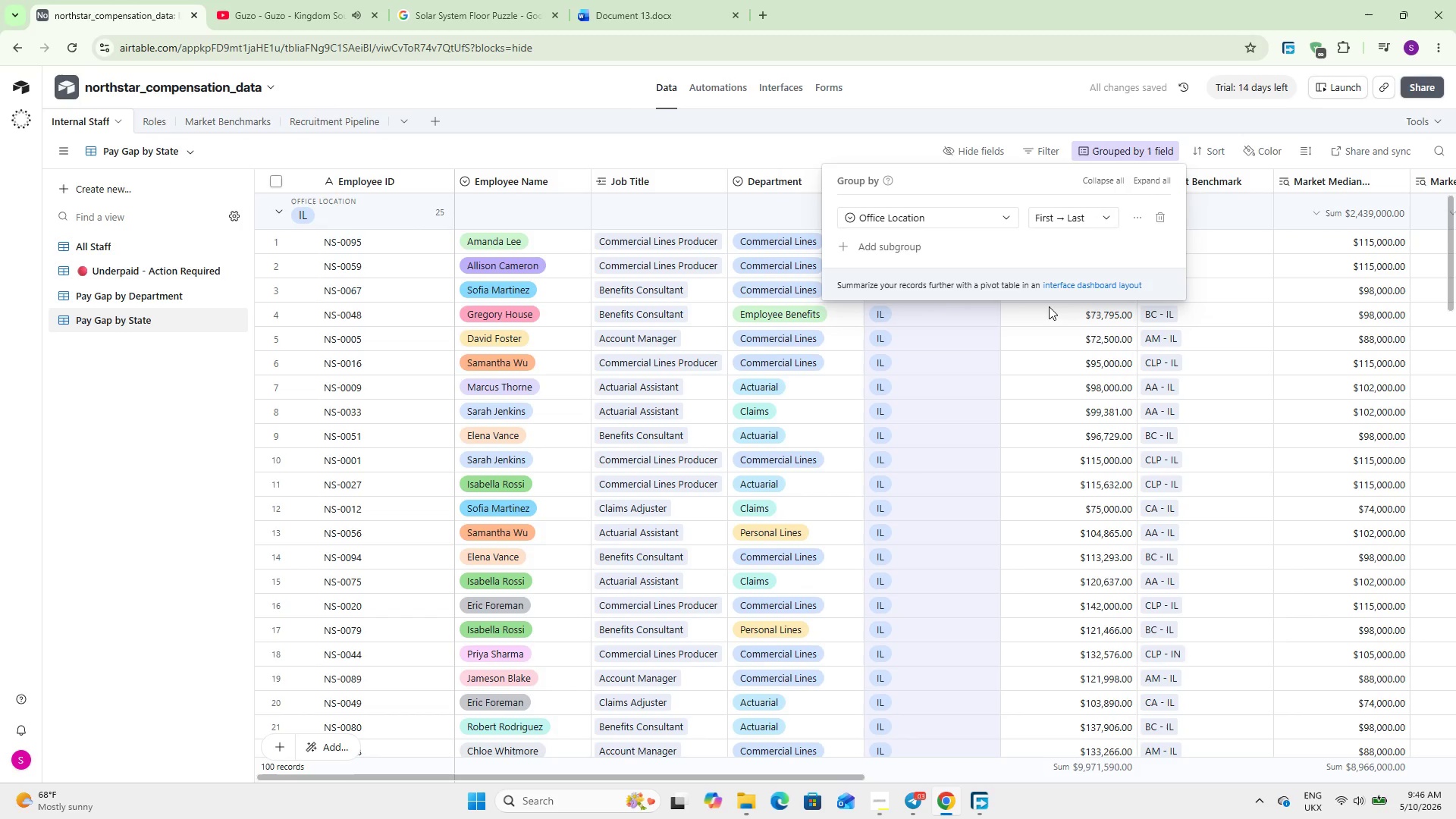 
wait(5.47)
 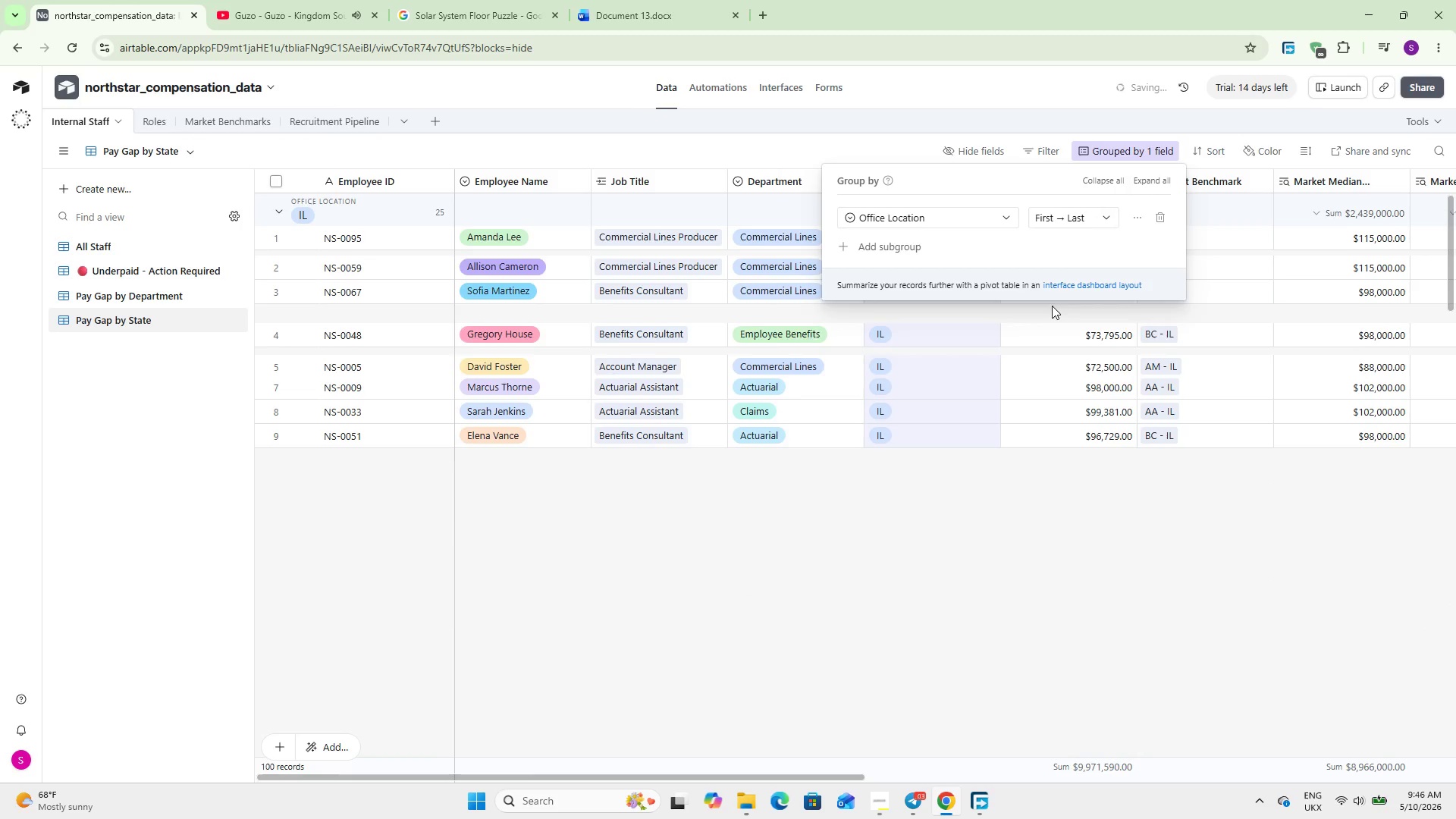 
left_click([1206, 158])
 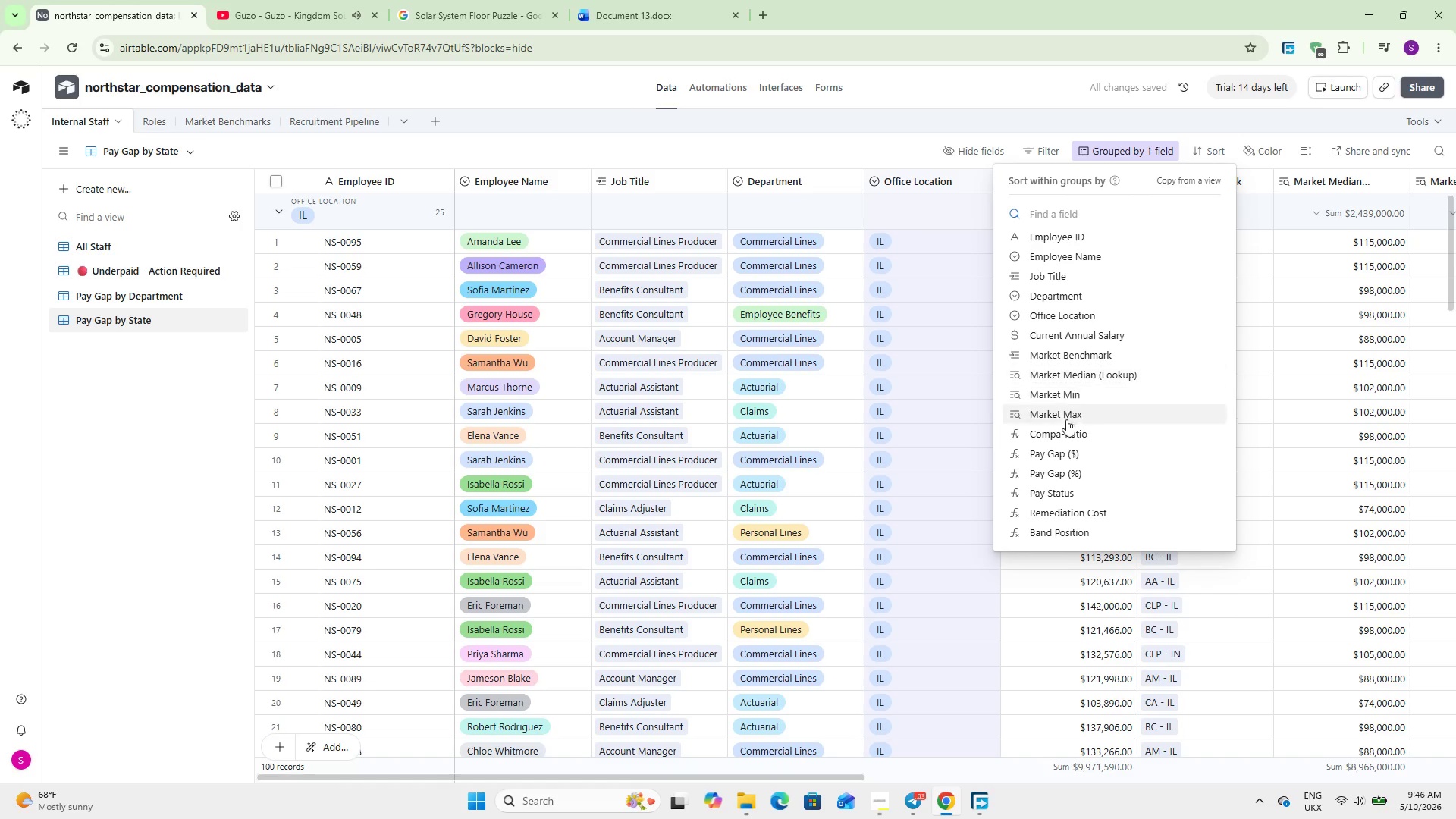 
left_click([1064, 433])
 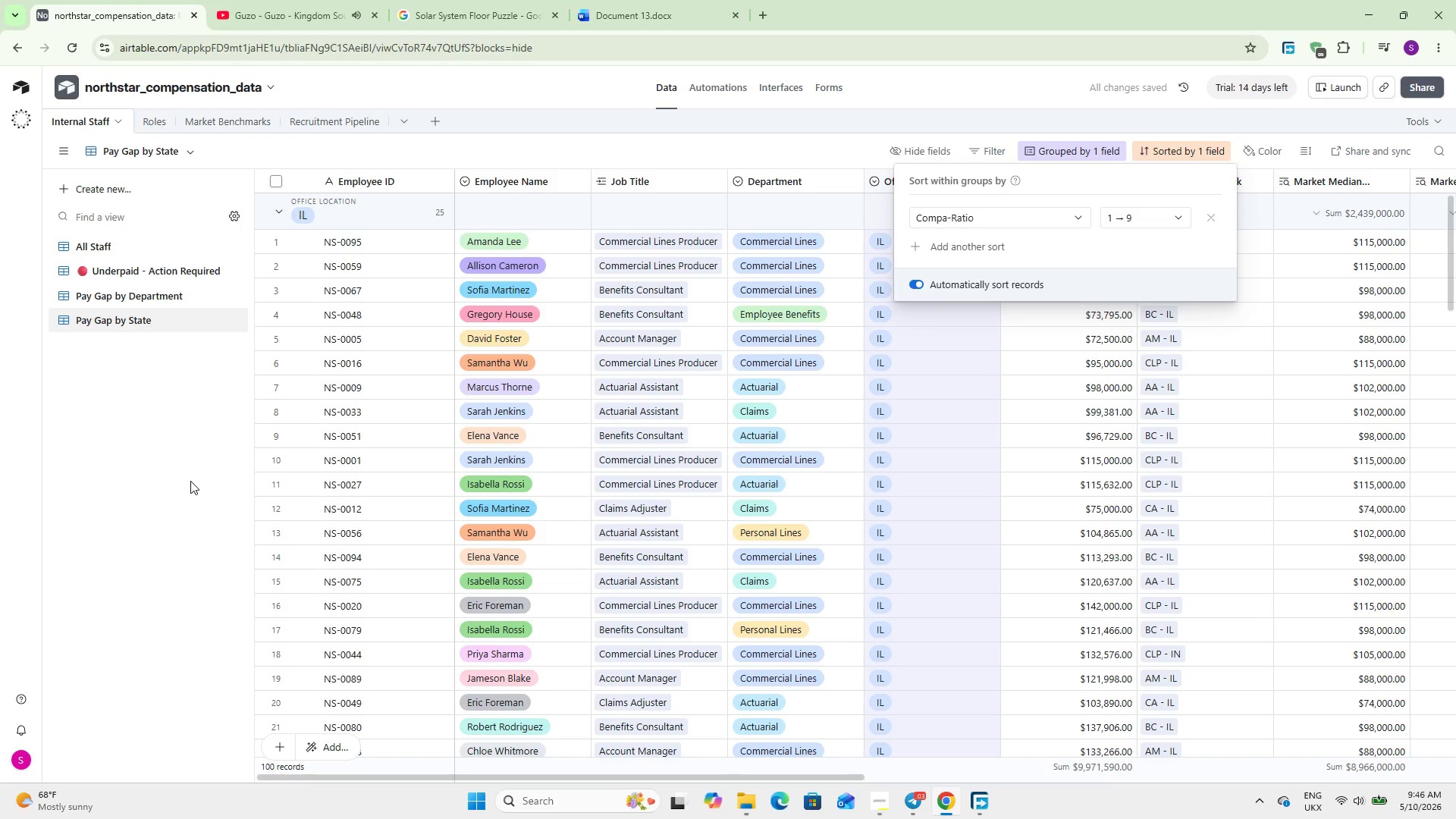 
left_click([190, 481])
 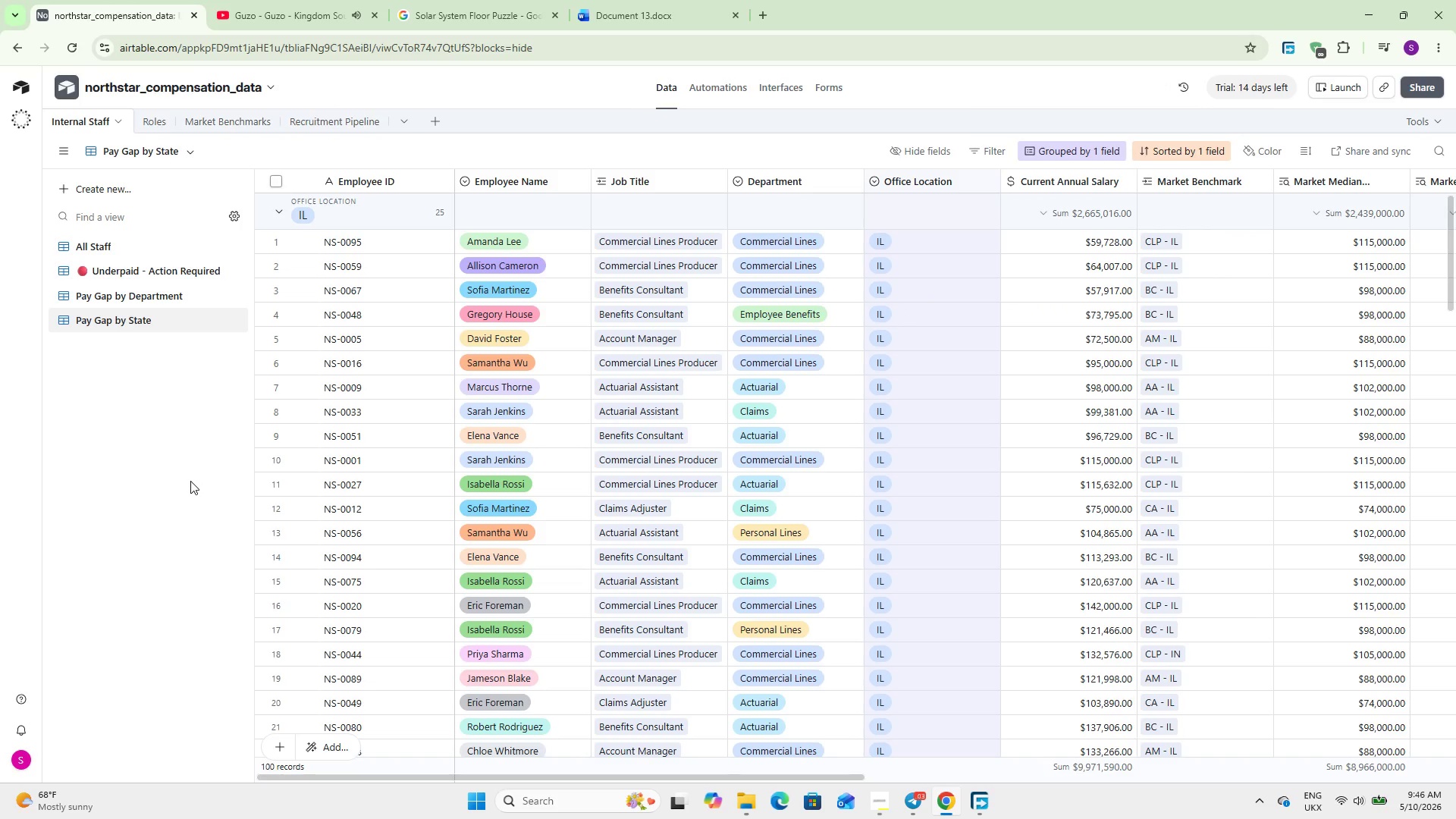 
wait(13.34)
 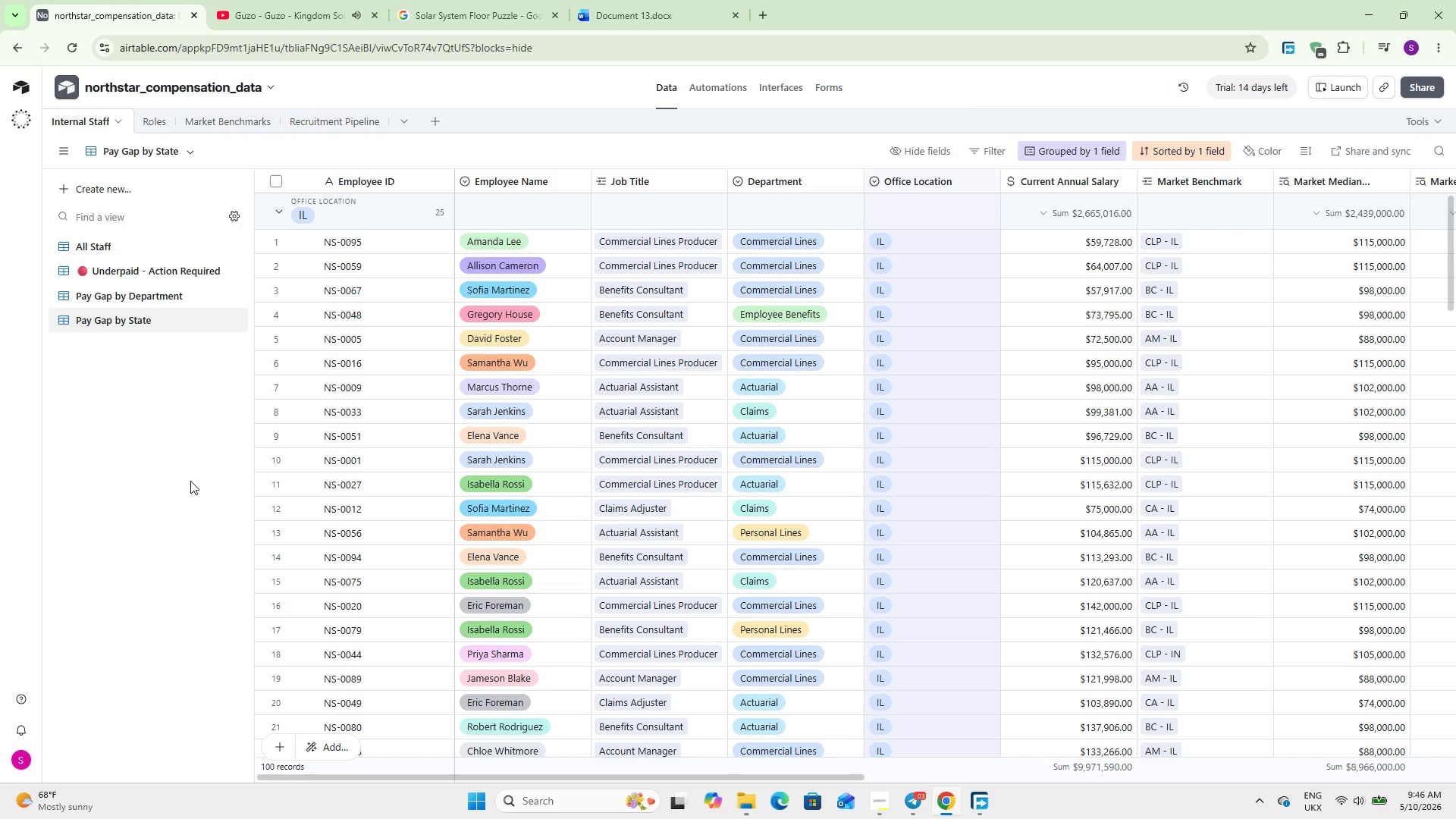 
left_click([121, 198])
 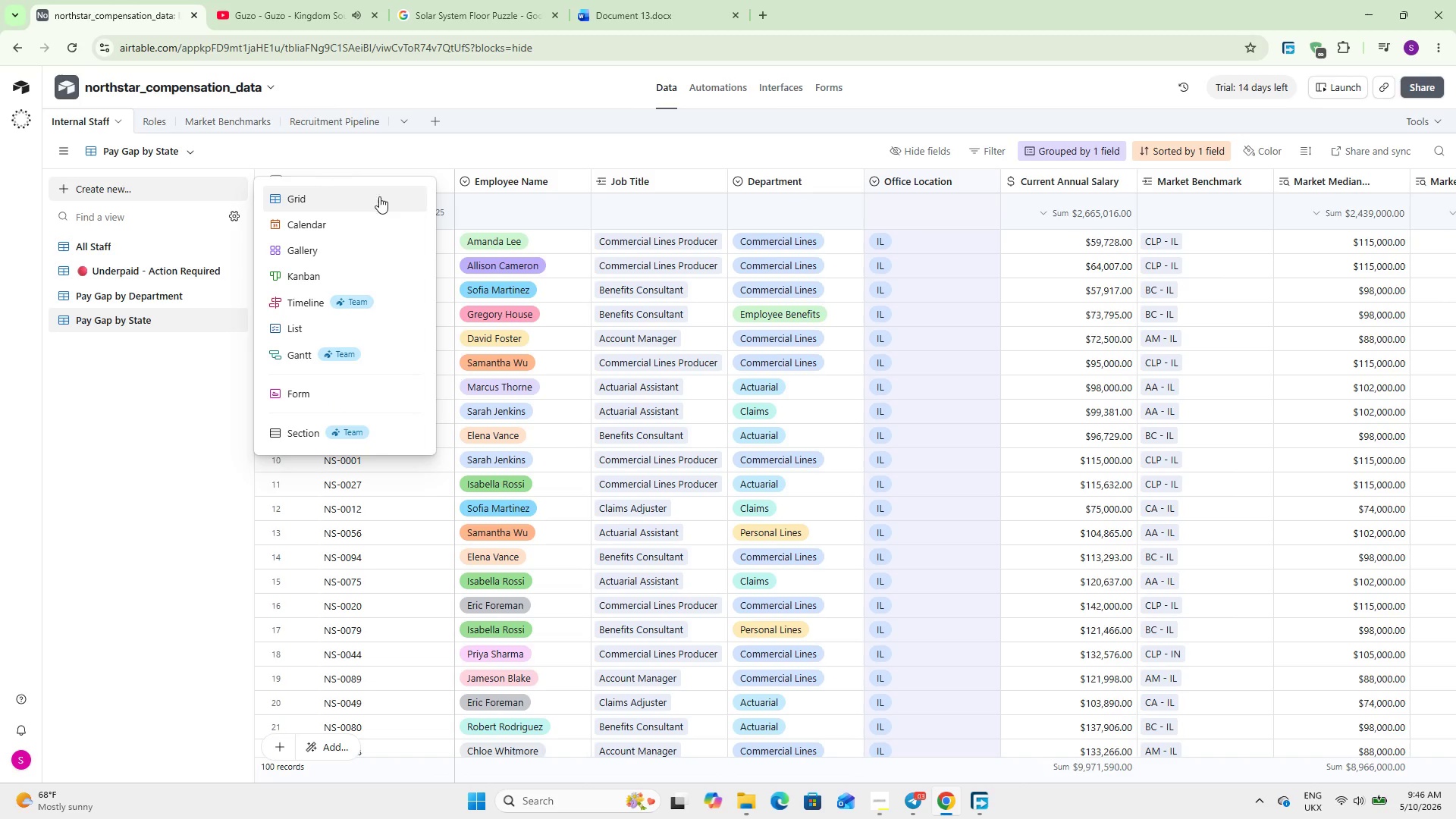 
left_click([323, 193])
 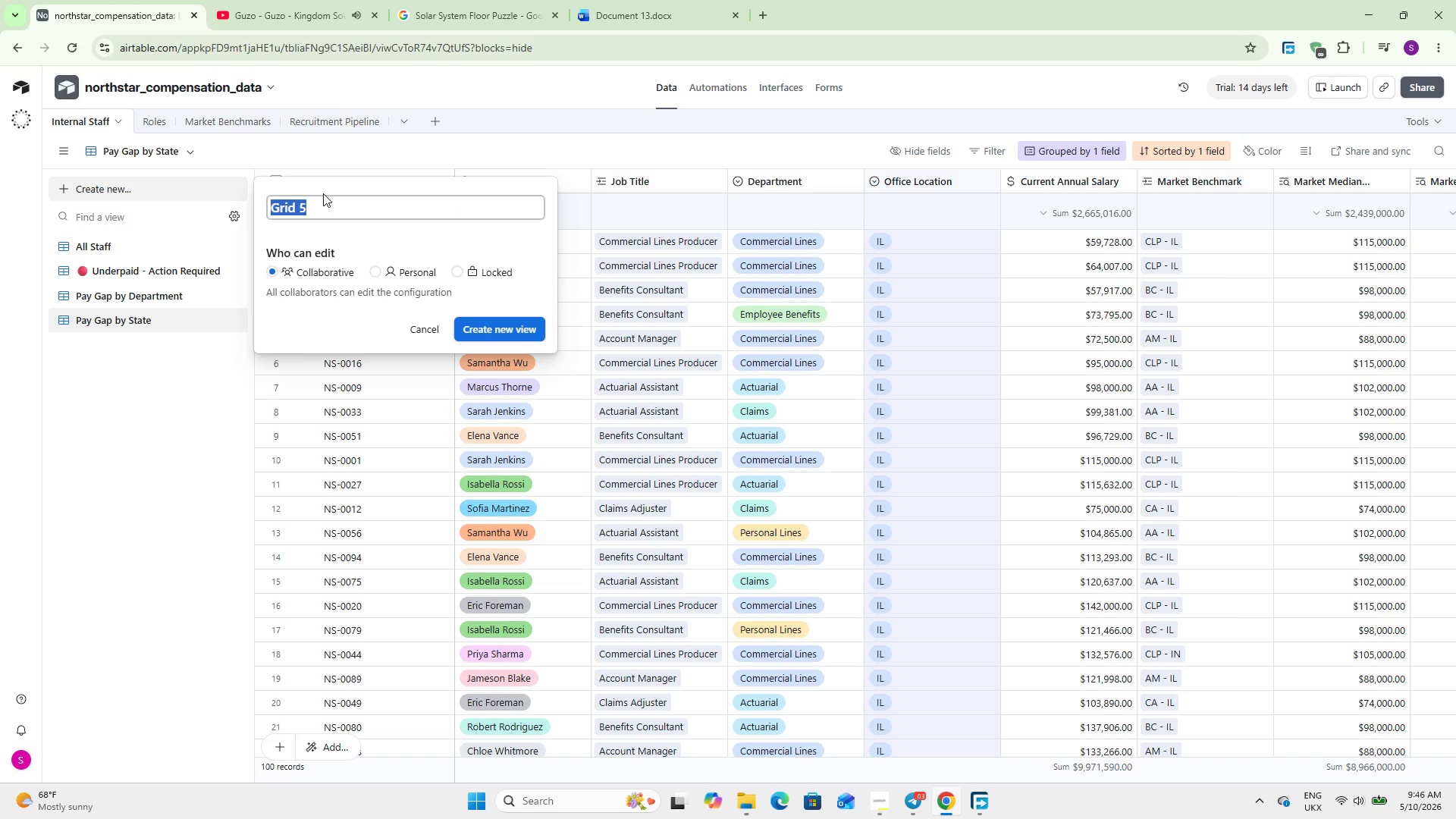 
wait(9.0)
 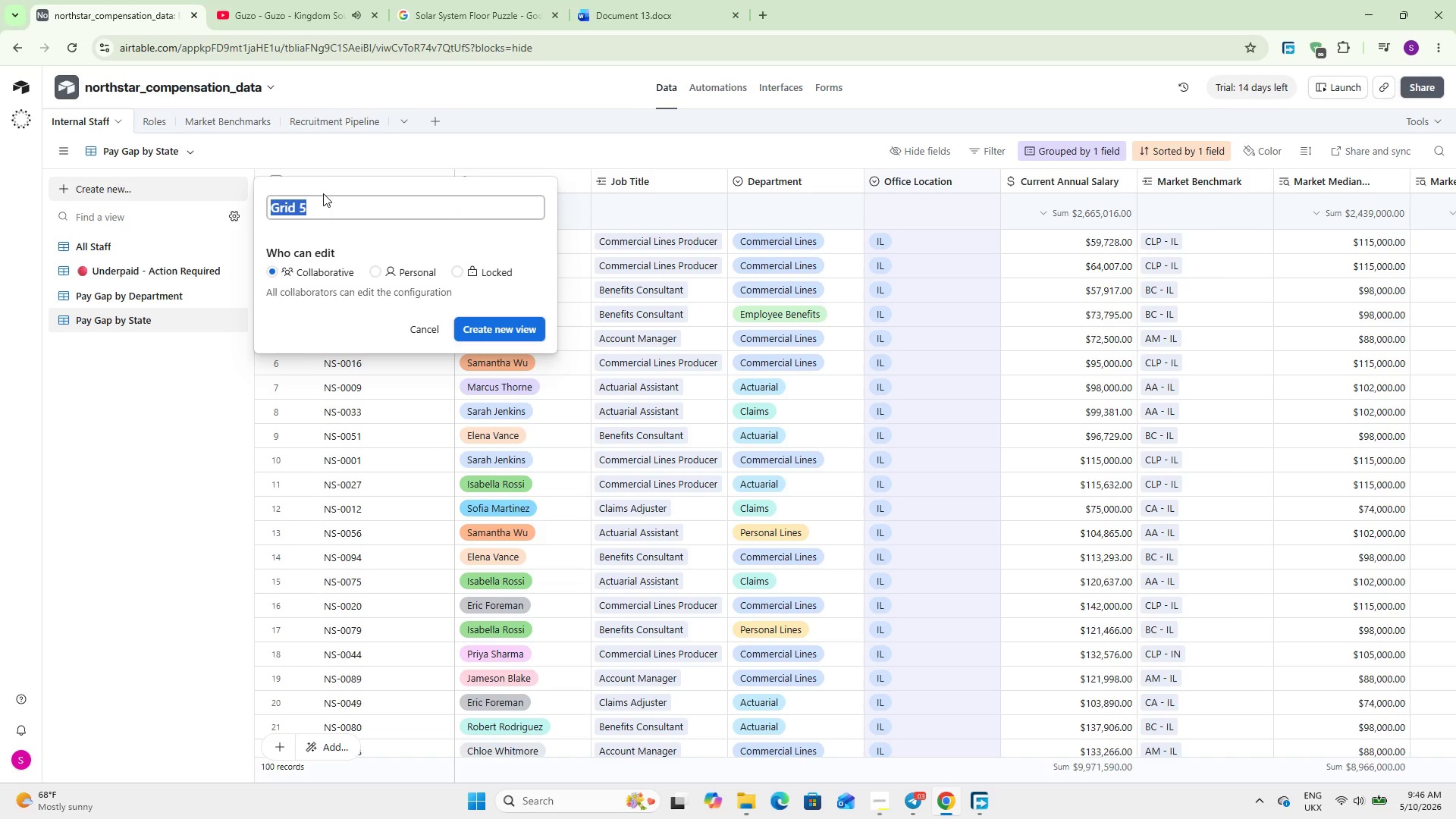 
key(Meta+Period)
 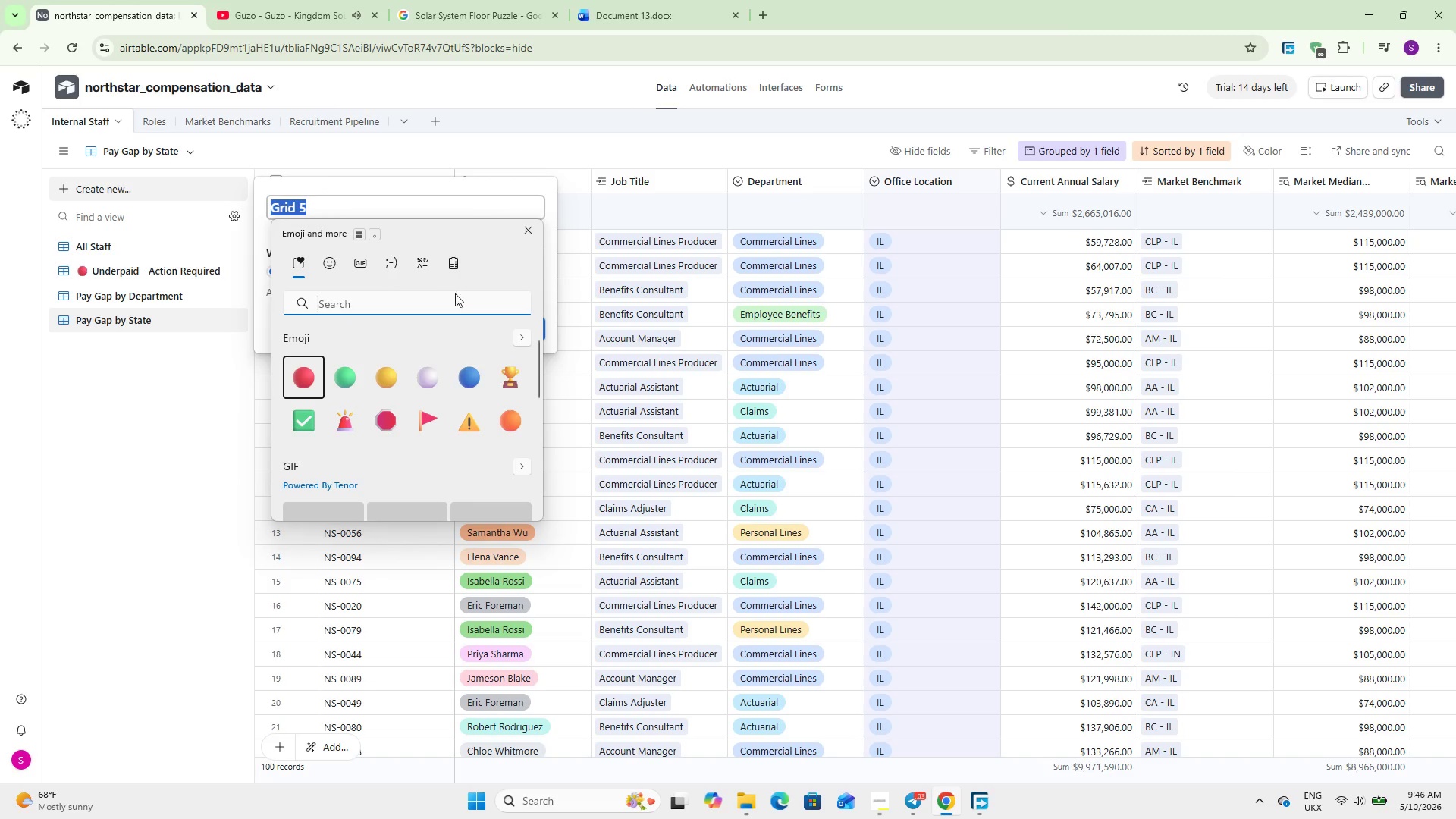 
left_click([469, 379])
 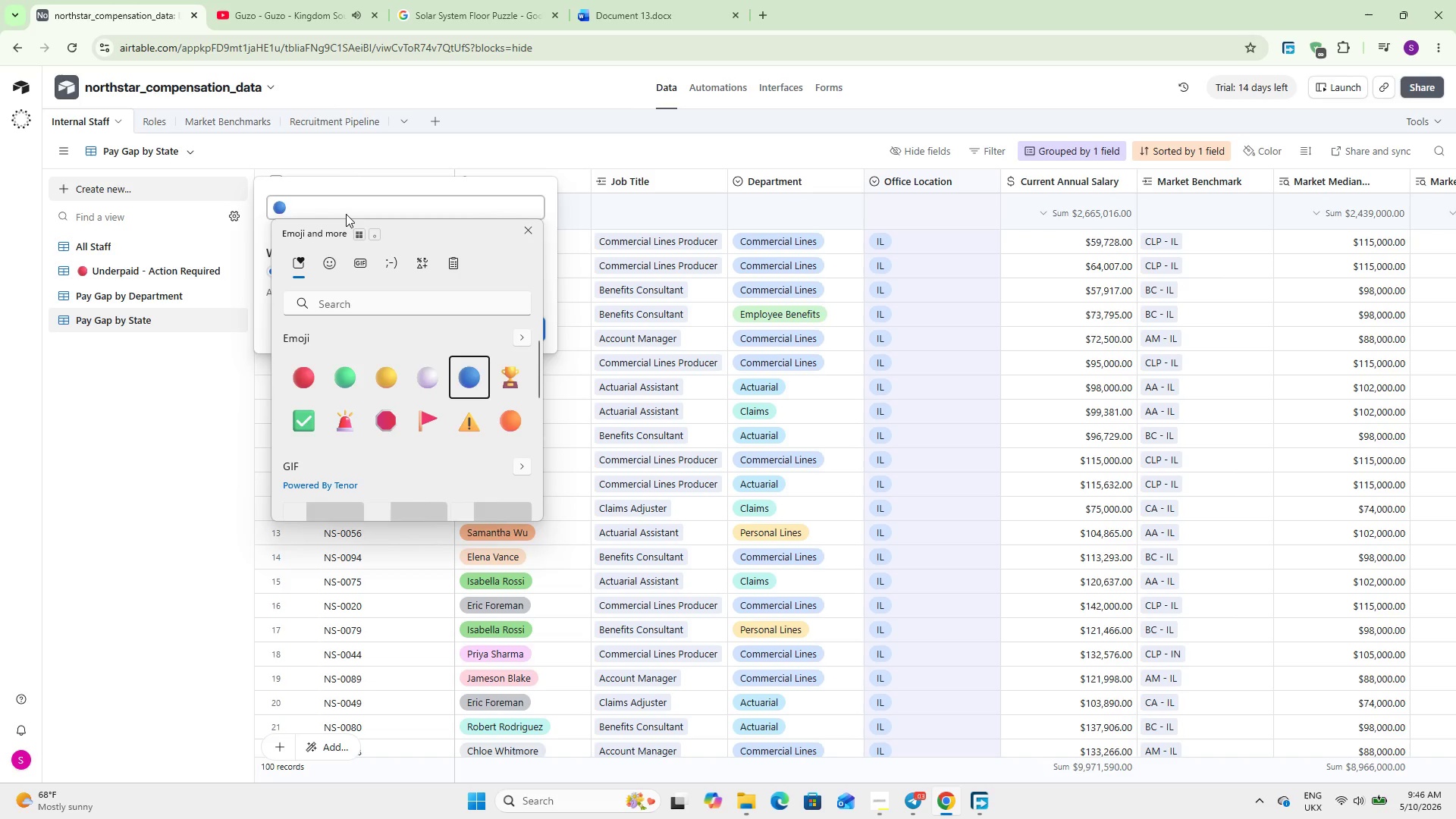 
type( Above Market - Budget Watch)
 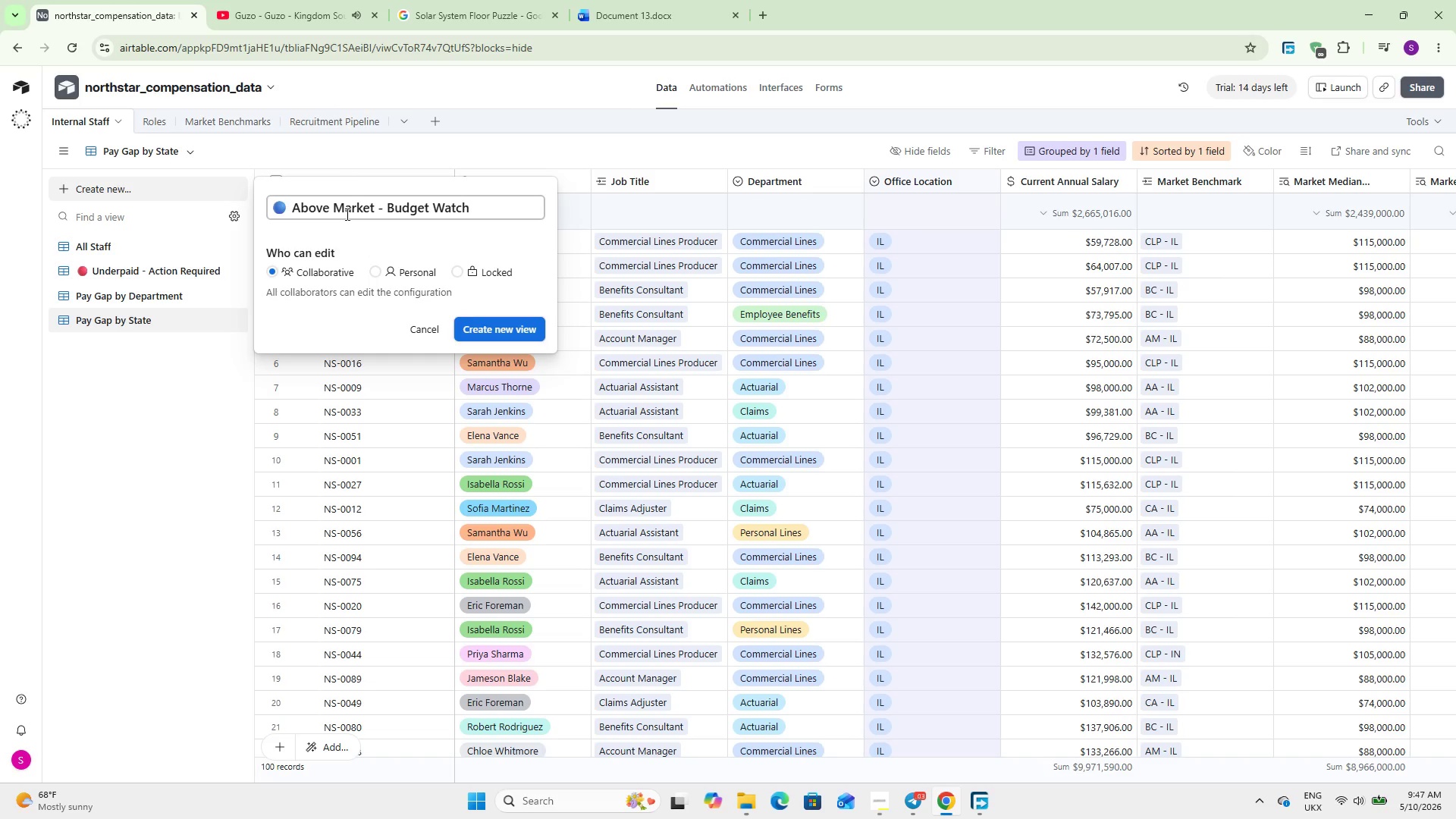 
left_click([477, 327])
 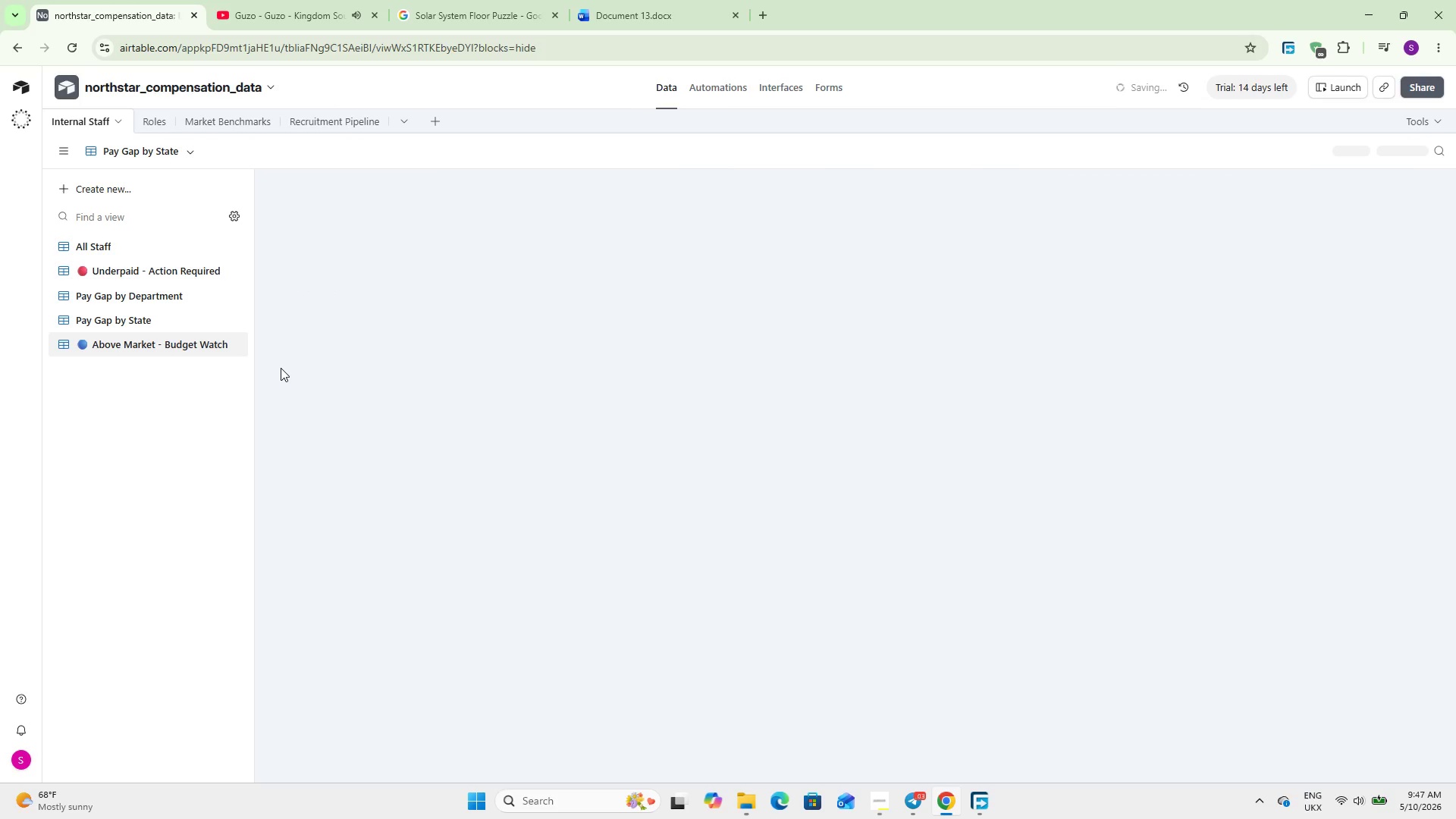 
mouse_move([306, 382])
 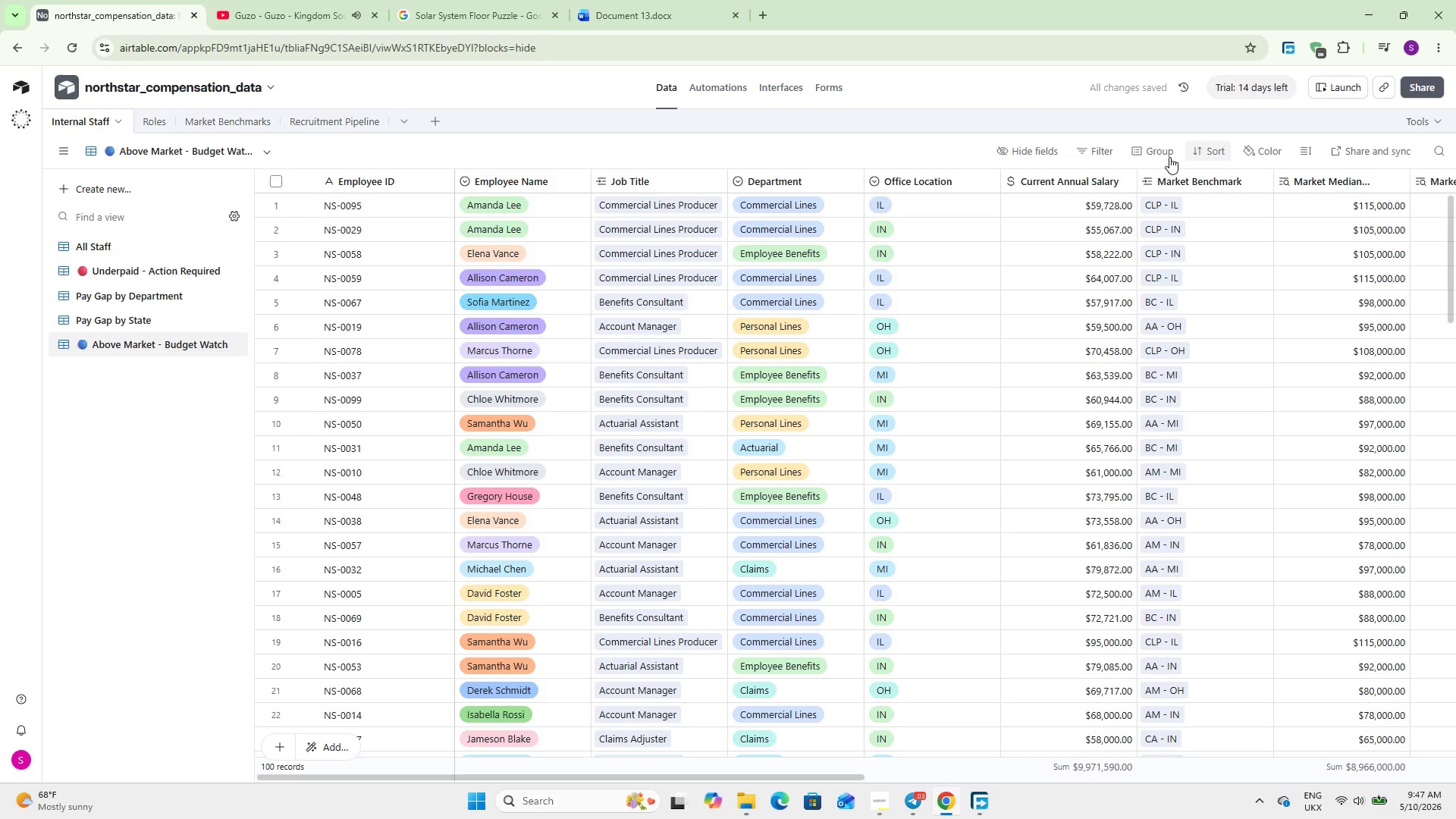 
left_click([1097, 153])
 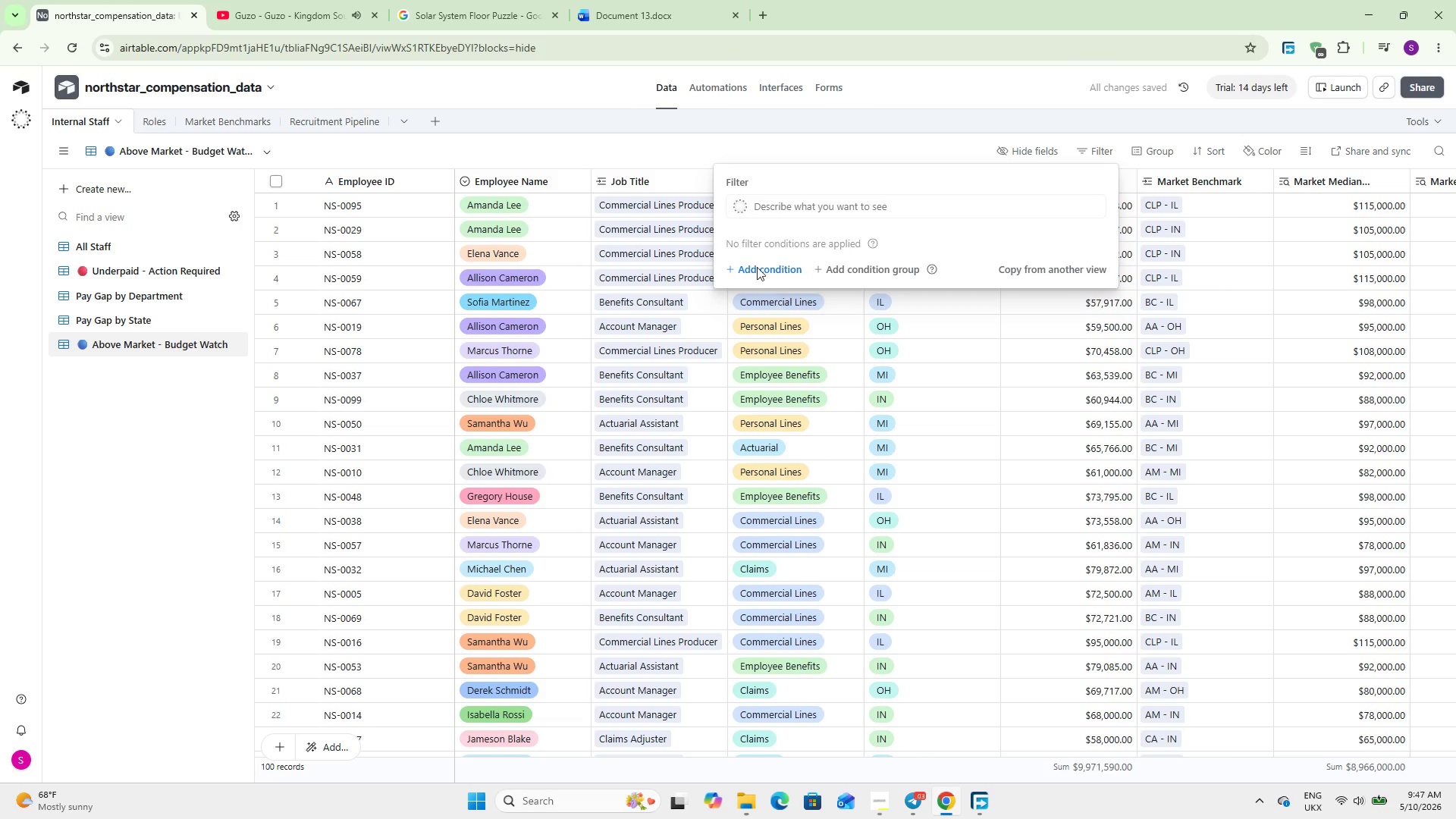 
left_click([756, 264])
 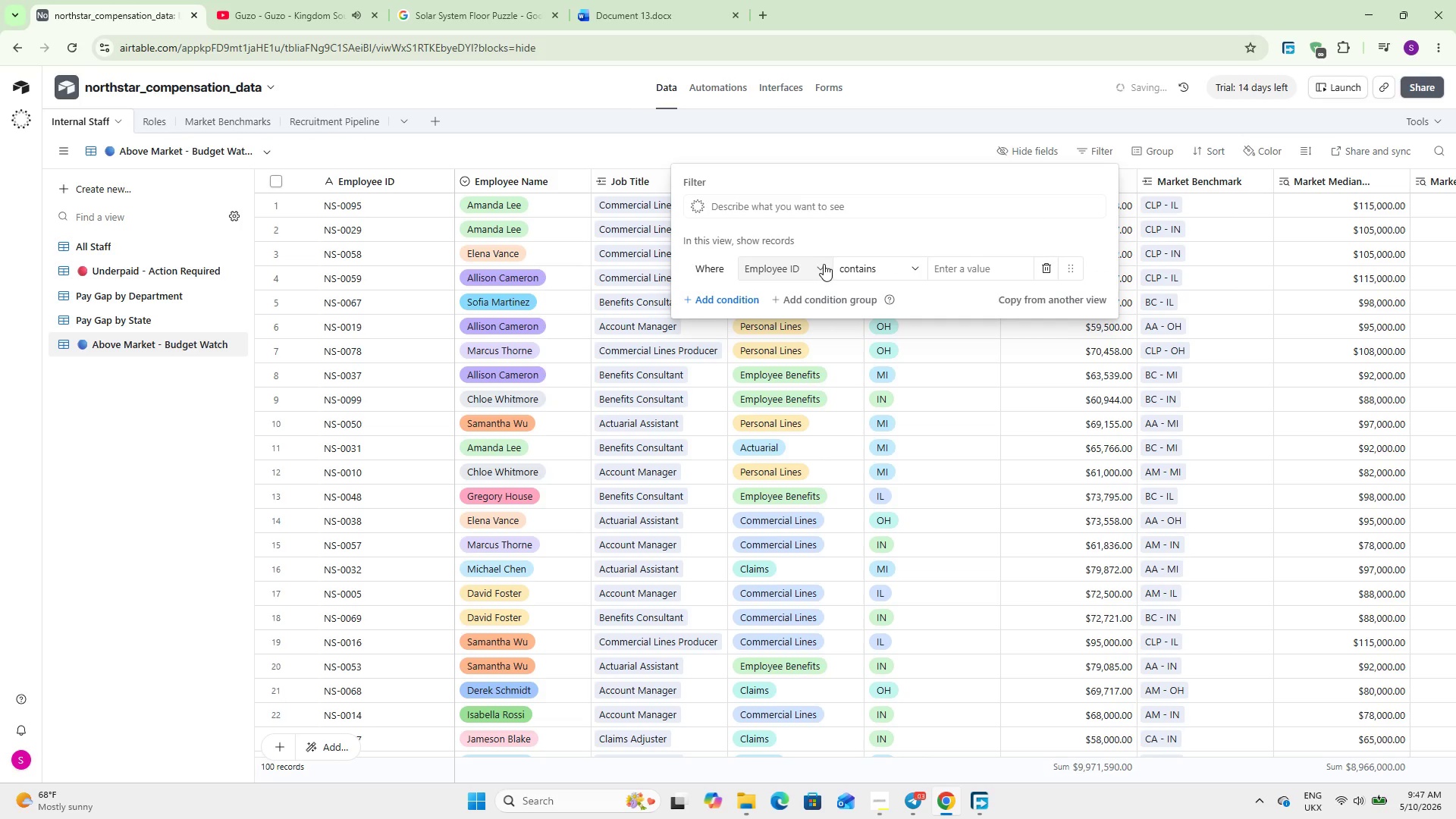 
left_click([821, 263])
 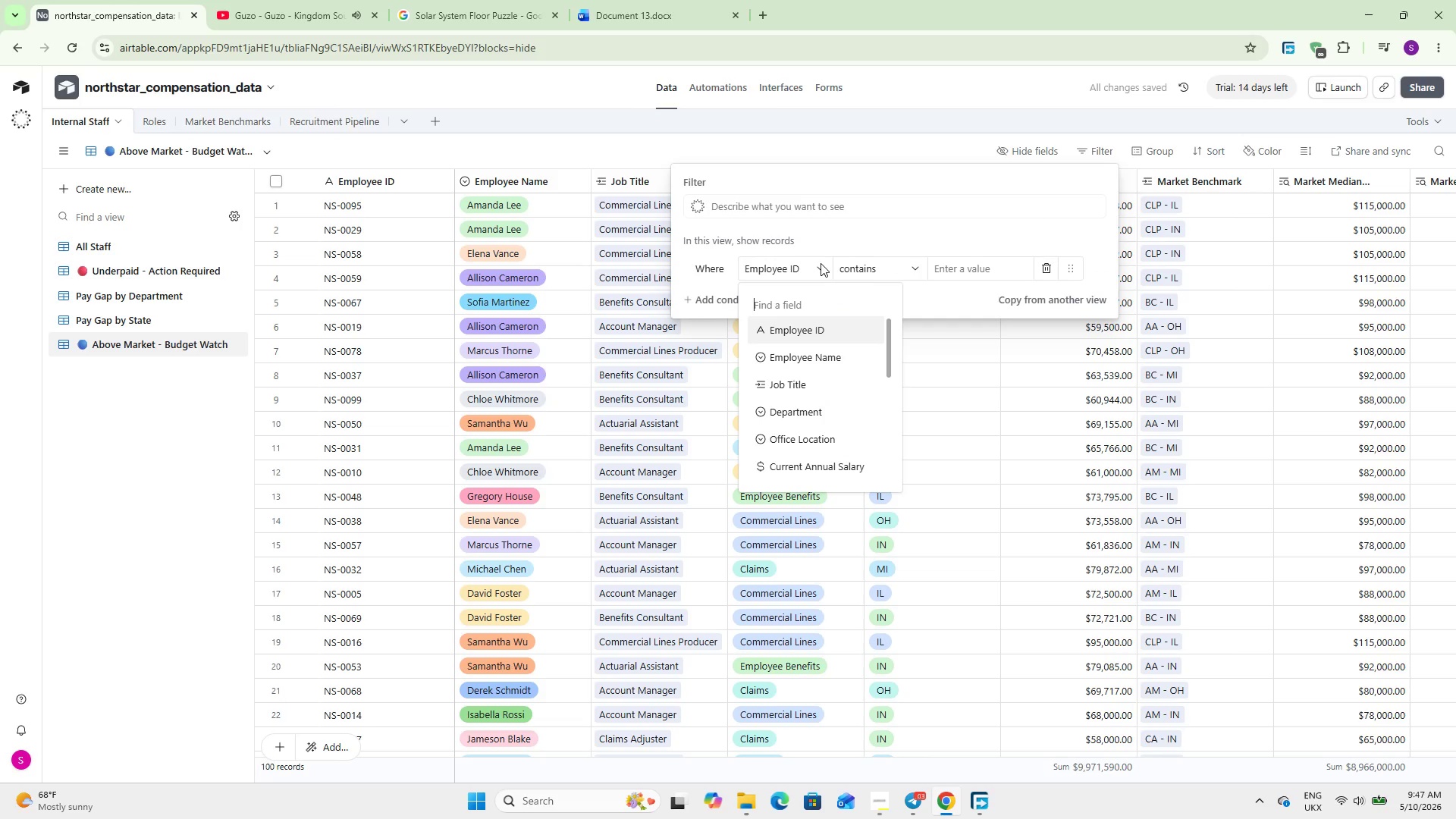 
type(Pa)
 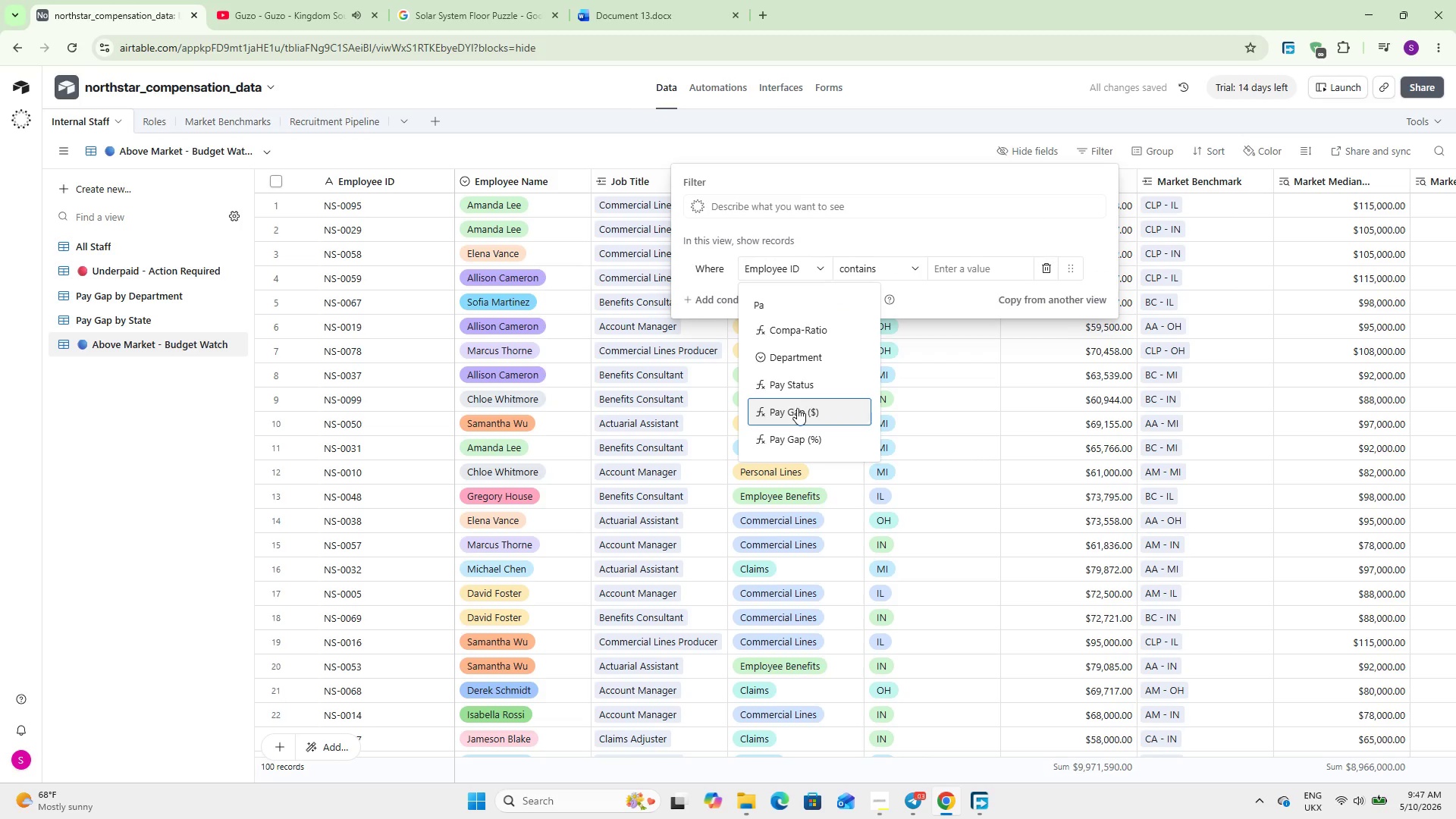 
left_click([801, 384])
 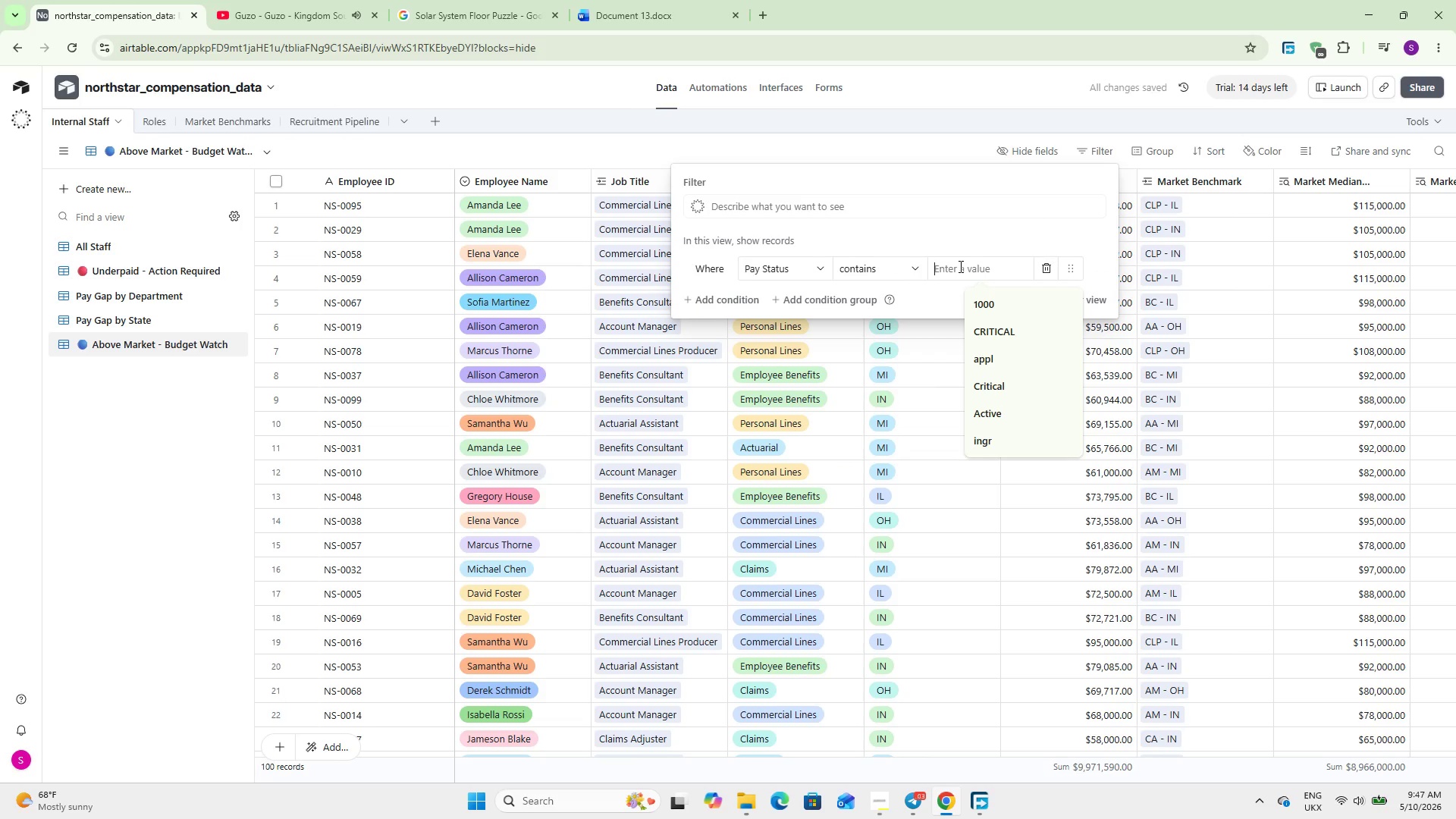 
key(Meta+Period)
 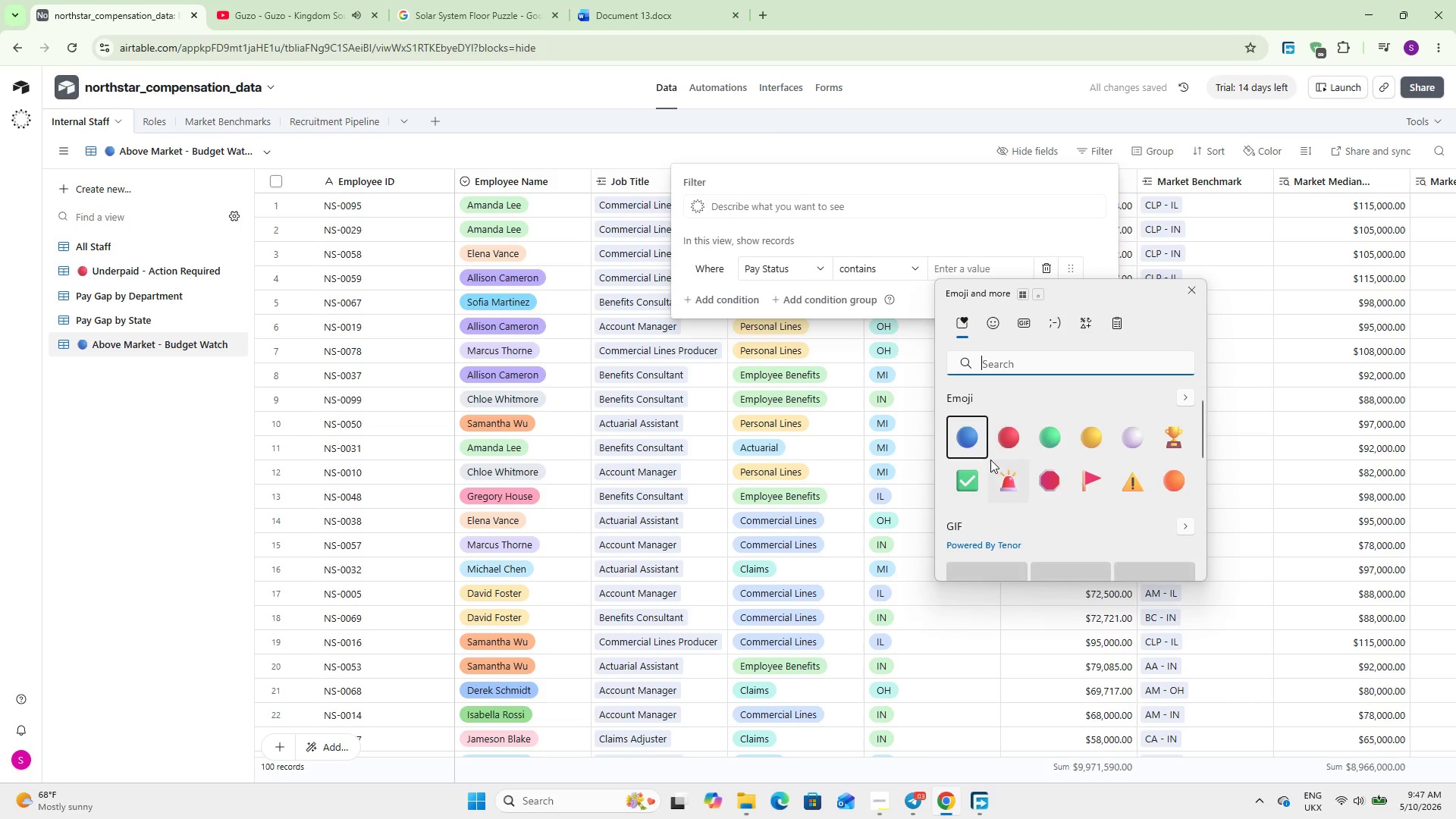 
left_click([969, 441])
 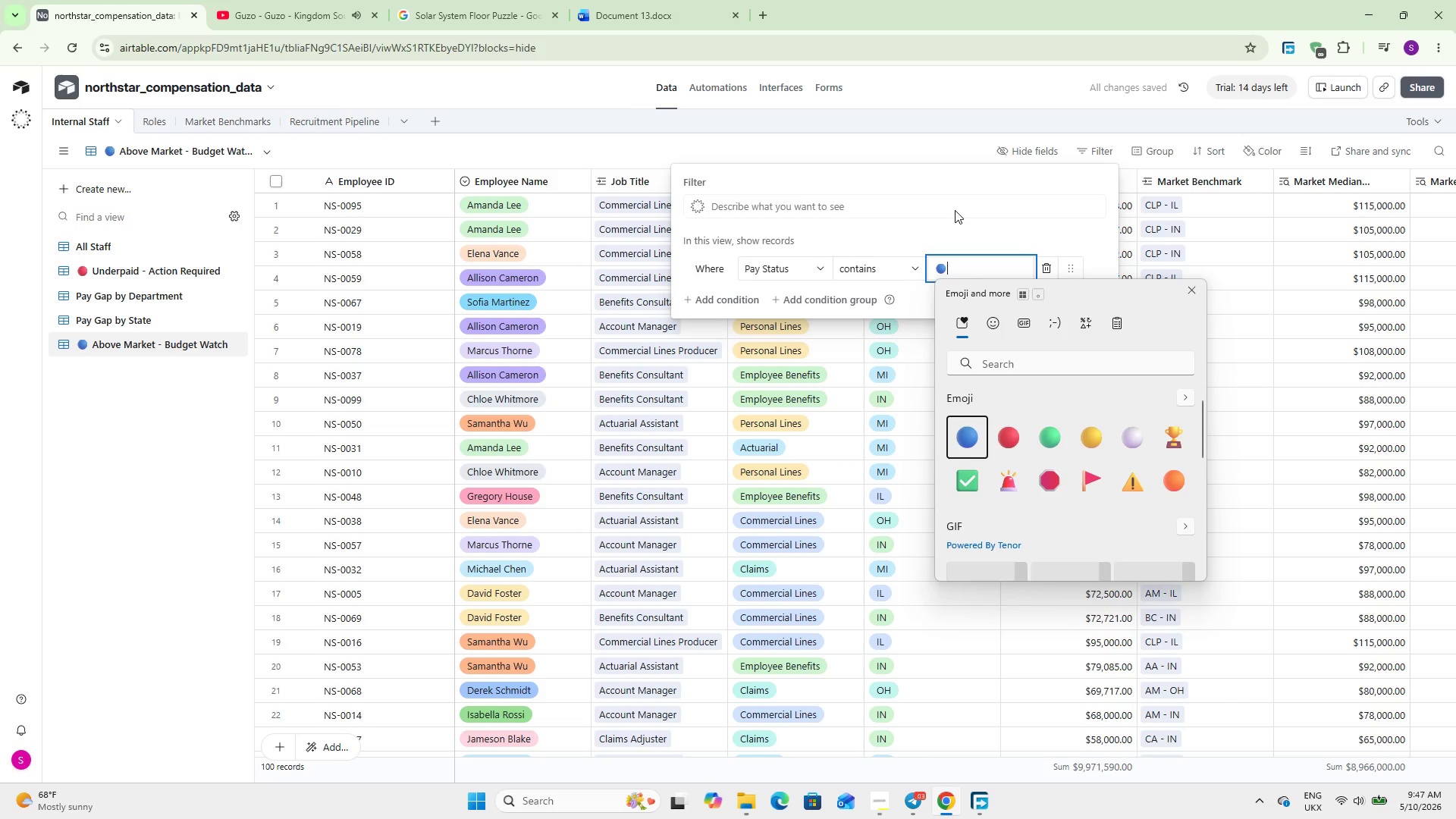 
left_click([955, 209])
 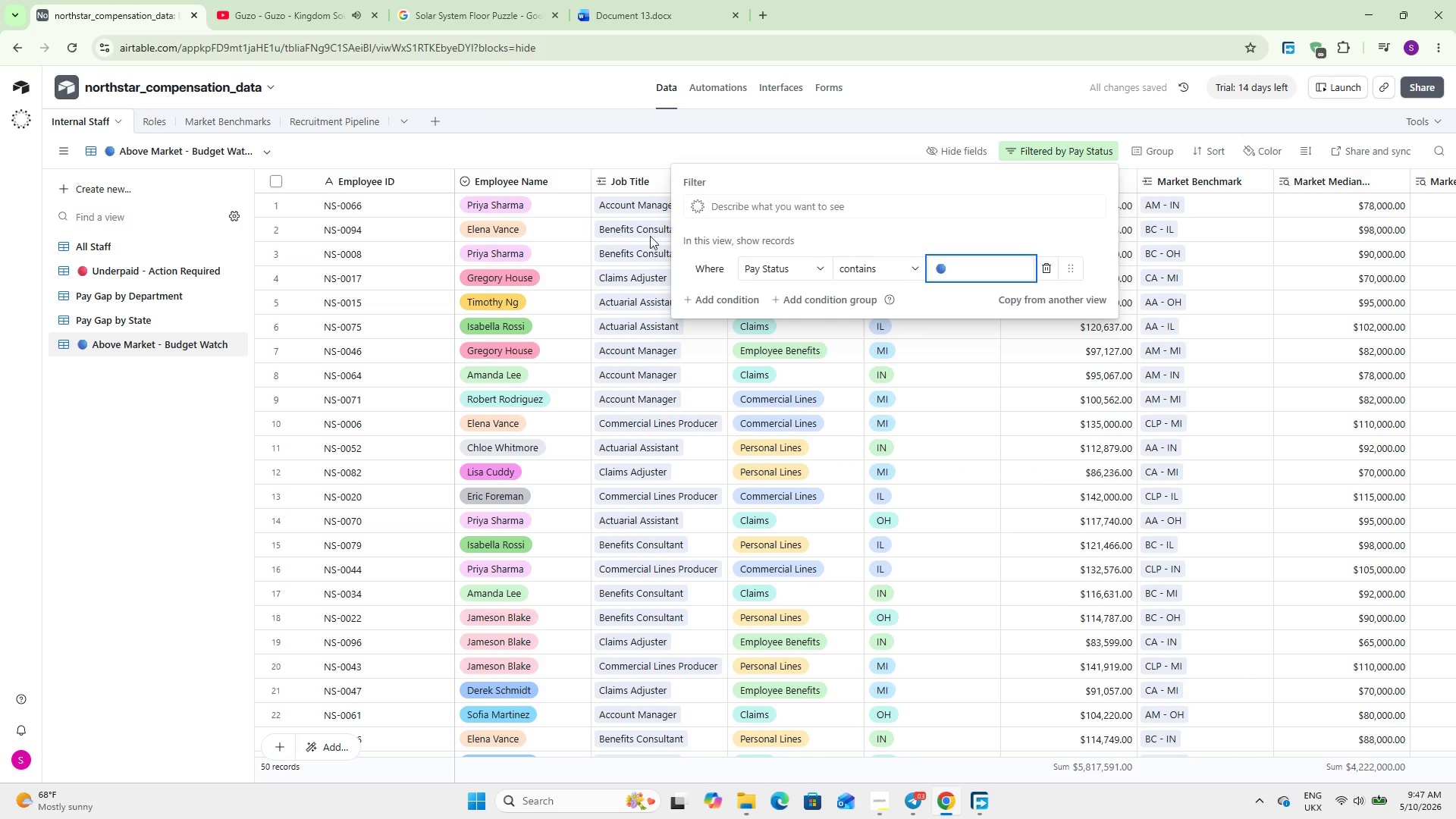 
left_click([602, 157])
 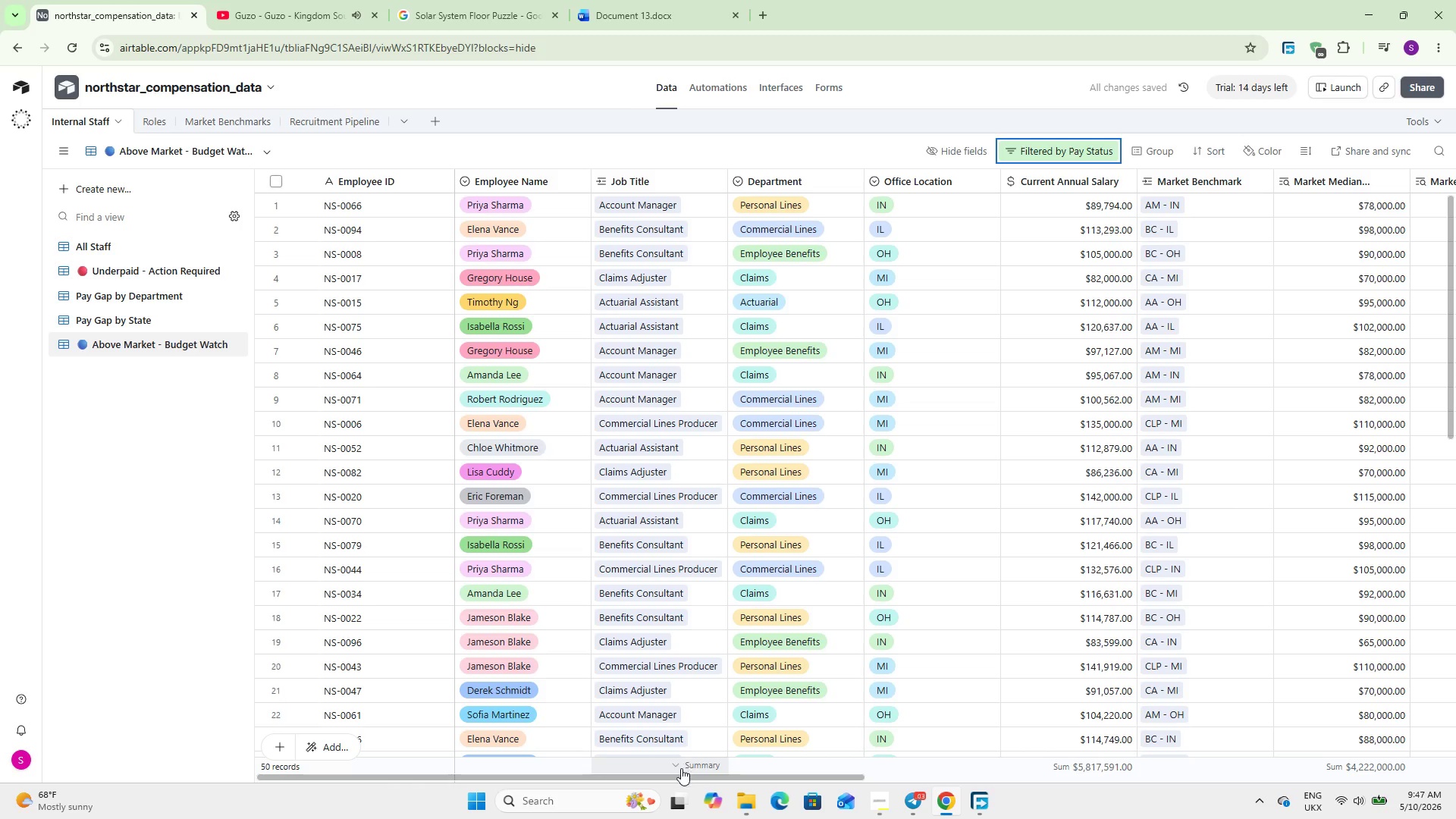 
left_click_drag(start_coordinate=[680, 777], to_coordinate=[413, 729])
 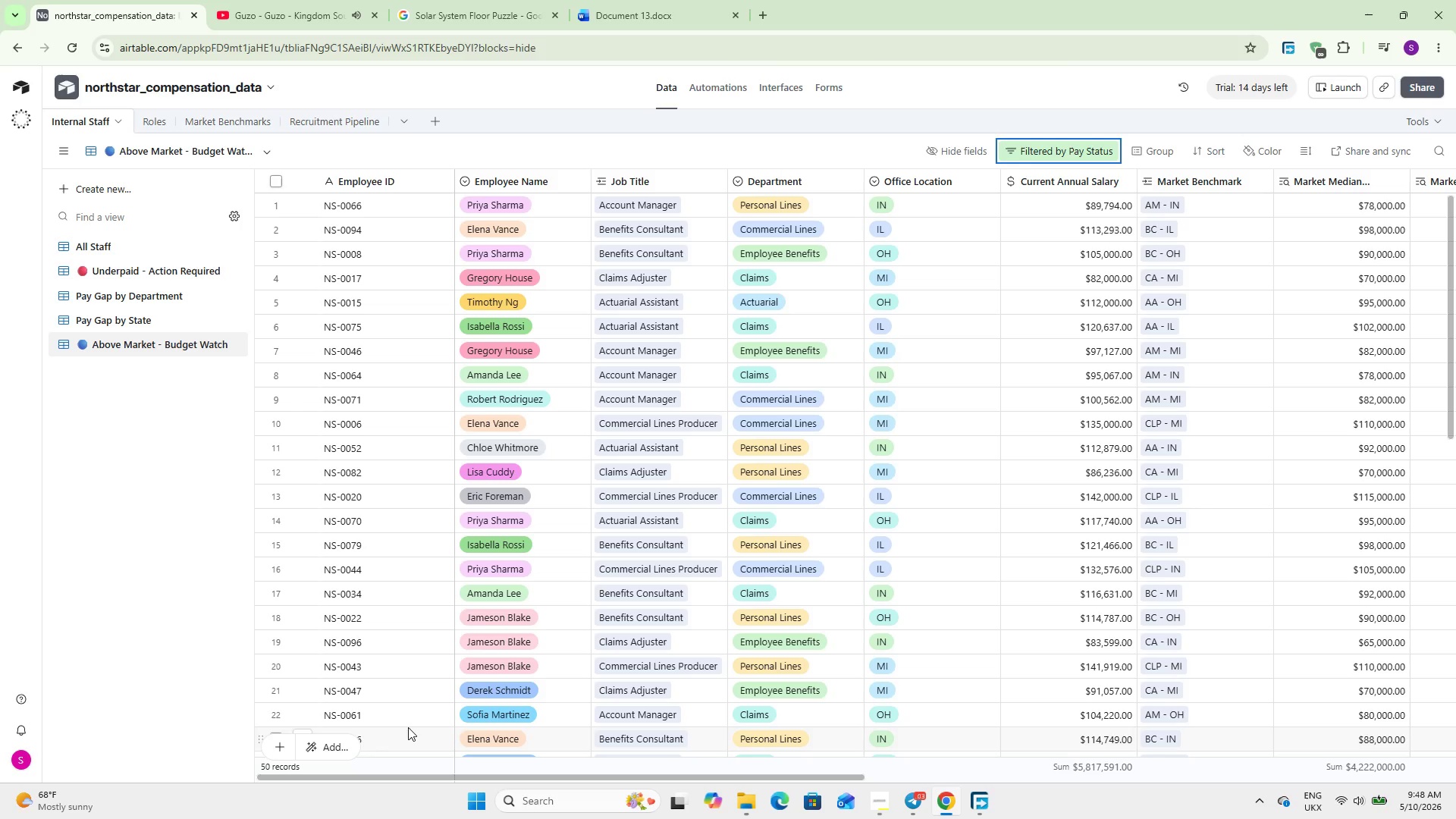 
wait(30.86)
 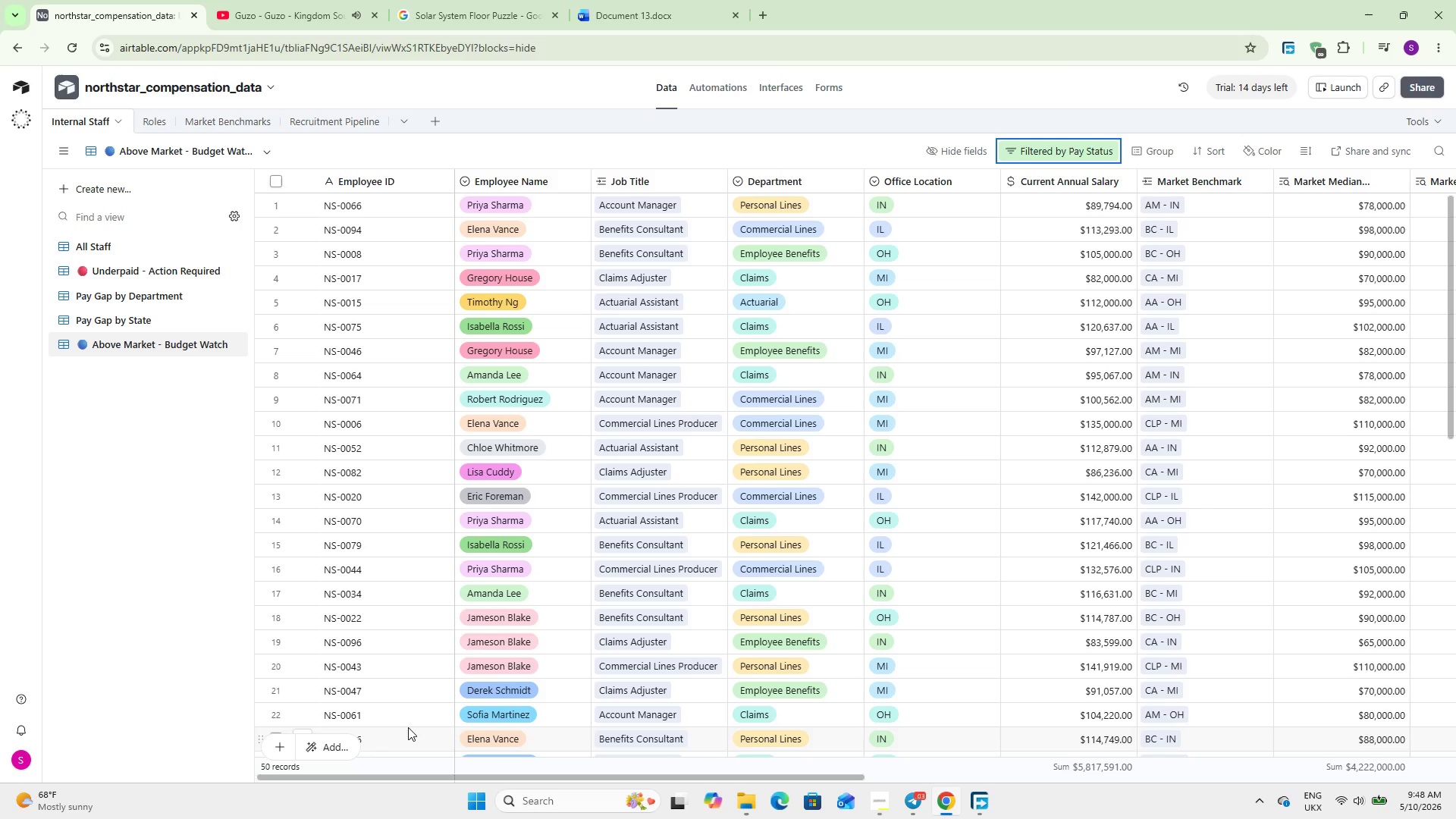 
left_click([1212, 155])
 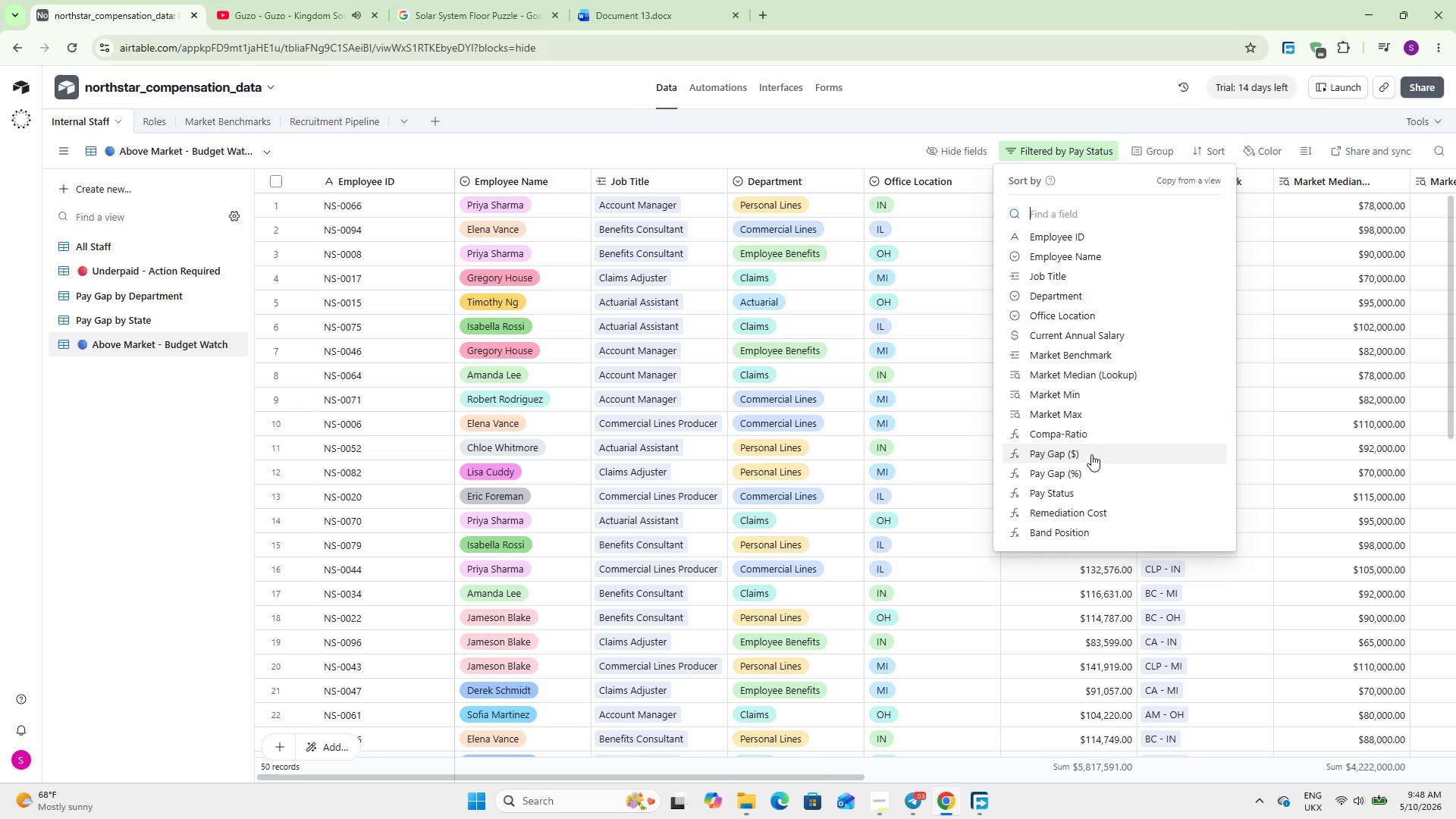 
left_click([1085, 434])
 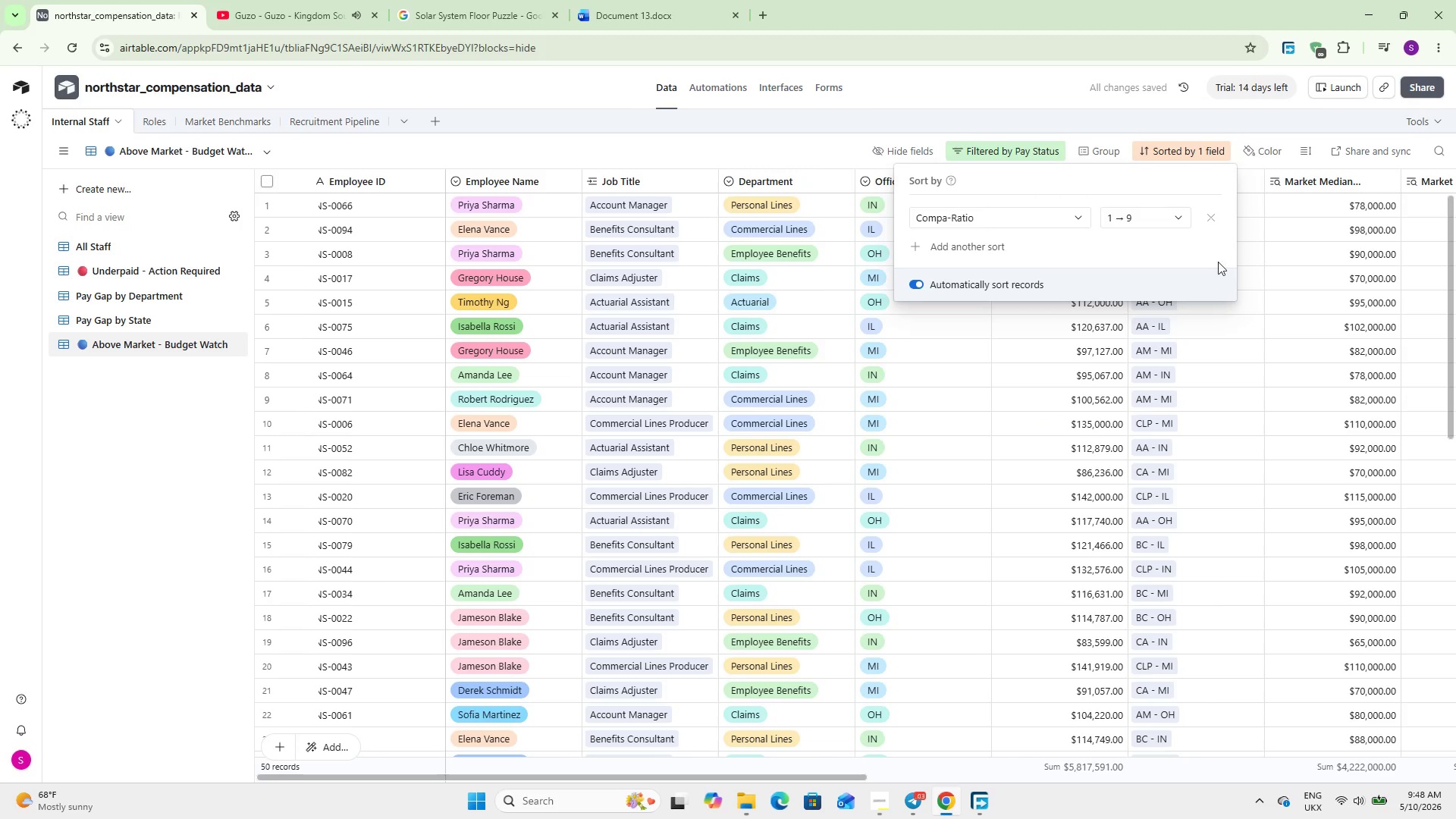 
left_click([1128, 213])
 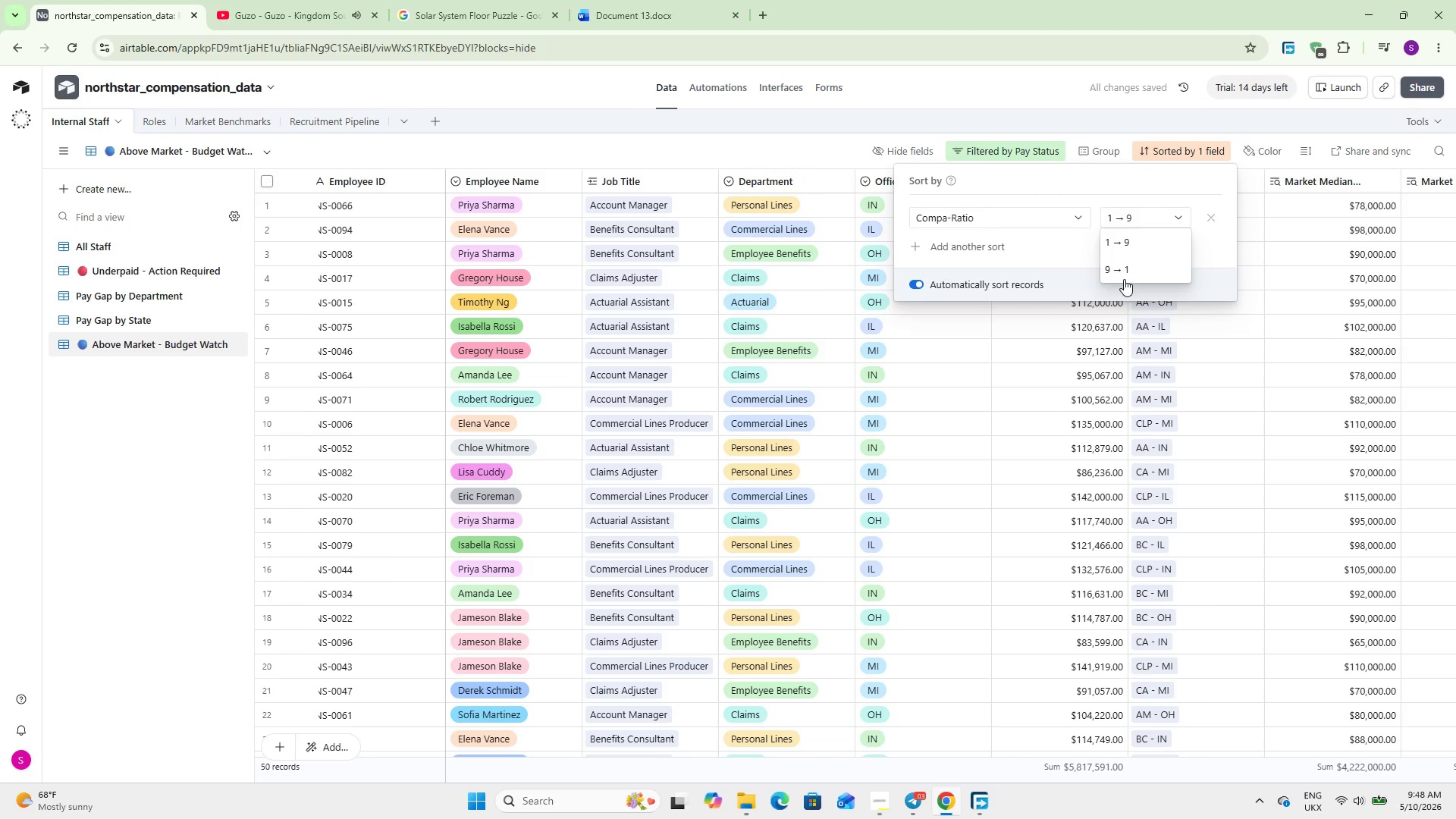 
left_click([1122, 275])
 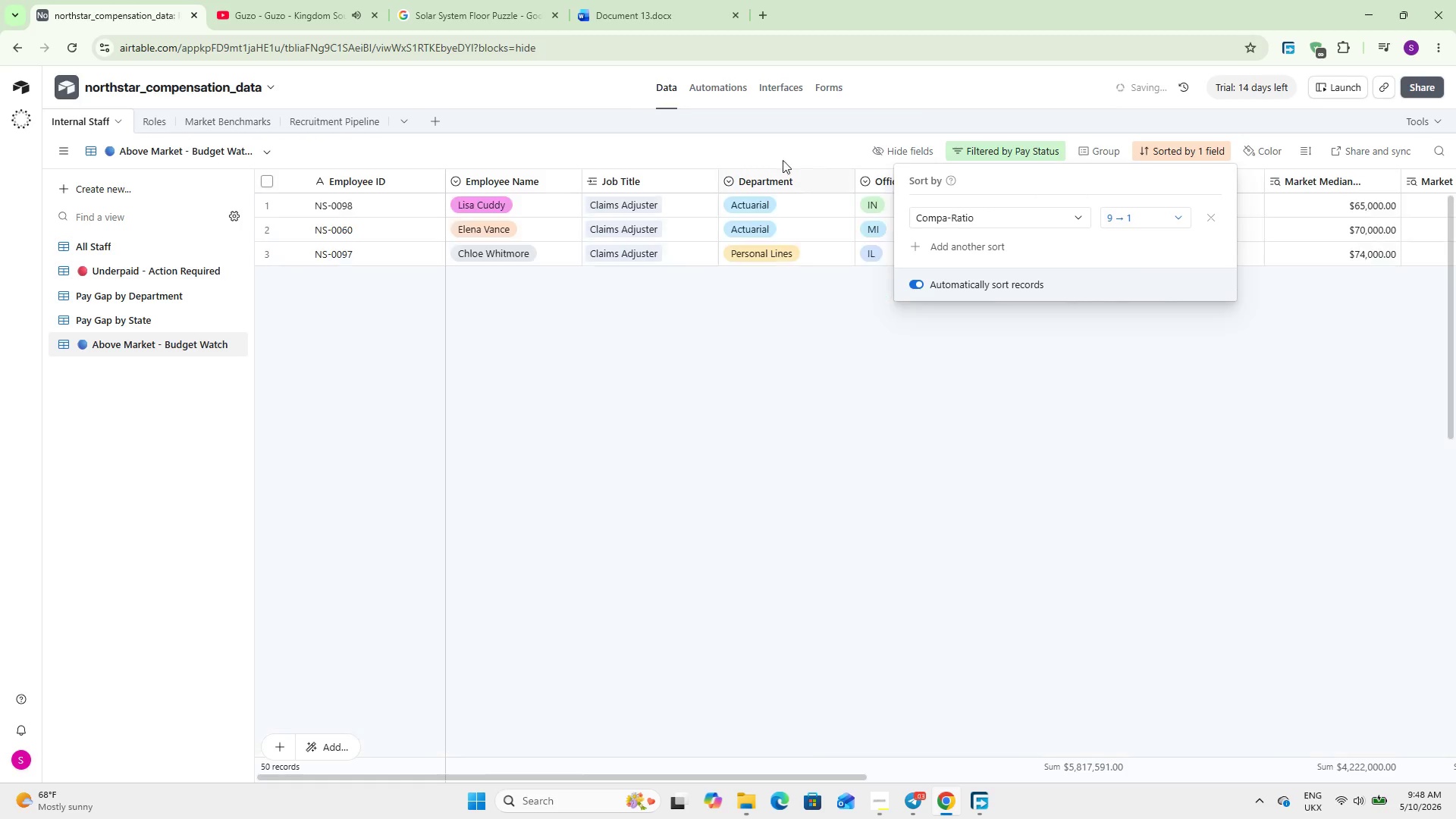 
left_click([762, 147])
 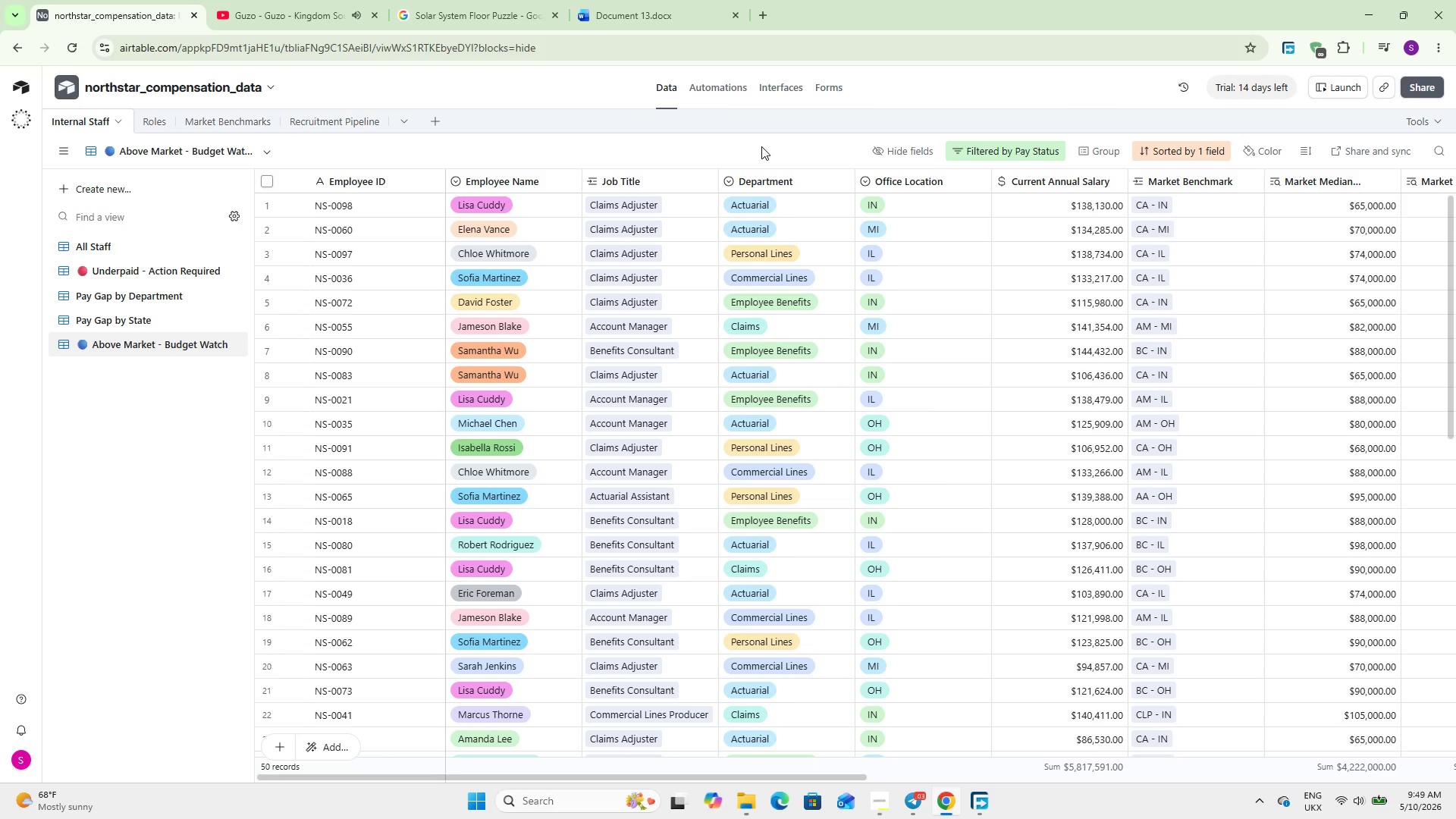 
wait(86.5)
 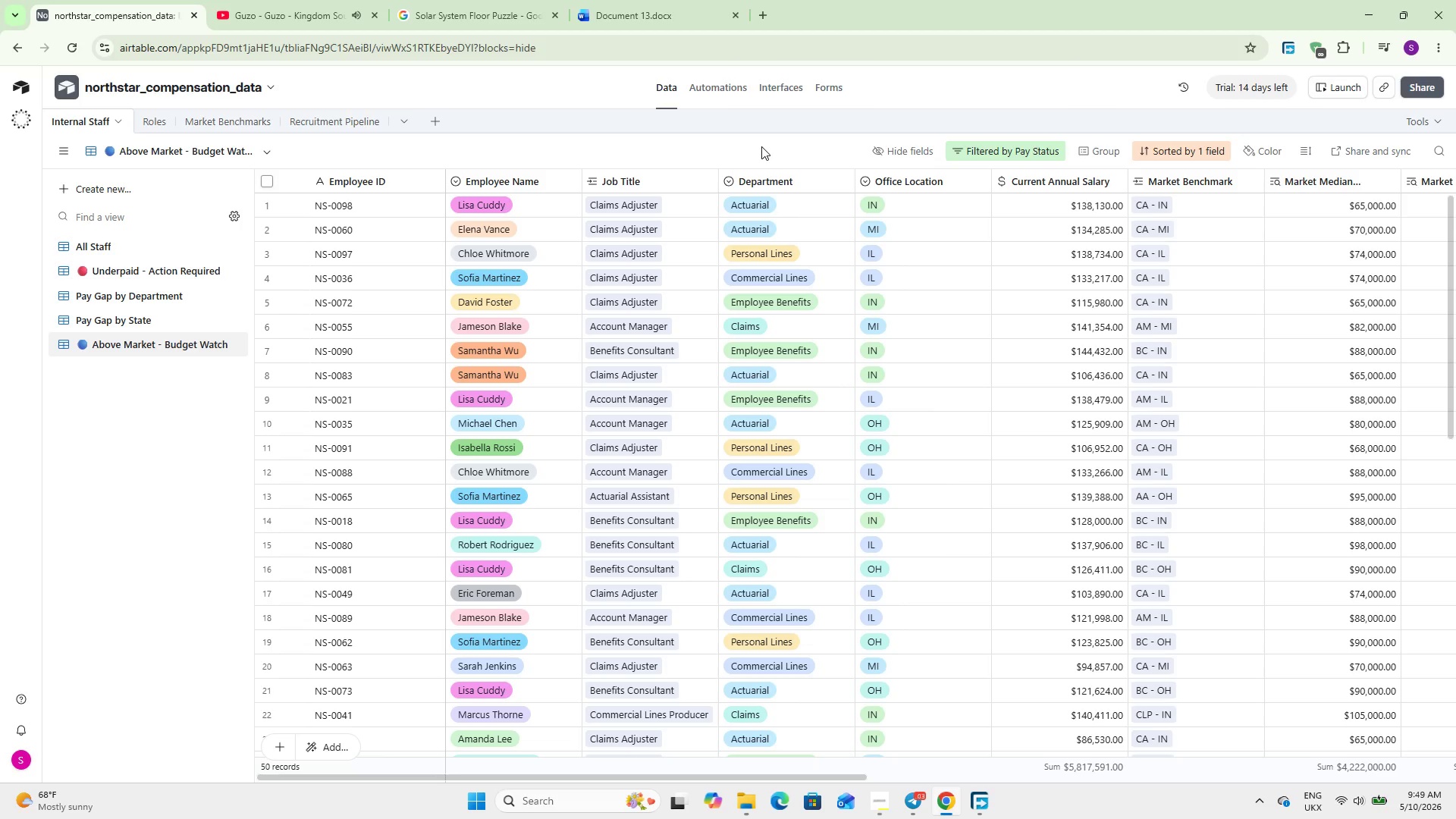 
scroll: coordinate [617, 503], scroll_direction: down, amount: 3.0
 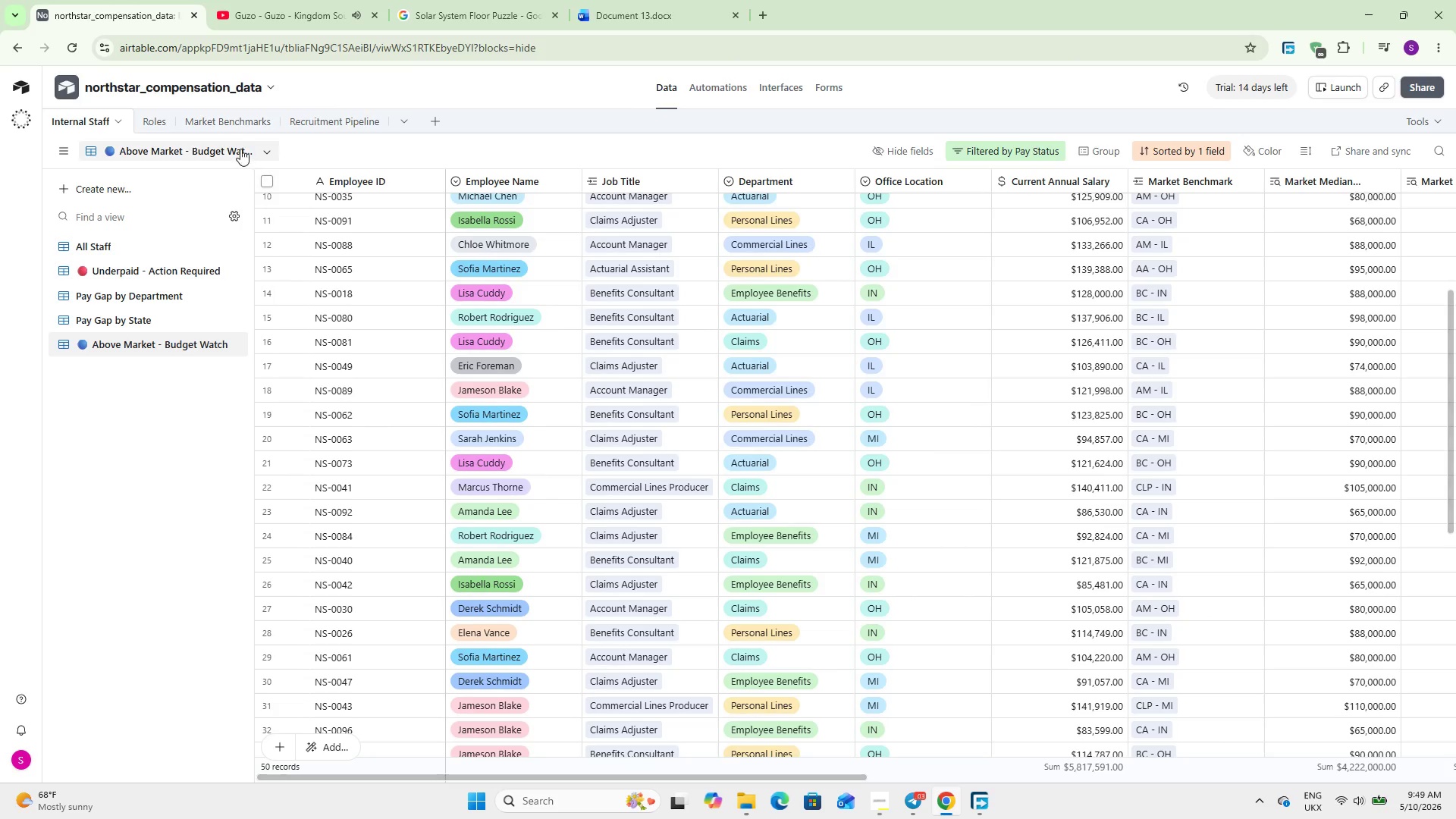 
mouse_move([233, 147])
 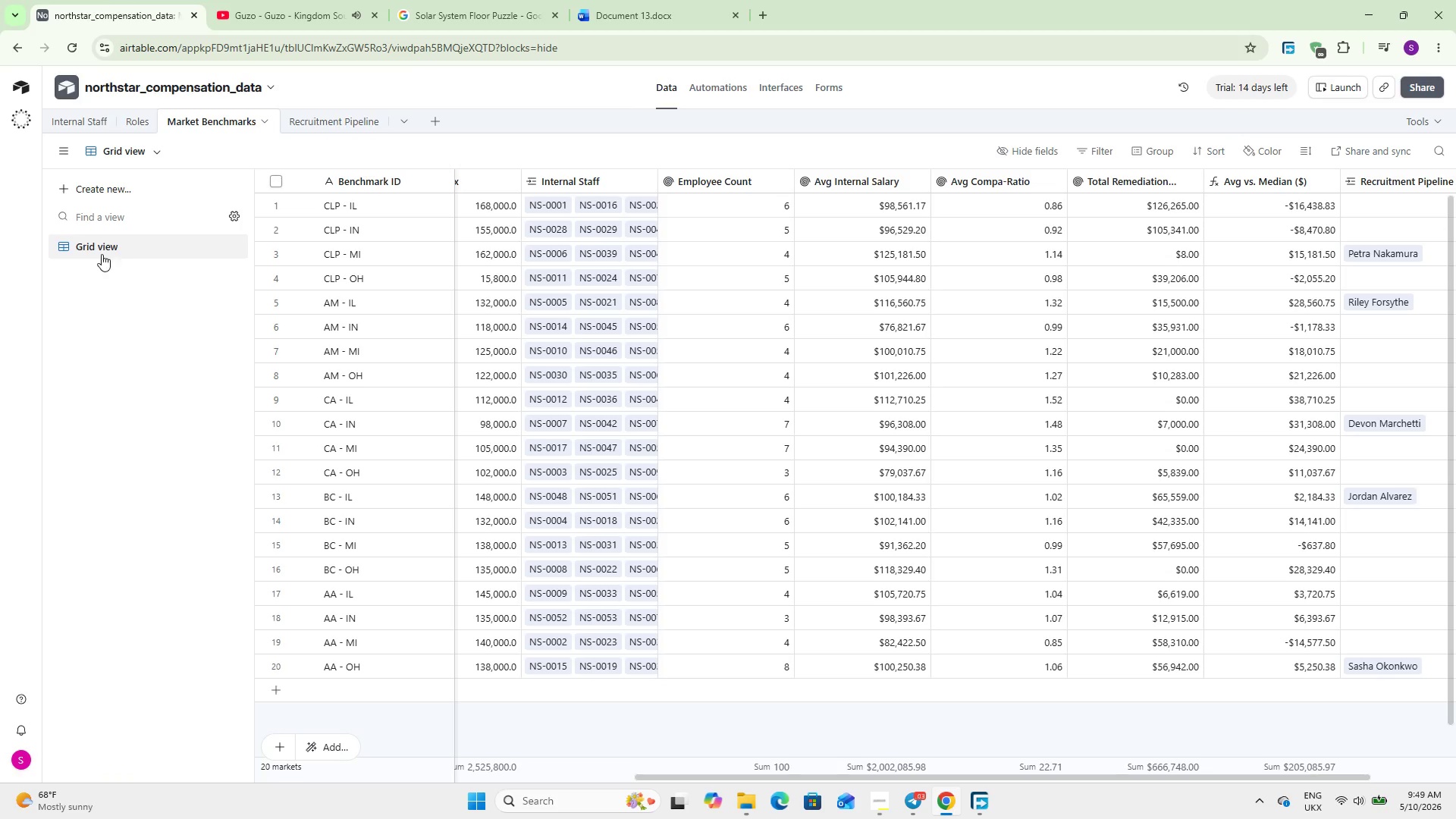 
left_click([111, 243])
 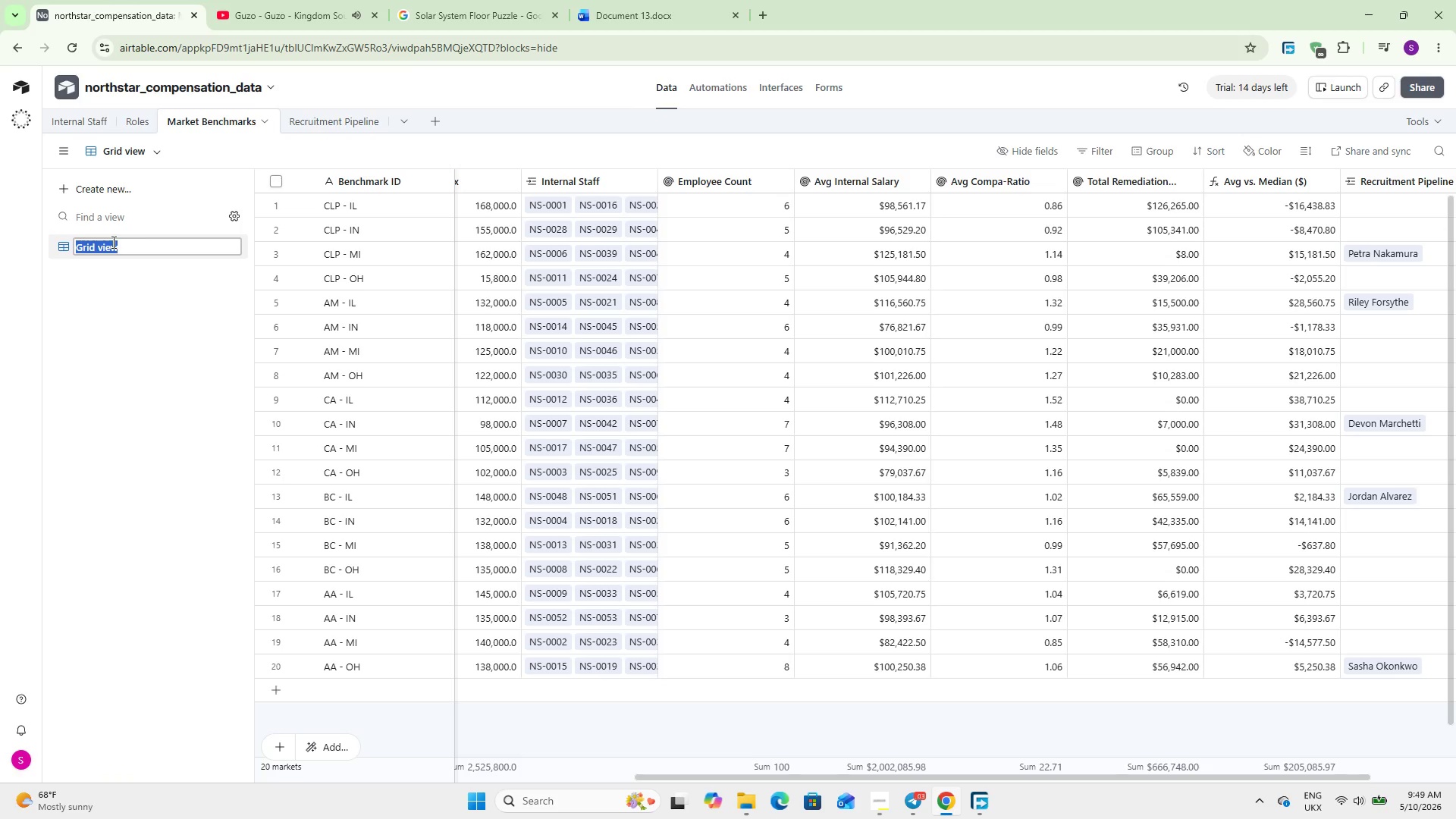 
type(All Benchmarks)
 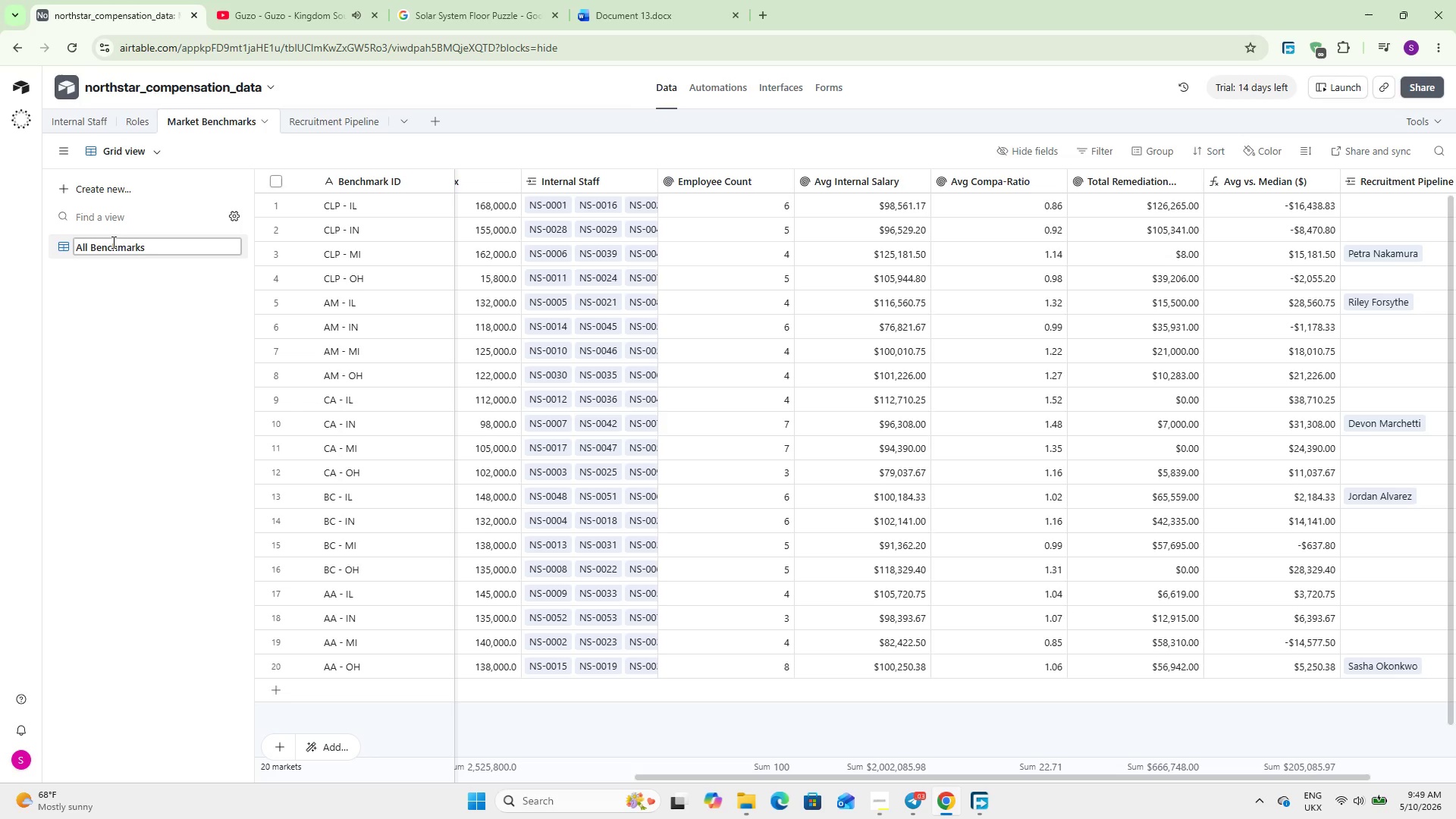 
left_click([125, 371])
 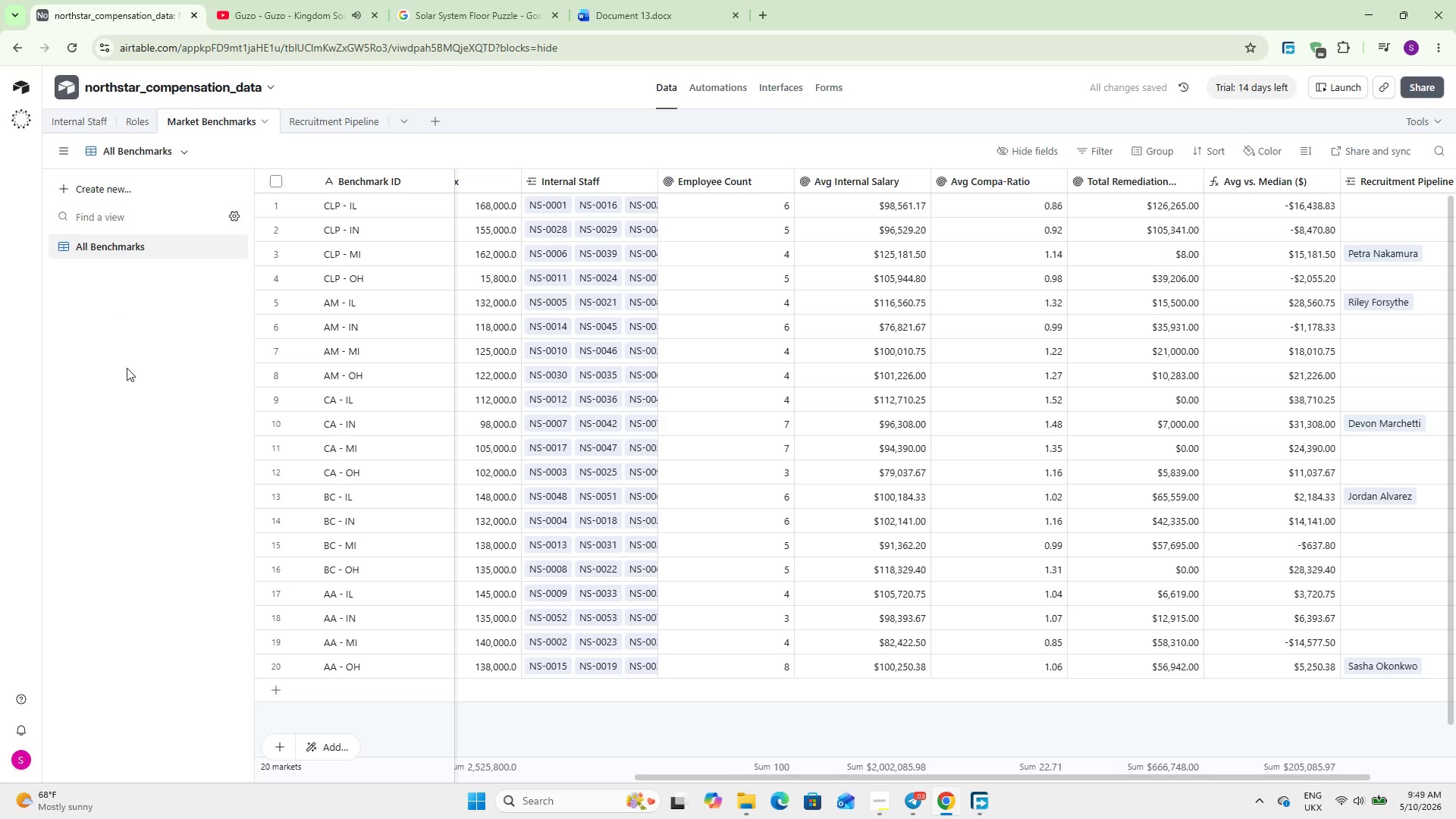 
wait(7.92)
 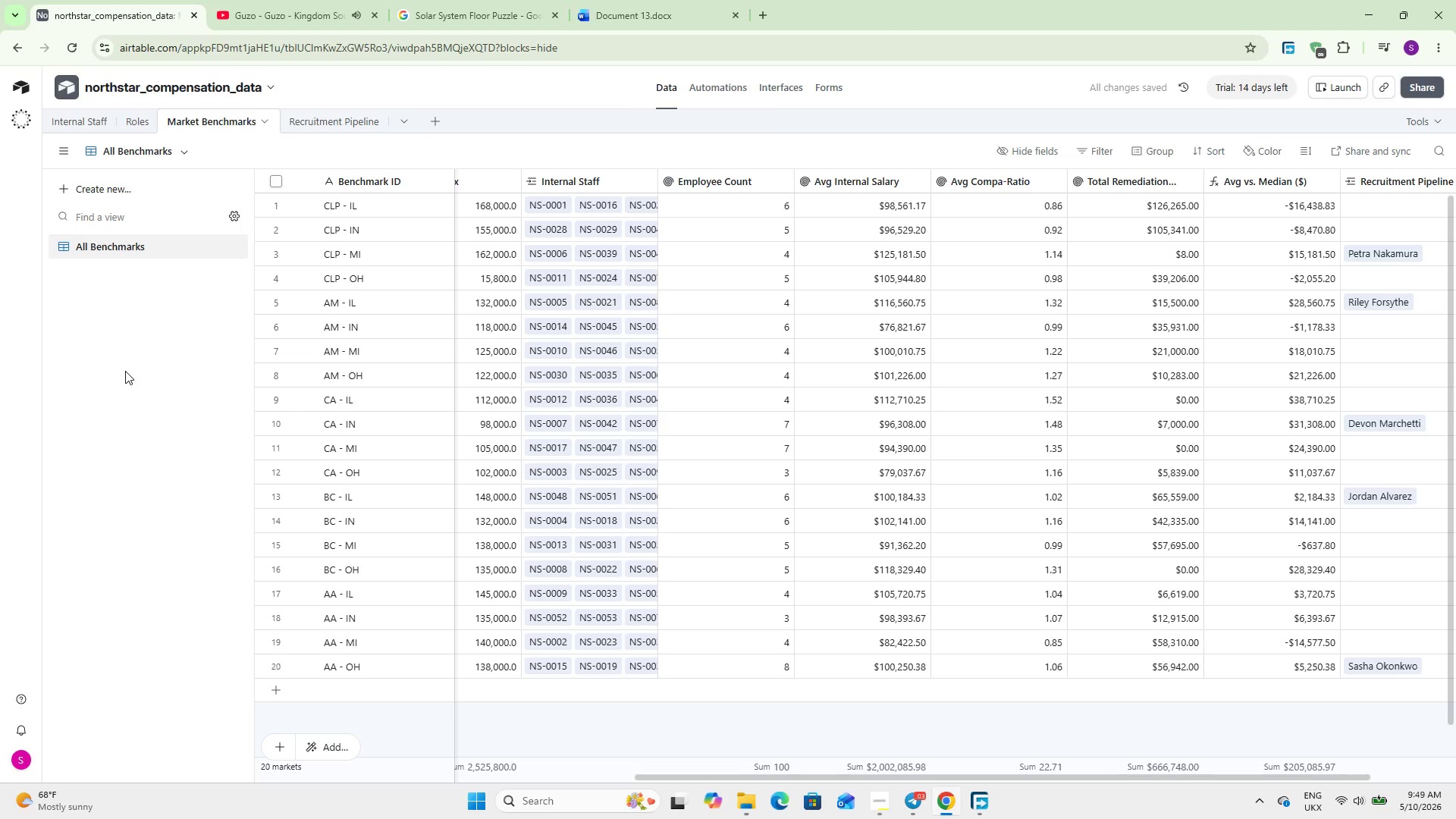 
left_click([102, 184])
 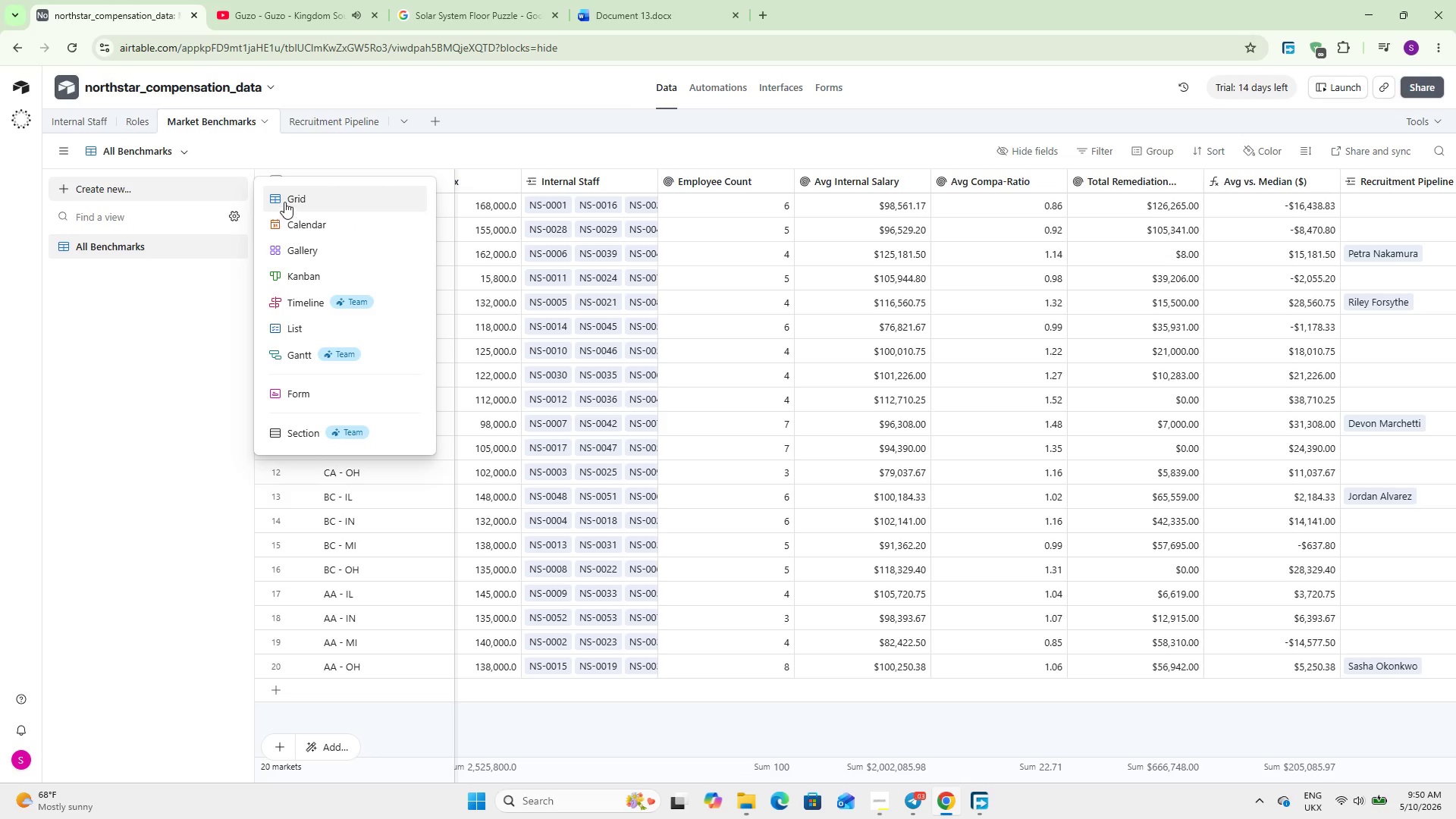 
left_click([287, 199])
 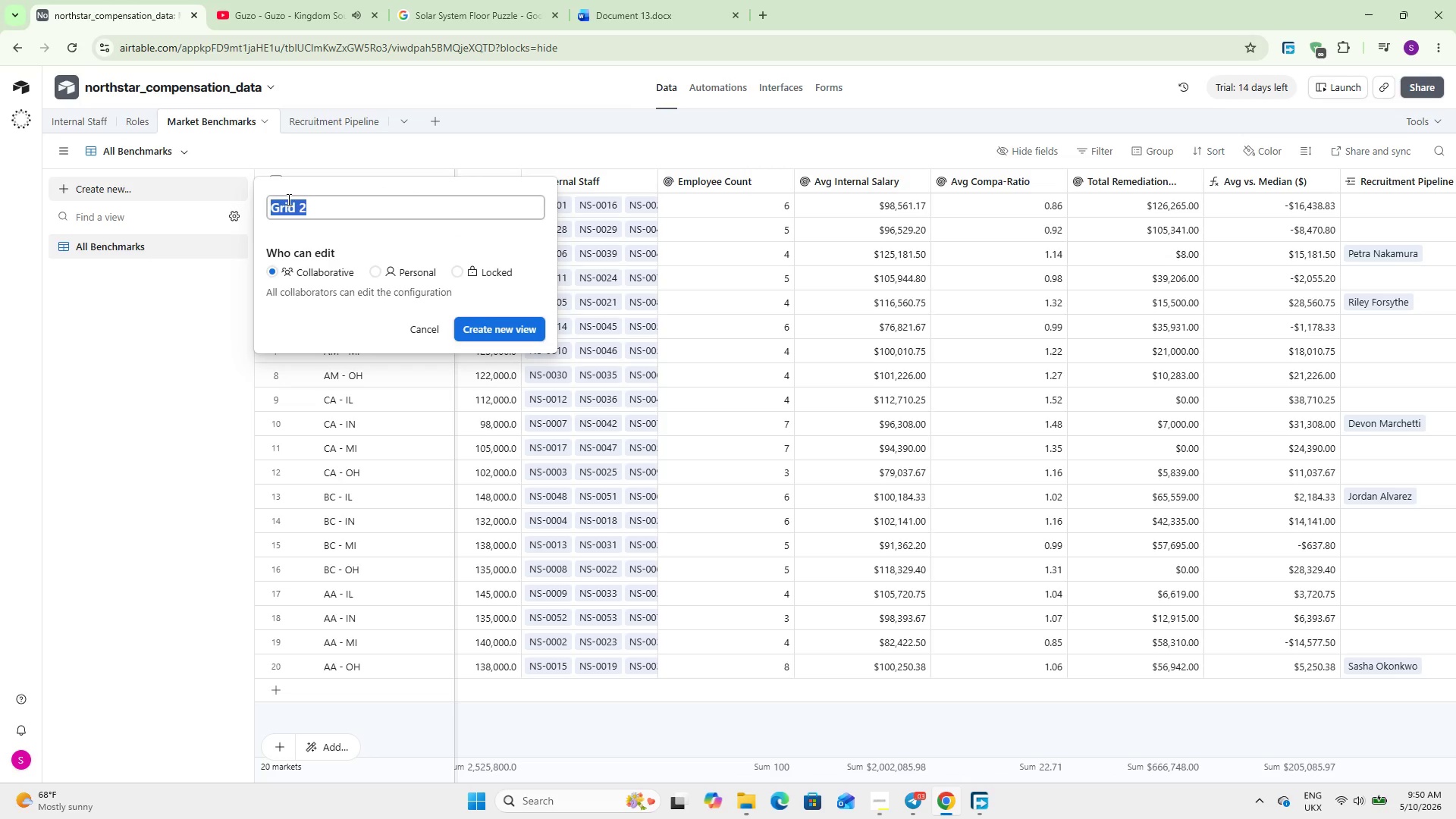 
type(IL Benchmarks)
 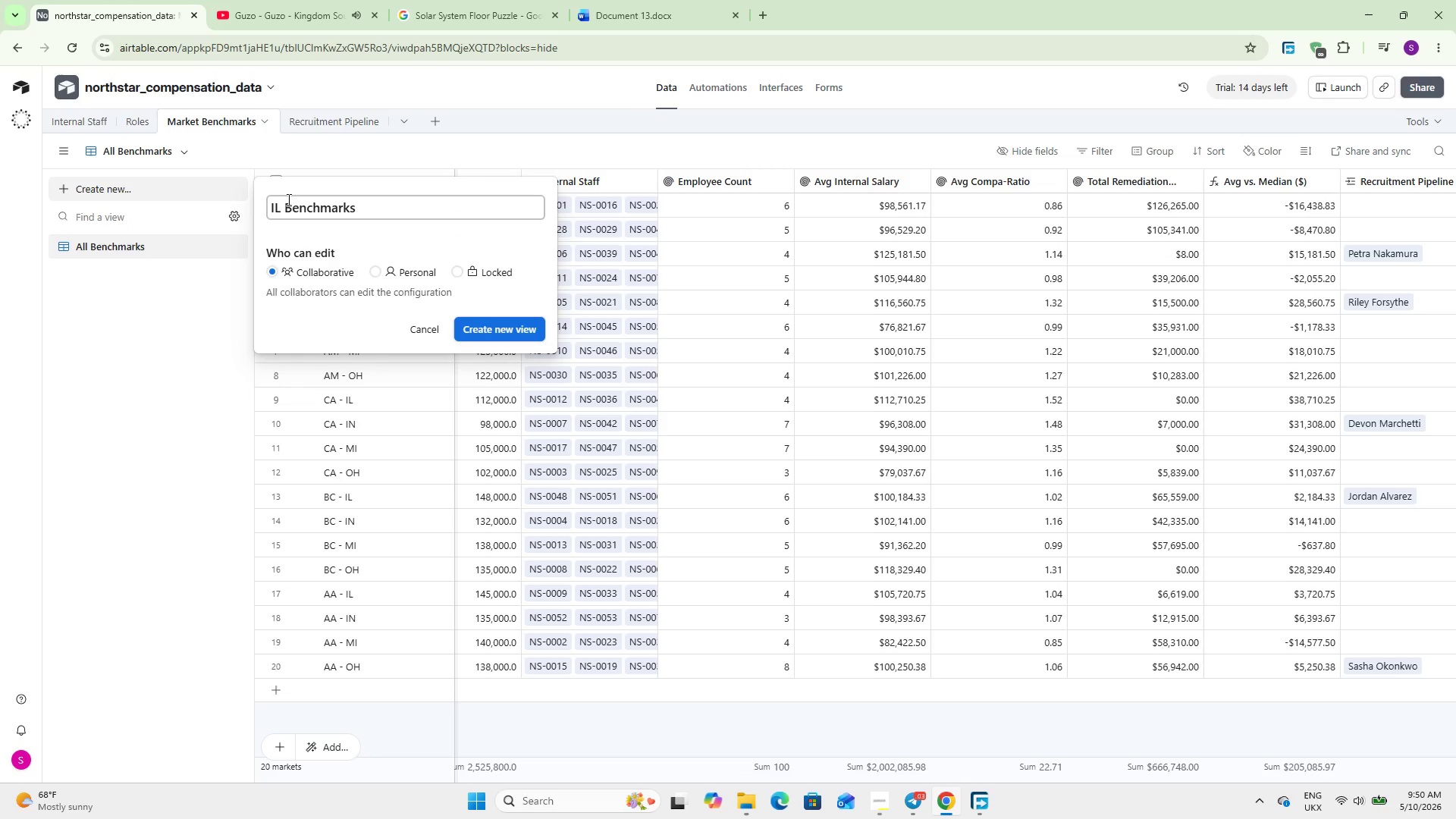 
left_click([525, 321])
 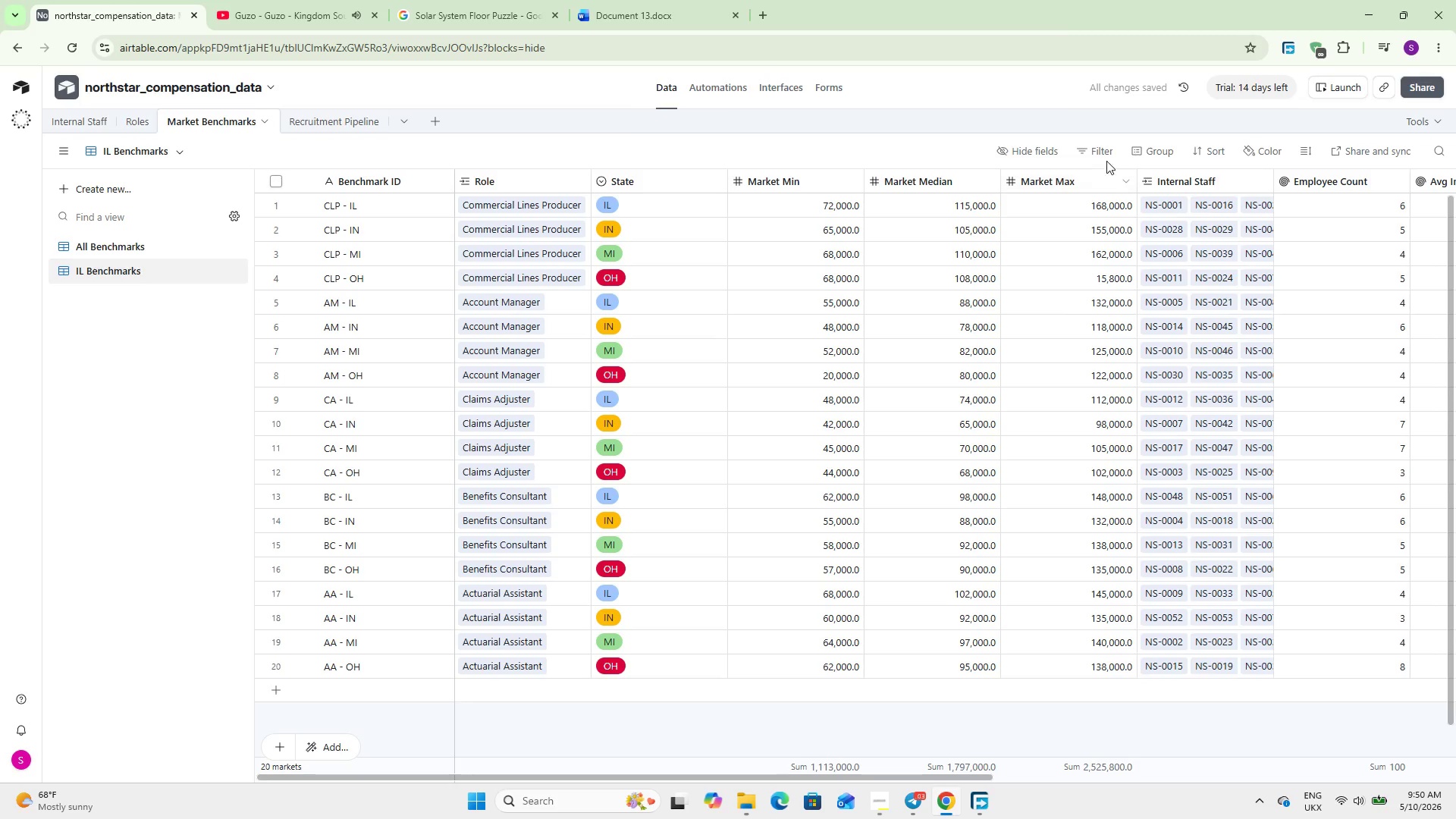 
left_click([1098, 145])
 